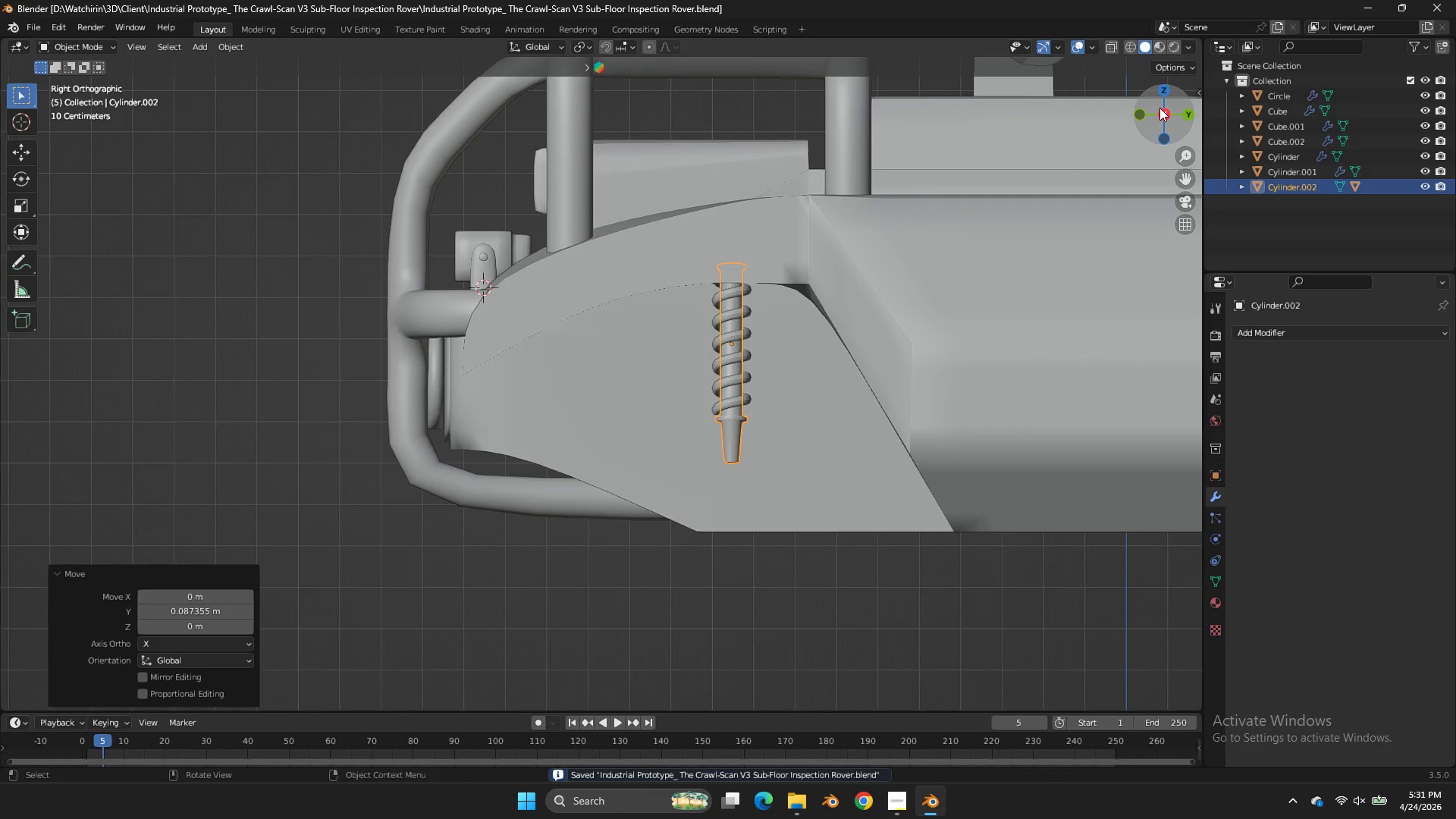 
left_click_drag(start_coordinate=[1159, 108], to_coordinate=[137, 105])
 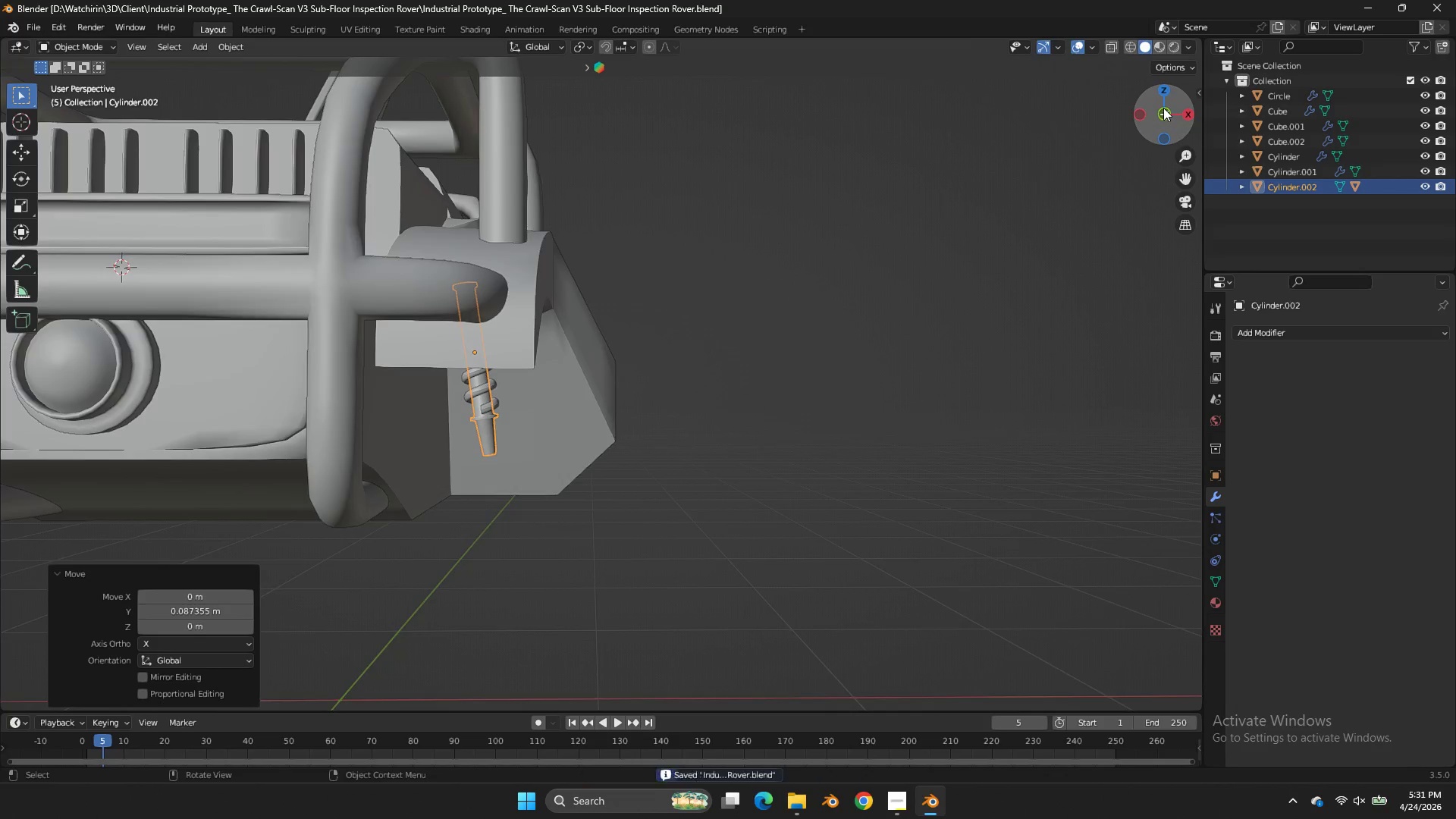 
left_click([1163, 108])
 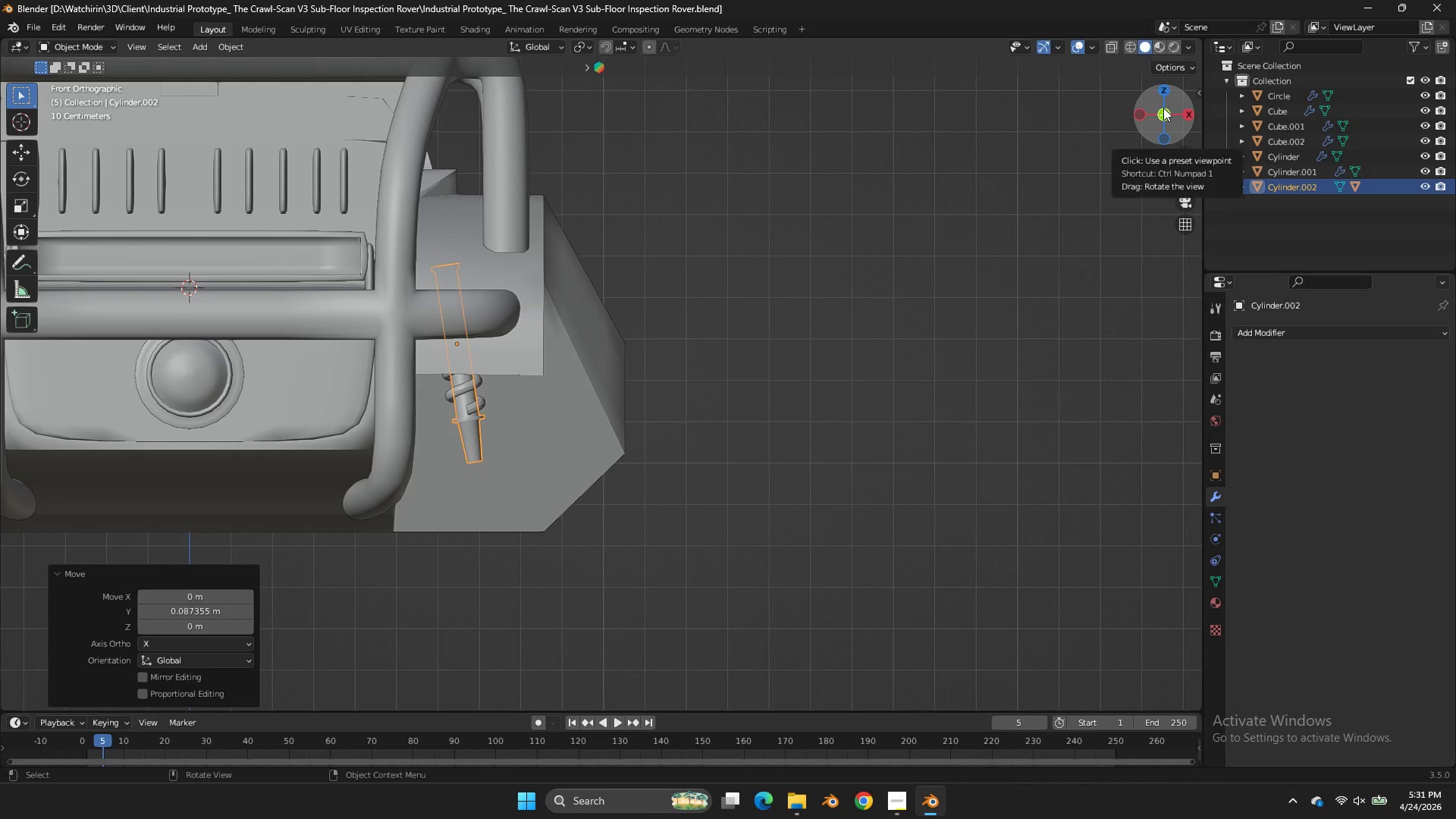 
left_click_drag(start_coordinate=[1163, 108], to_coordinate=[1080, 102])
 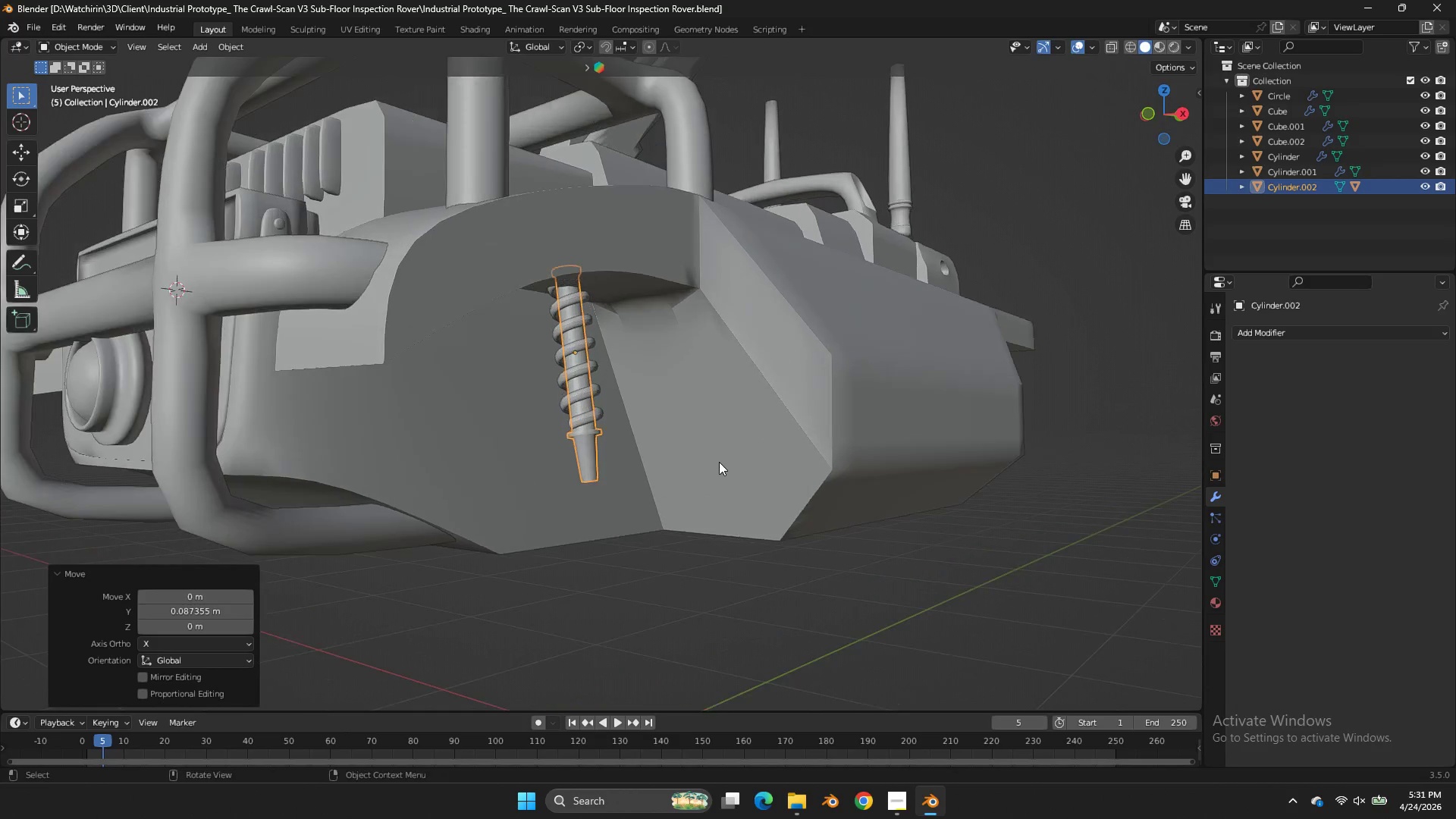 
scroll: coordinate [1114, 192], scroll_direction: down, amount: 2.0
 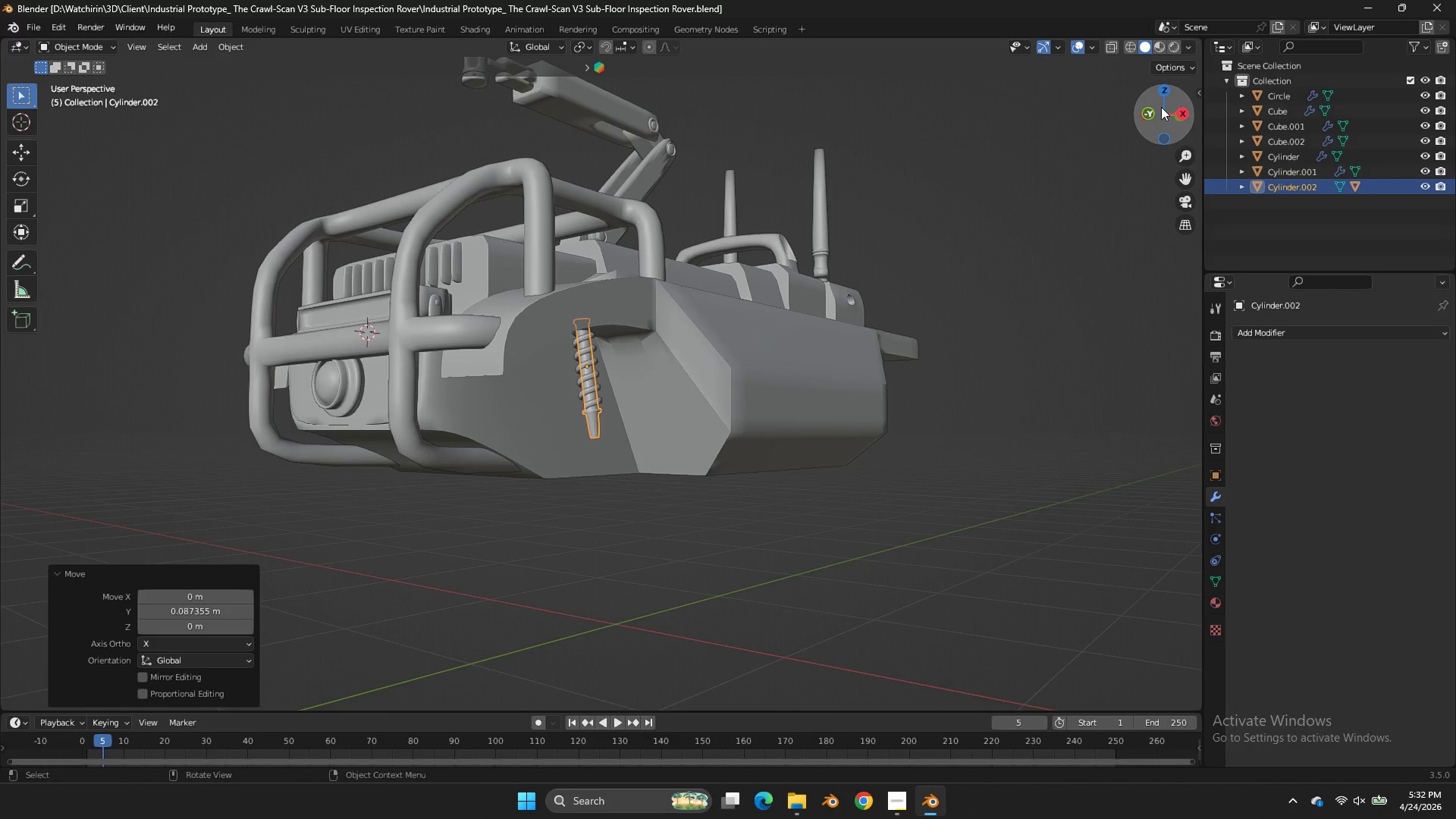 
left_click([1147, 110])
 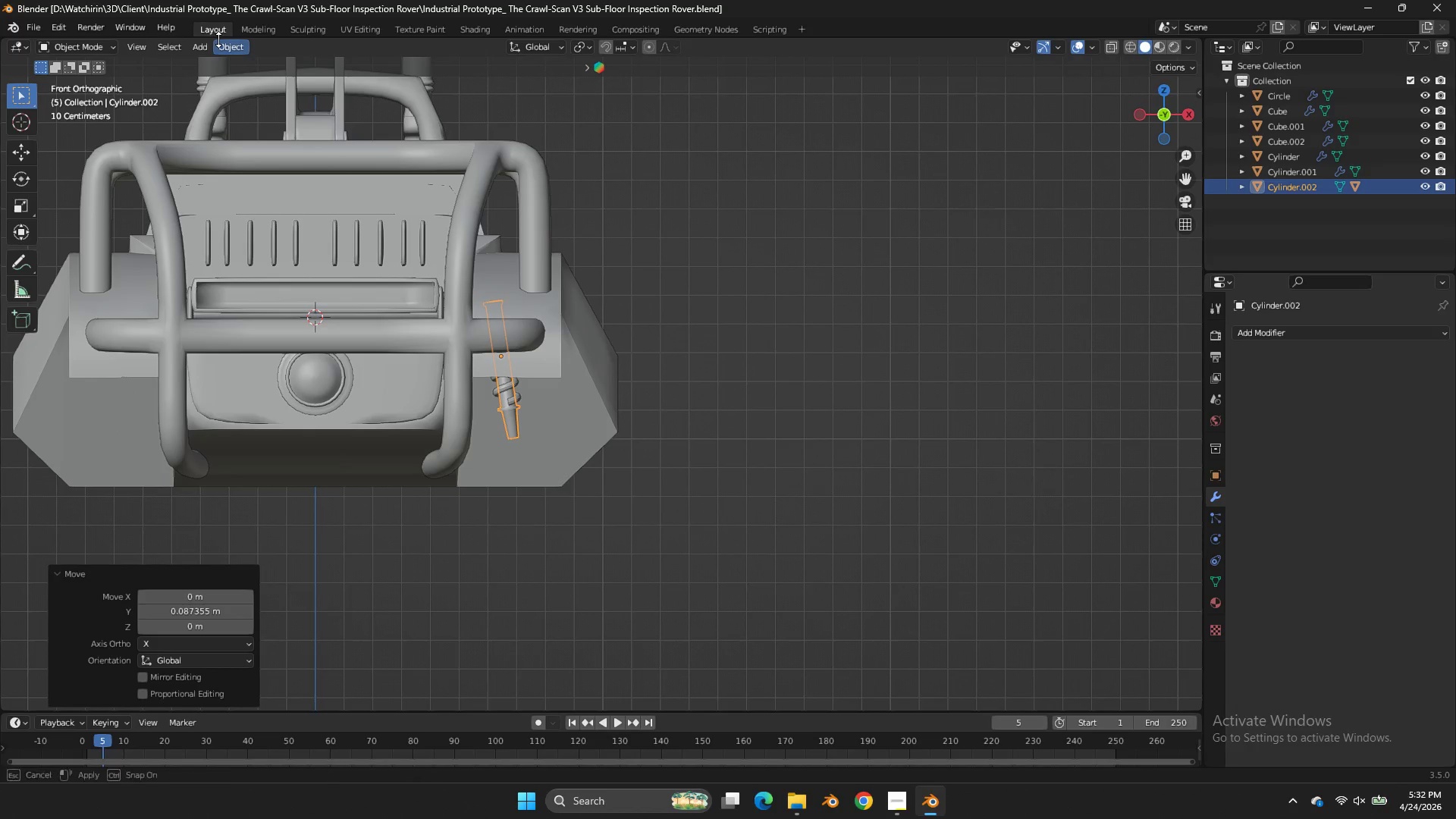 
double_click([225, 45])
 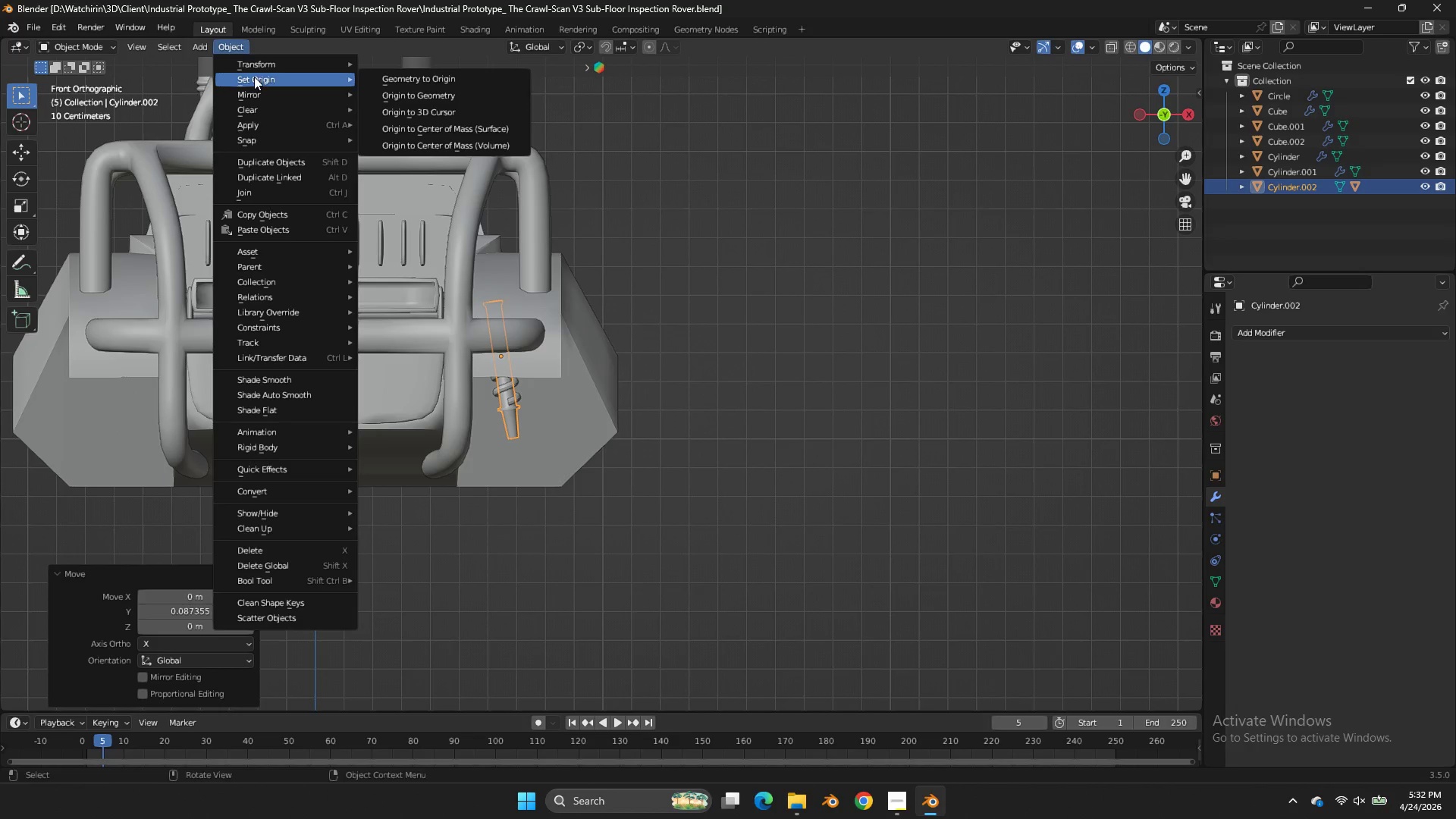 
left_click_drag(start_coordinate=[254, 77], to_coordinate=[259, 77])
 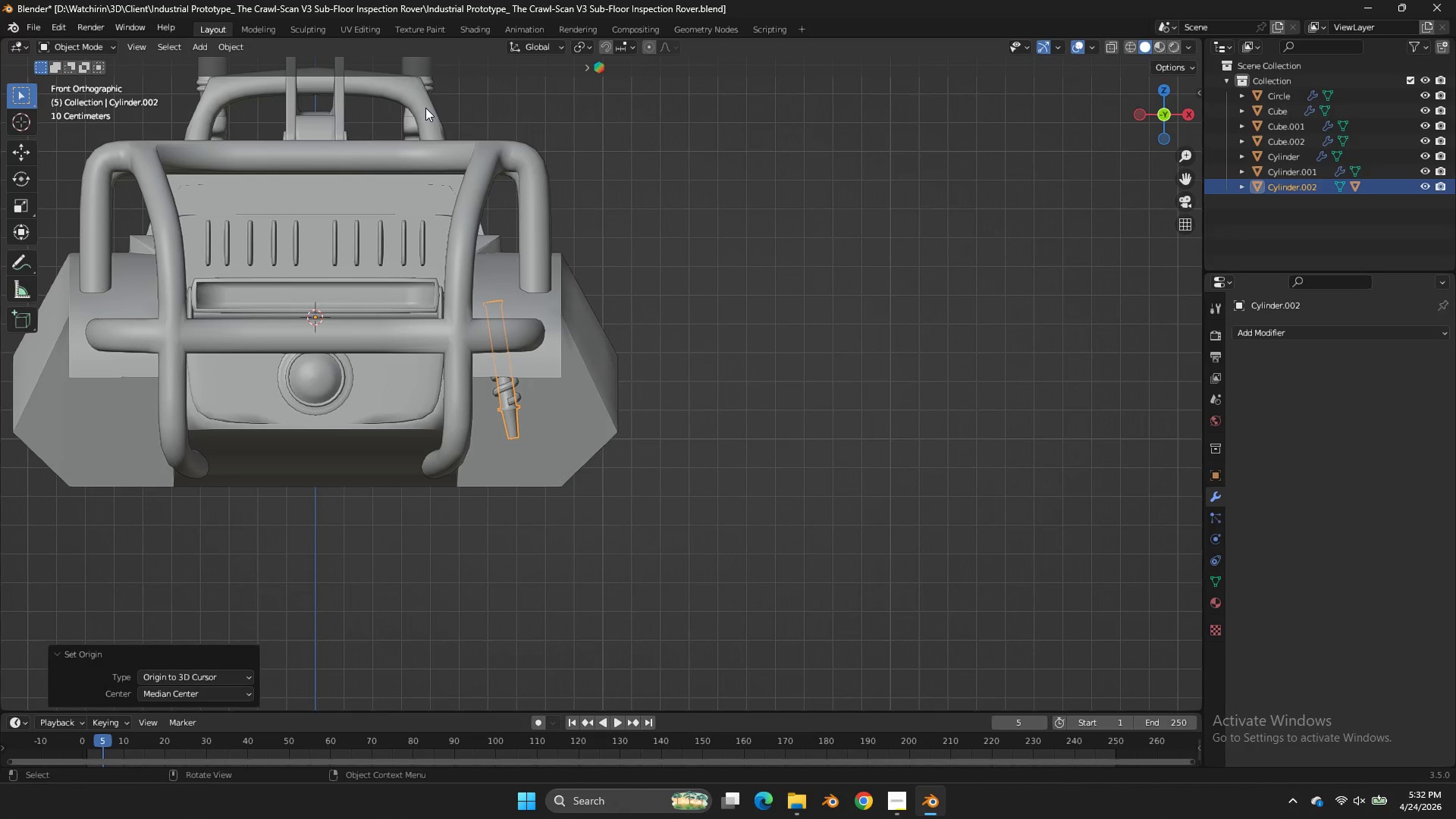 
double_click([427, 108])
 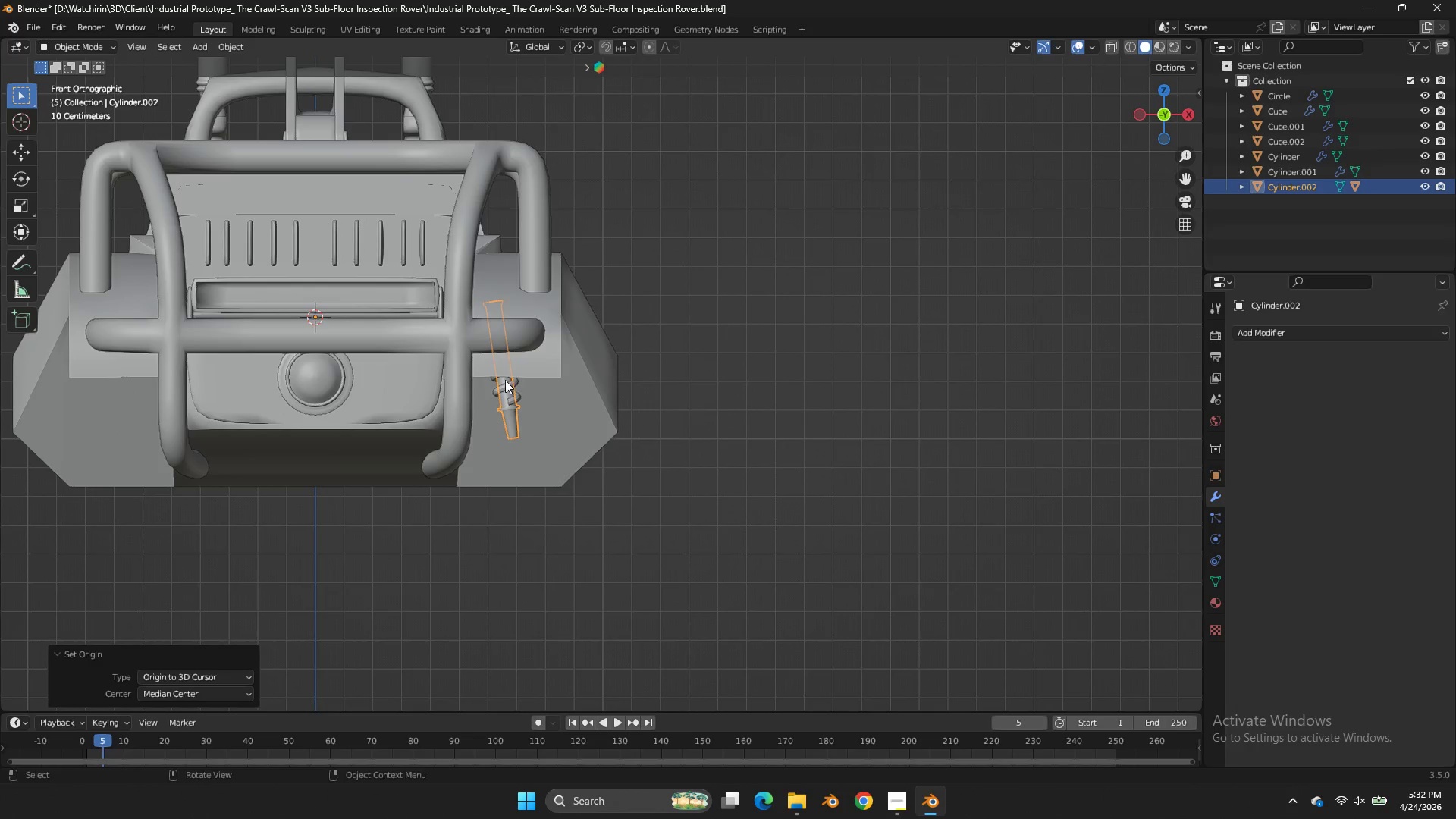 
double_click([519, 387])
 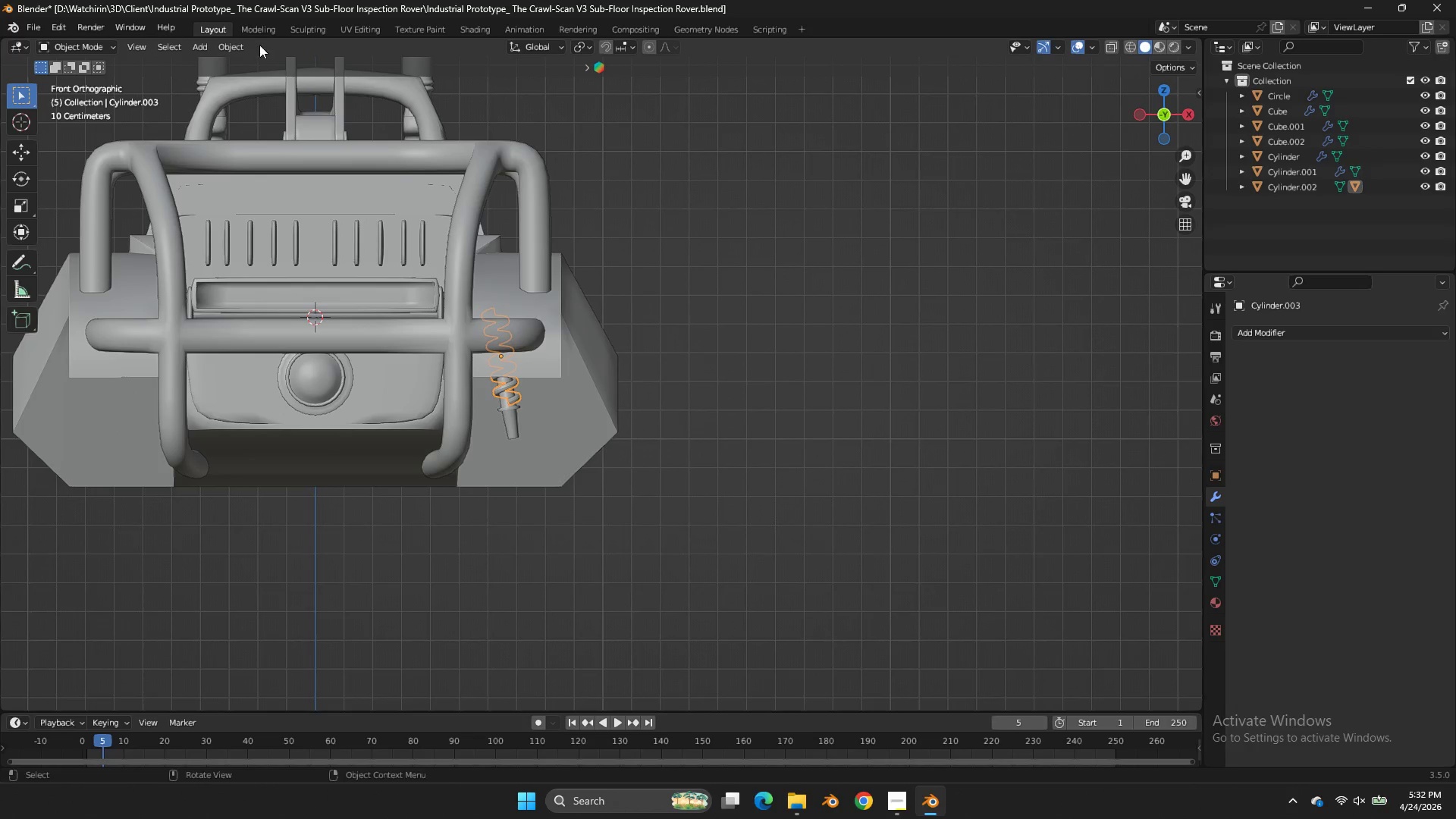 
left_click([243, 42])
 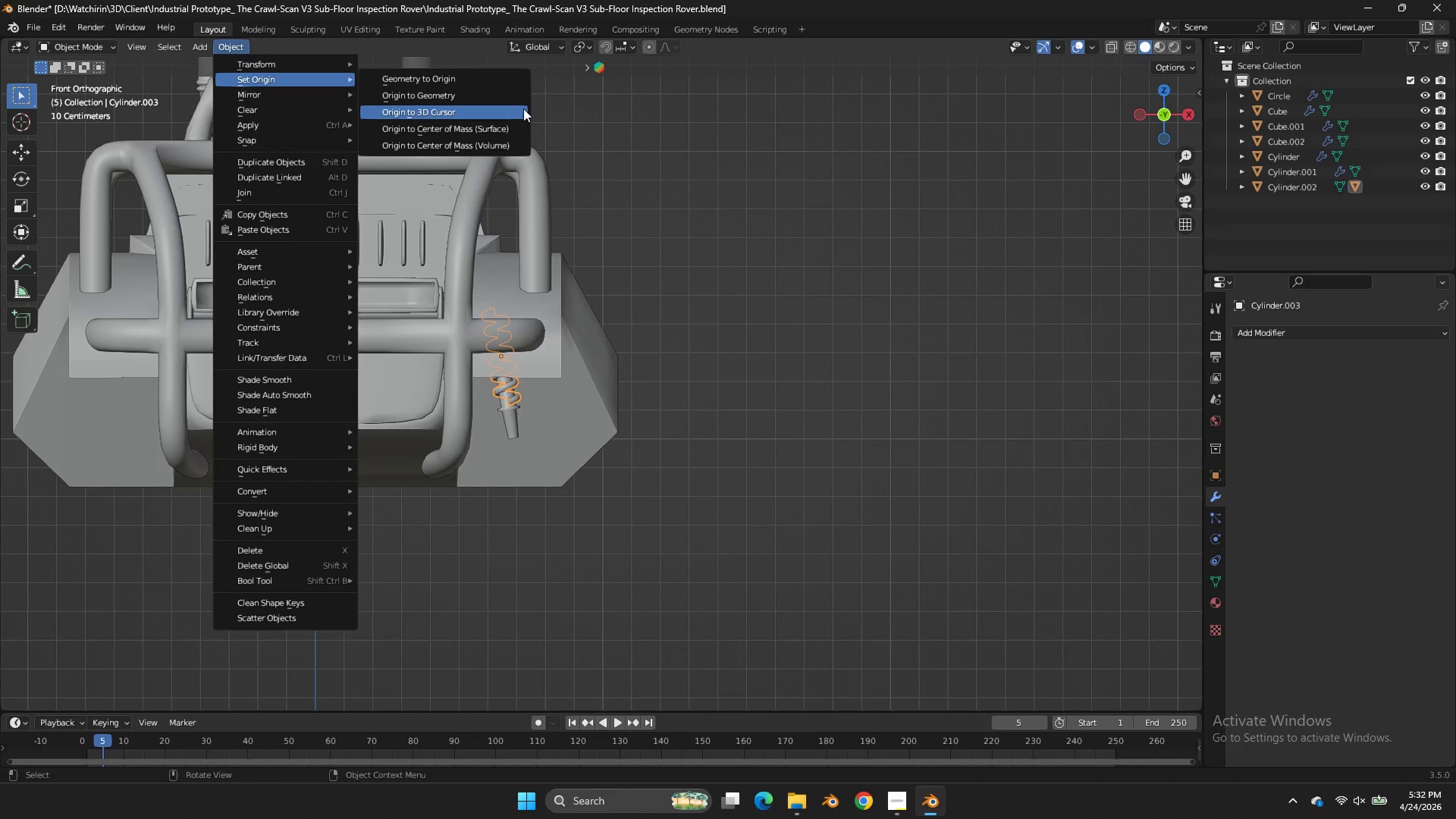 
left_click([516, 115])
 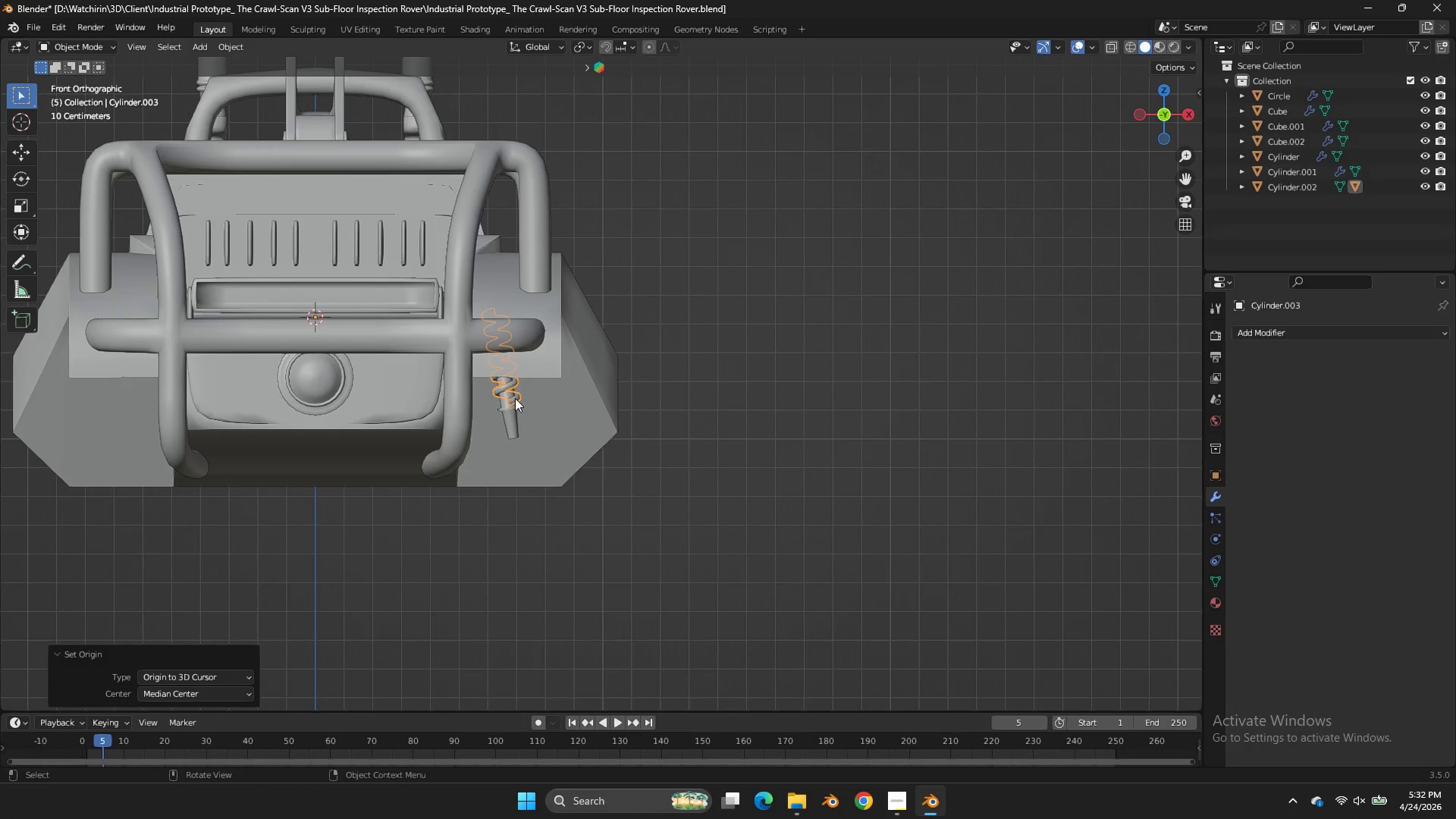 
left_click([517, 401])
 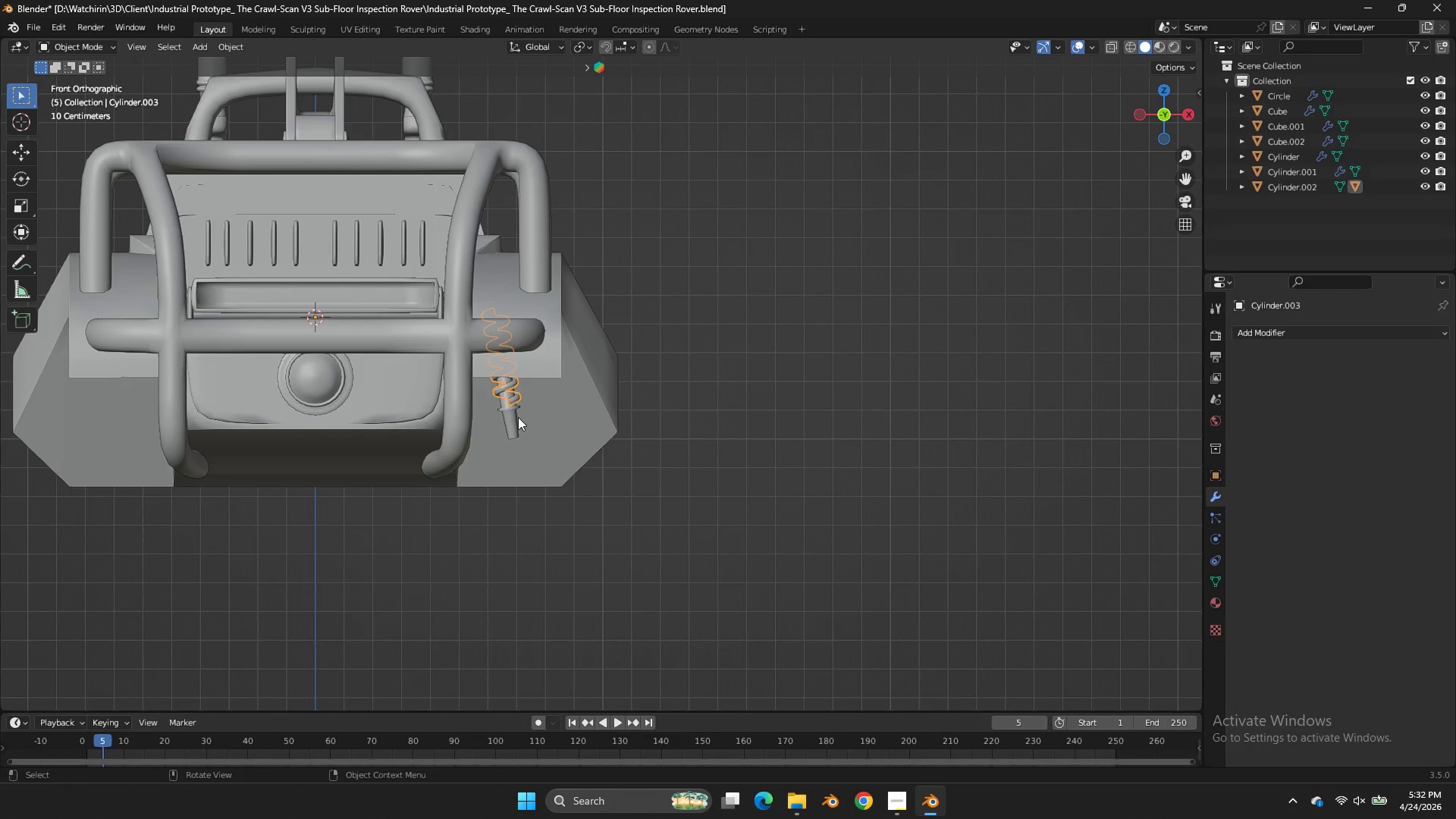 
key(Shift+ShiftLeft)
 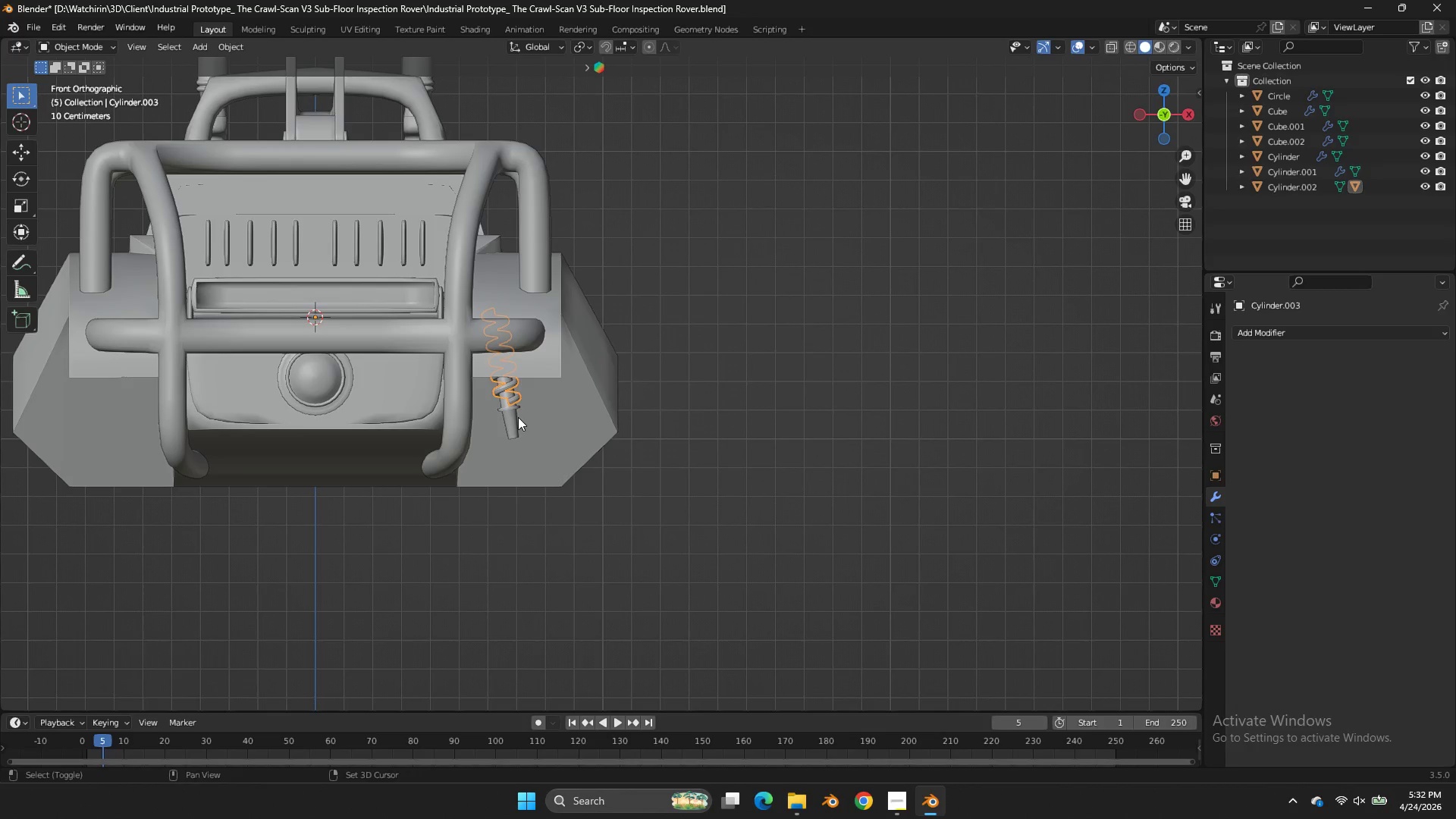 
left_click([518, 417])
 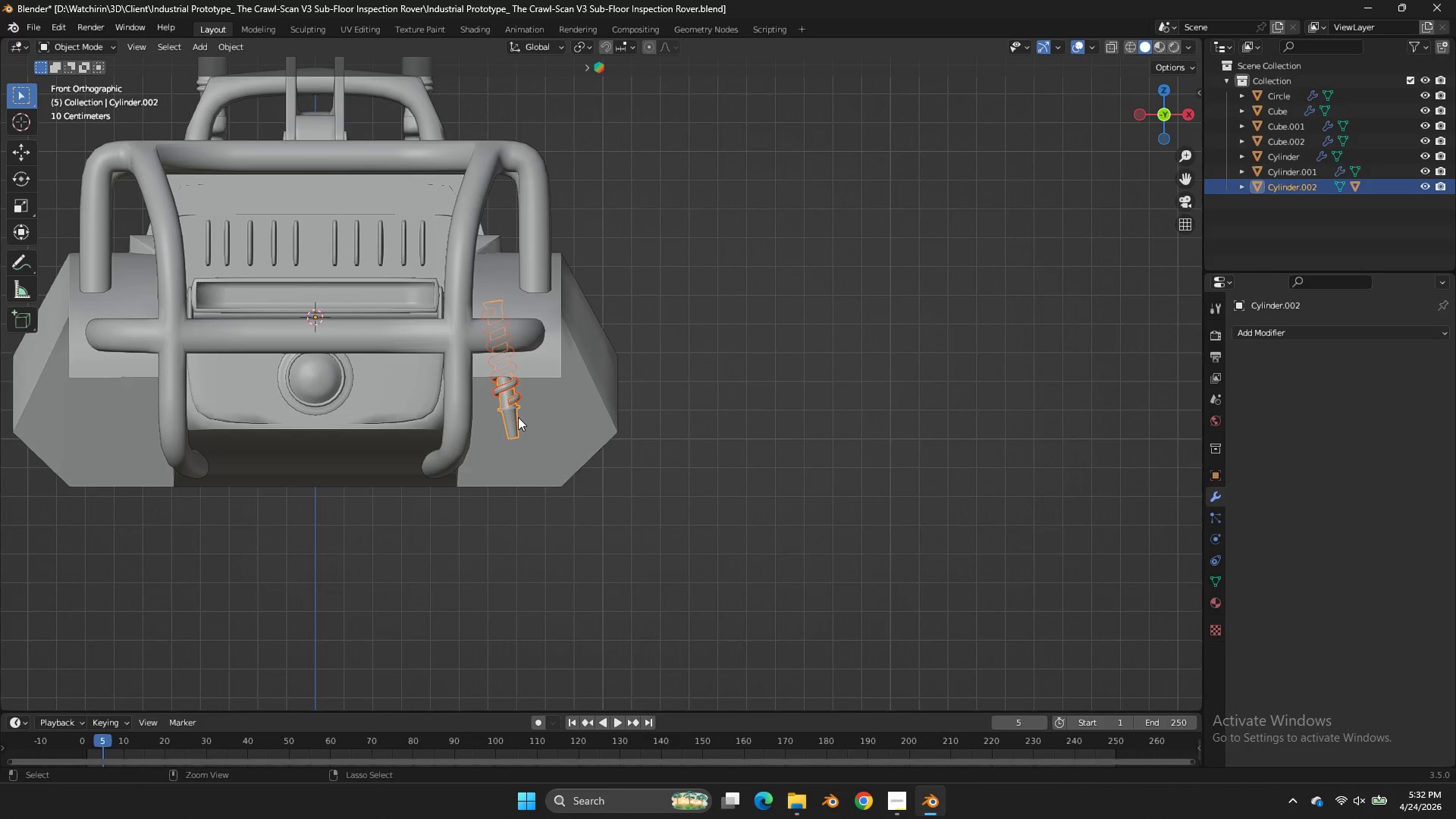 
key(Control+J)
 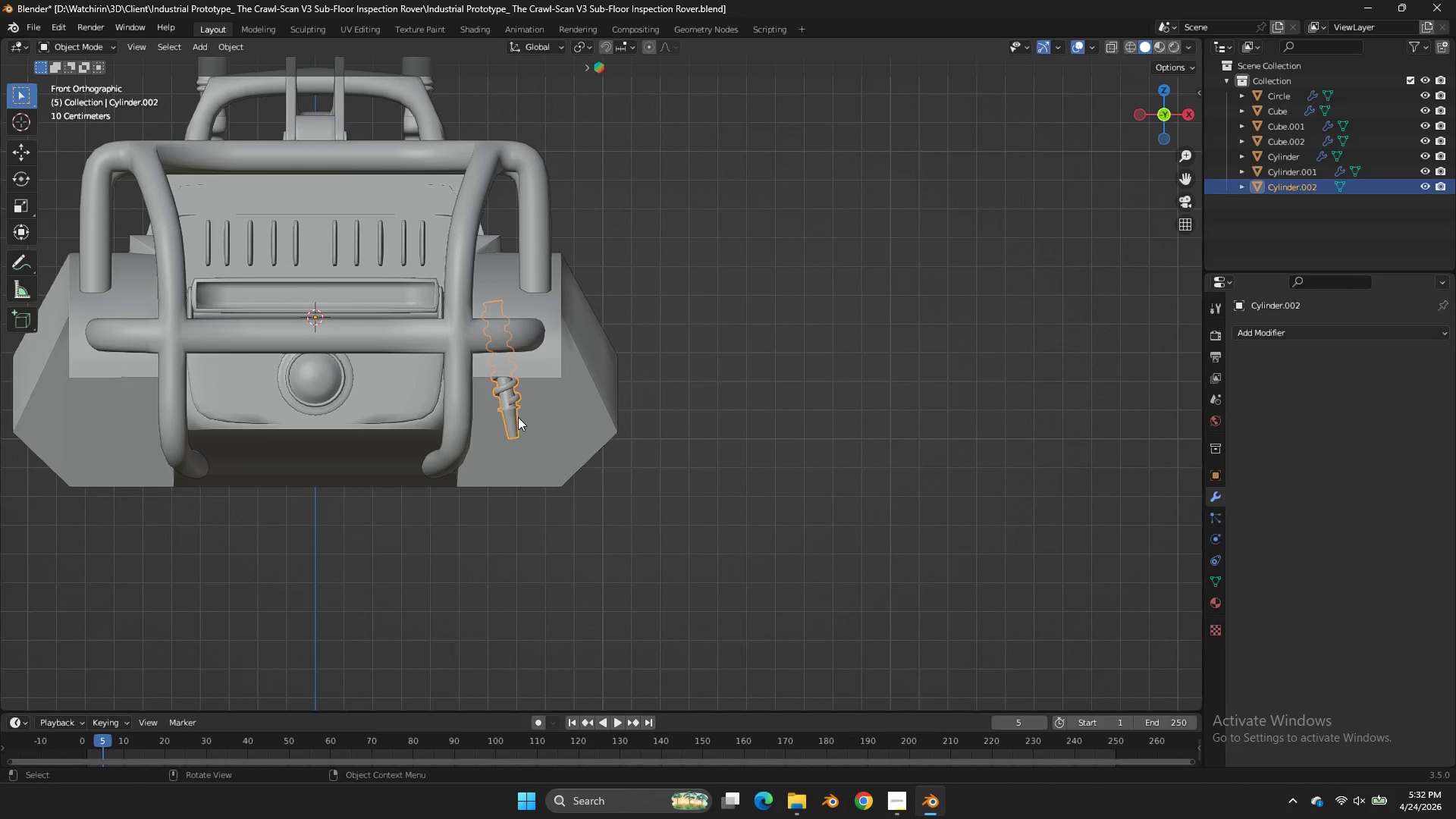 
key(Tab)
 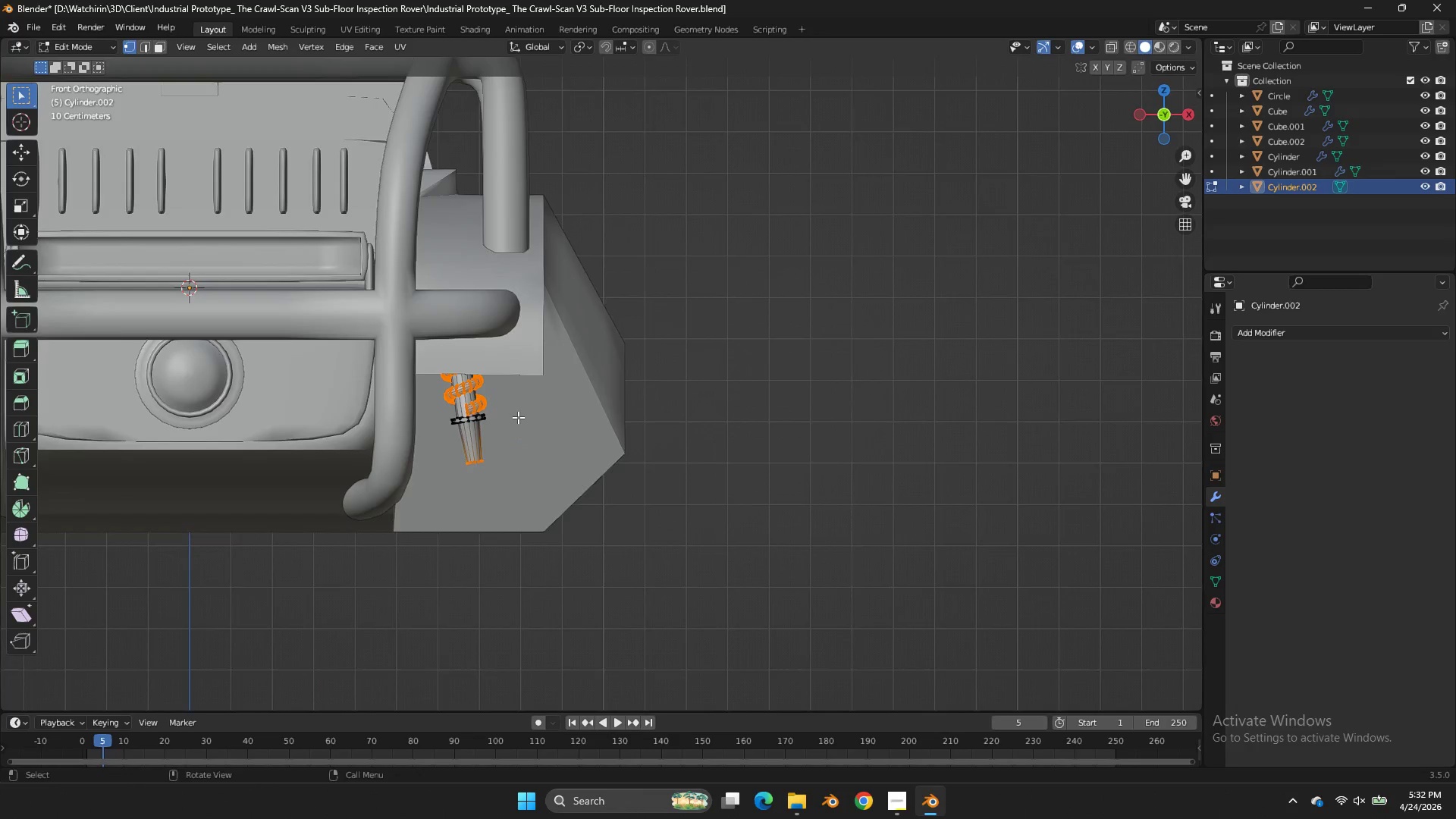 
key(Tab)
 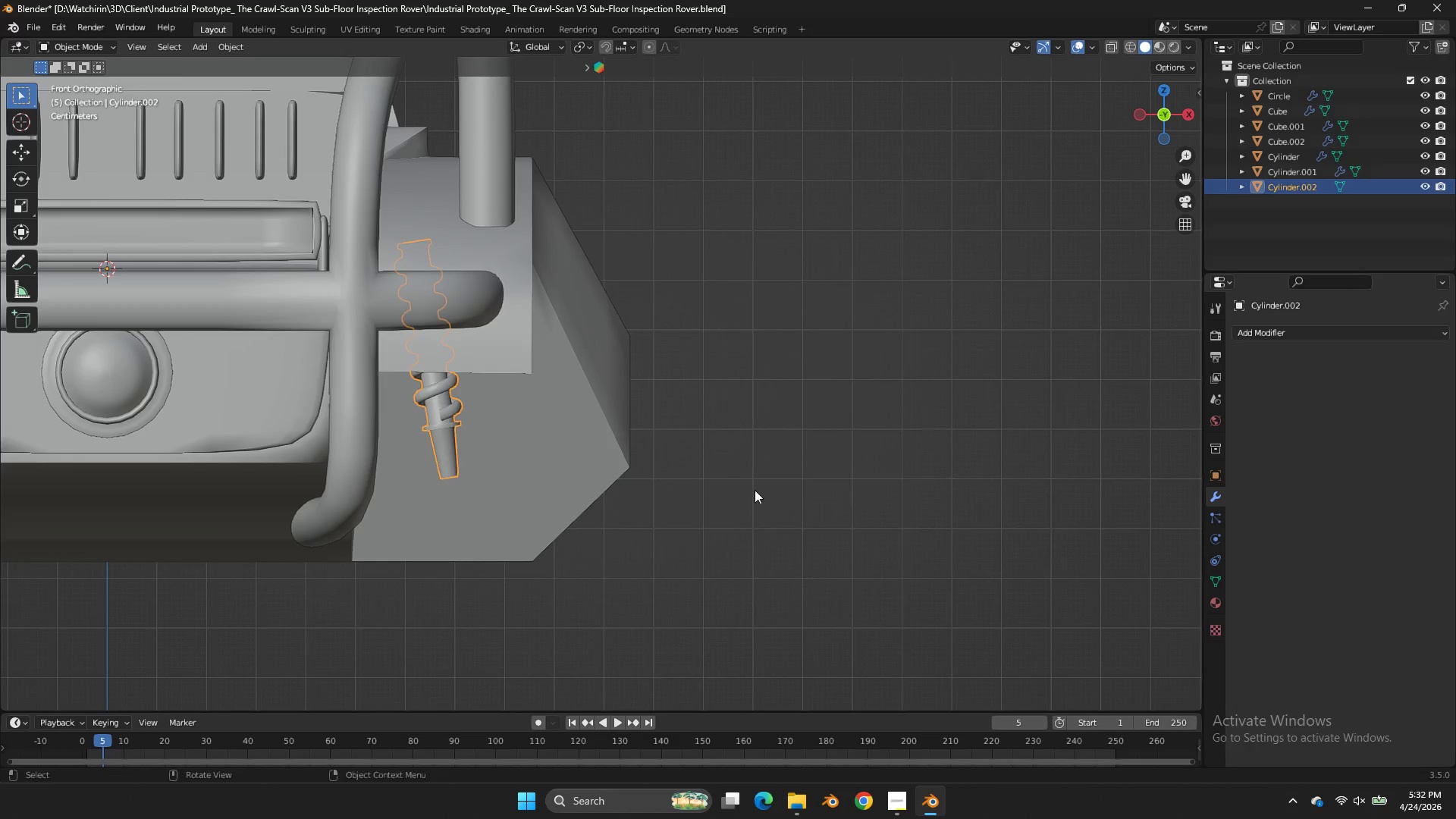 
key(Tab)
 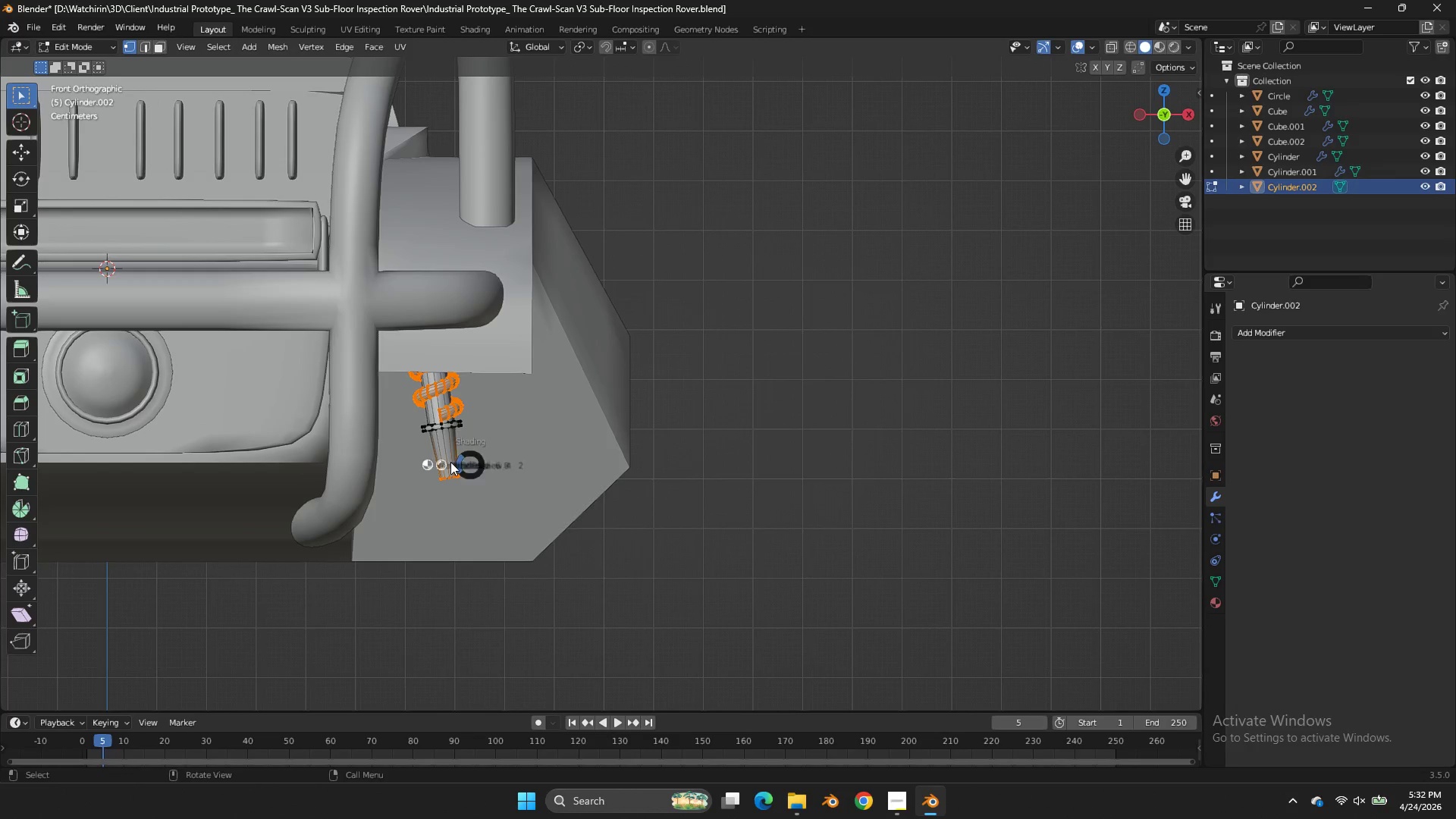 
scroll: coordinate [508, 432], scroll_direction: up, amount: 3.0
 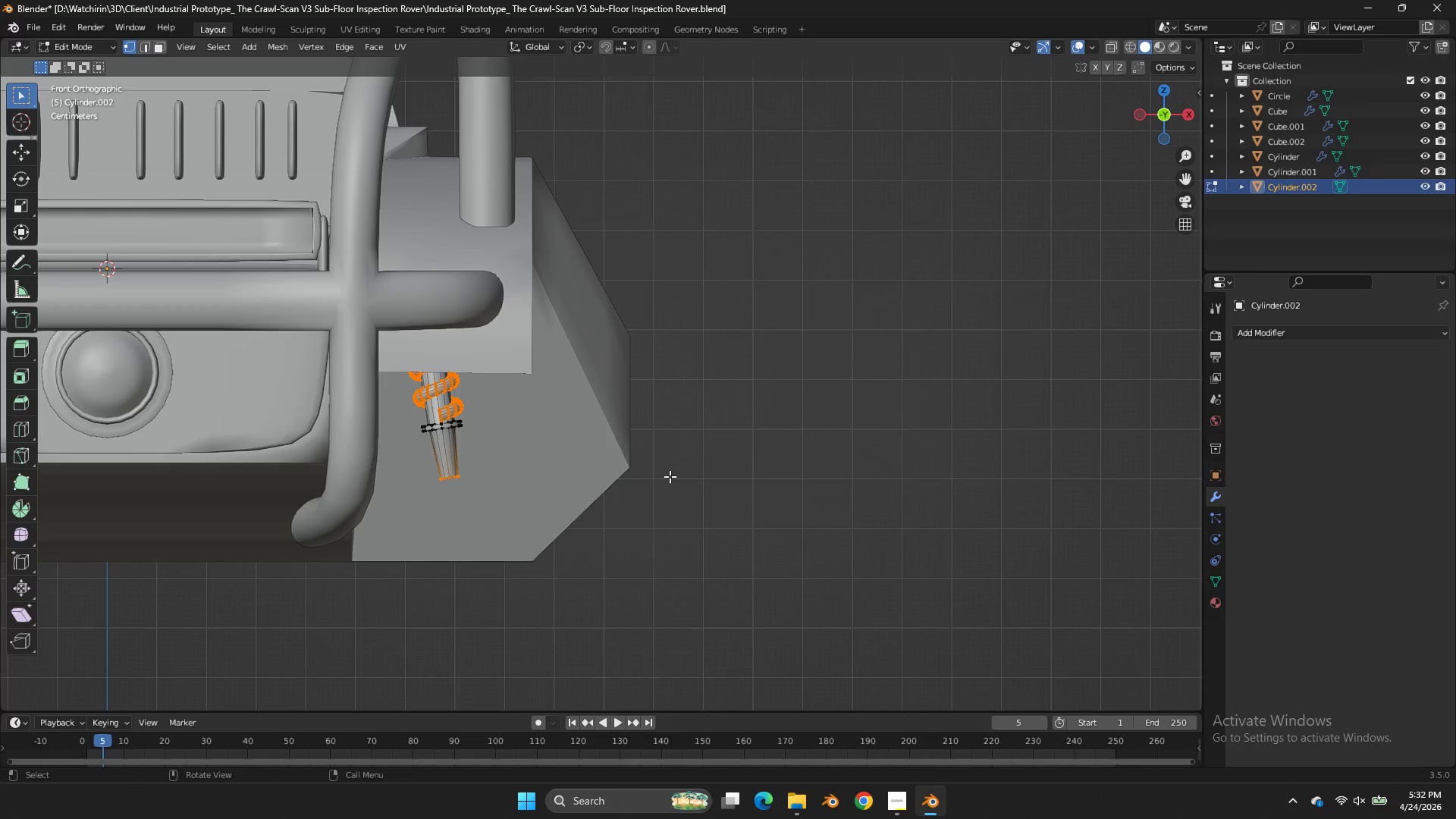 
key(Z)
 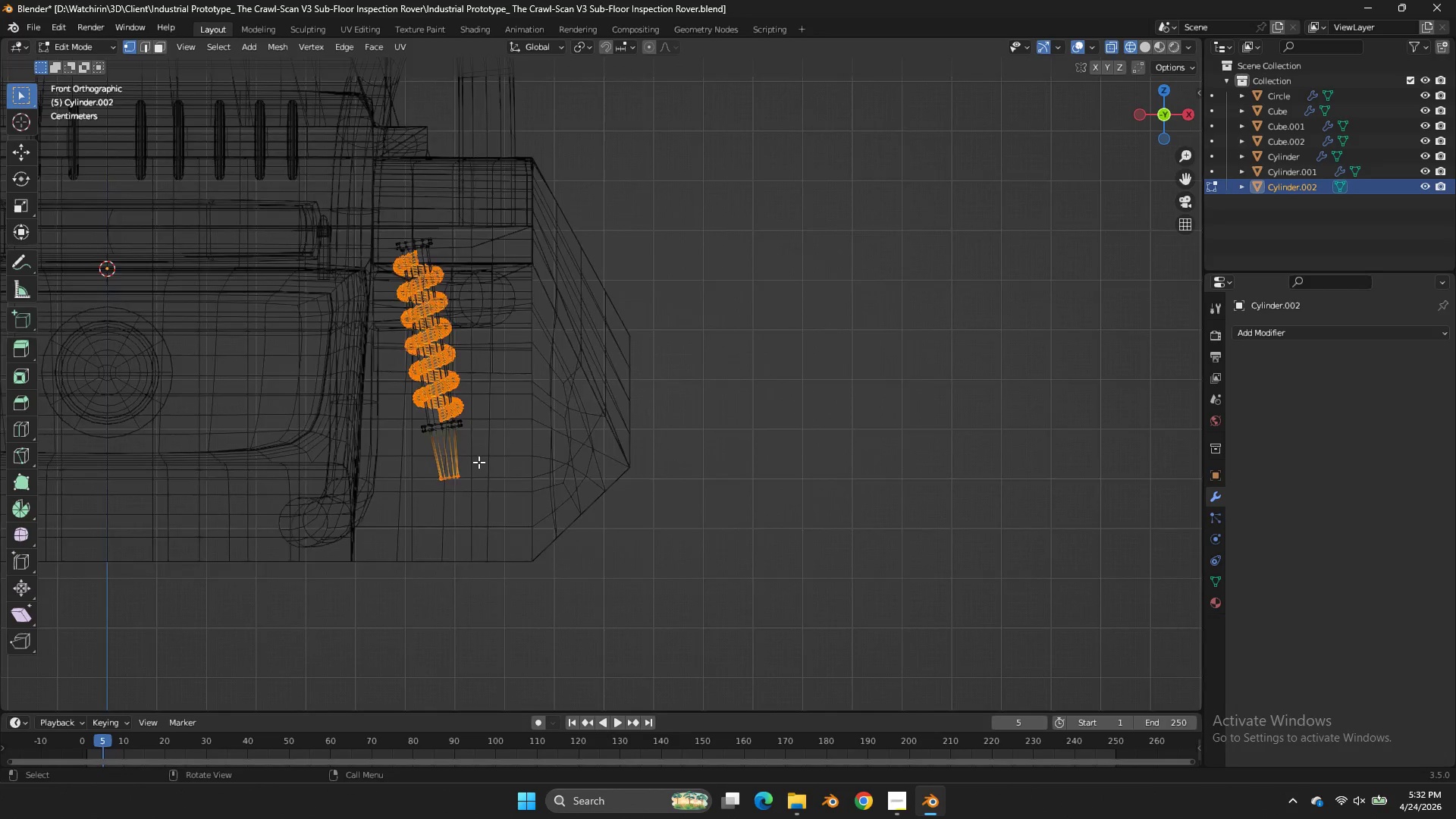 
scroll: coordinate [480, 462], scroll_direction: down, amount: 4.0
 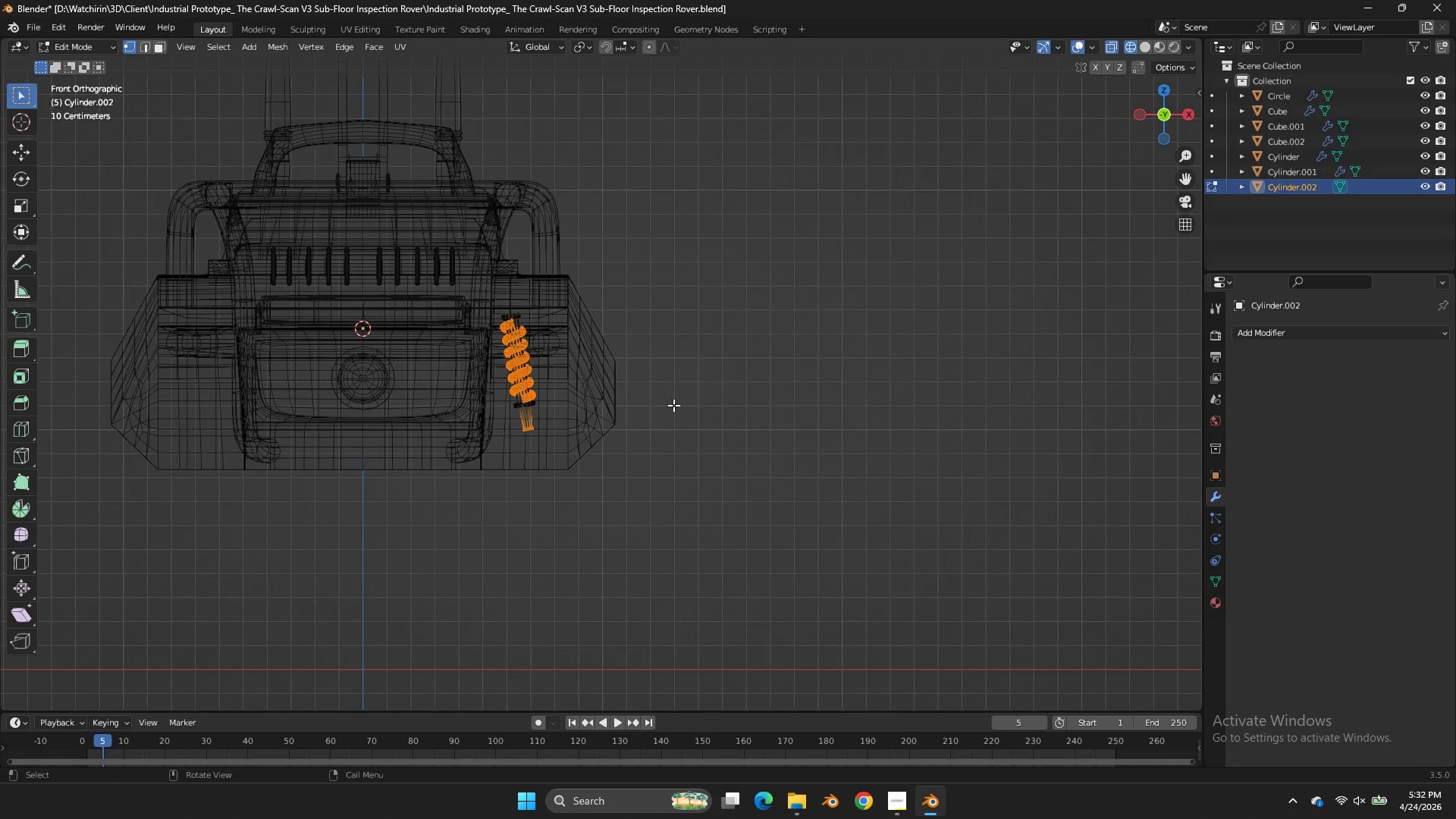 
key(Shift+ShiftLeft)
 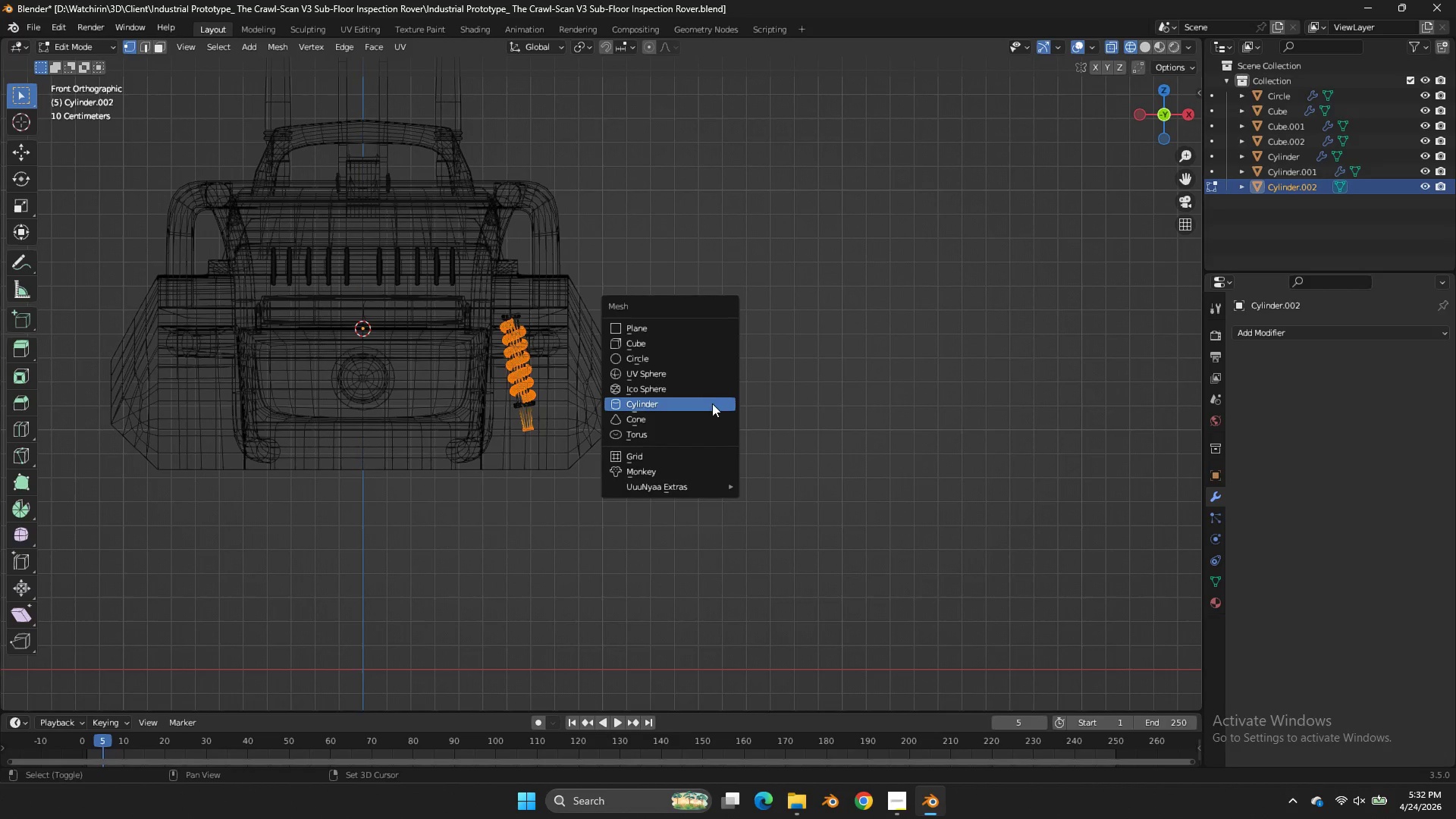 
key(Shift+A)
 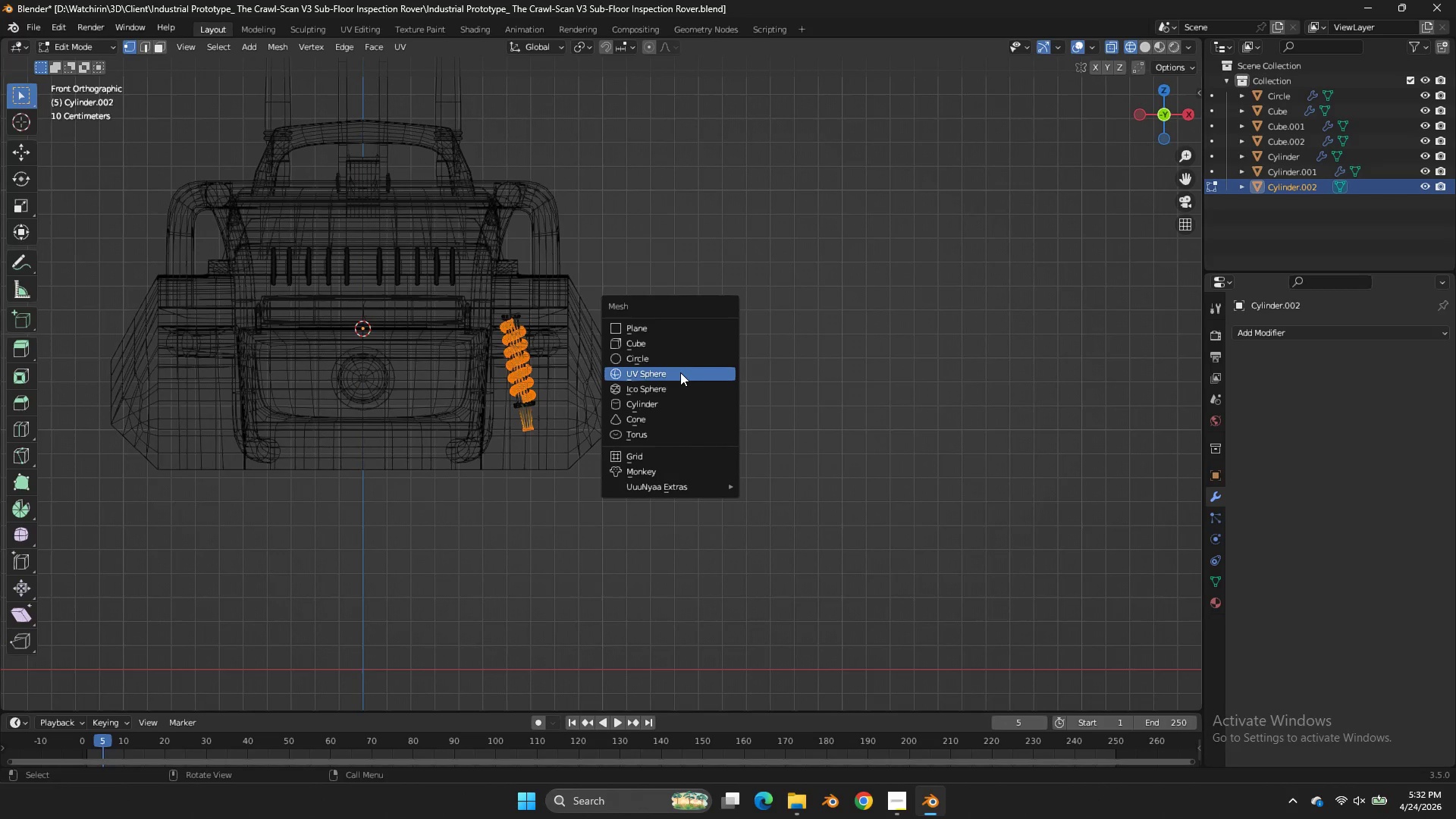 
left_click([672, 404])
 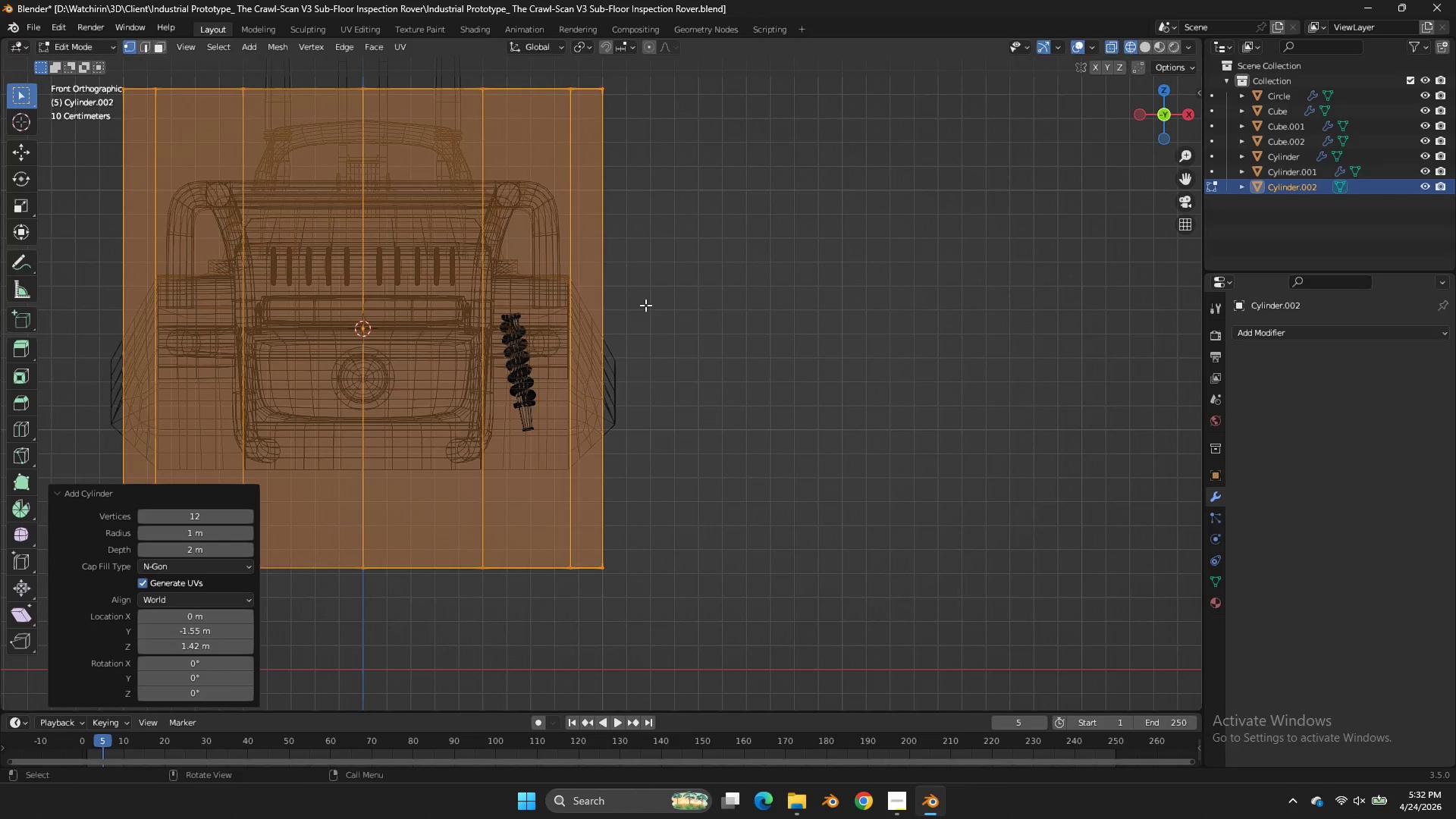 
type(rs)
 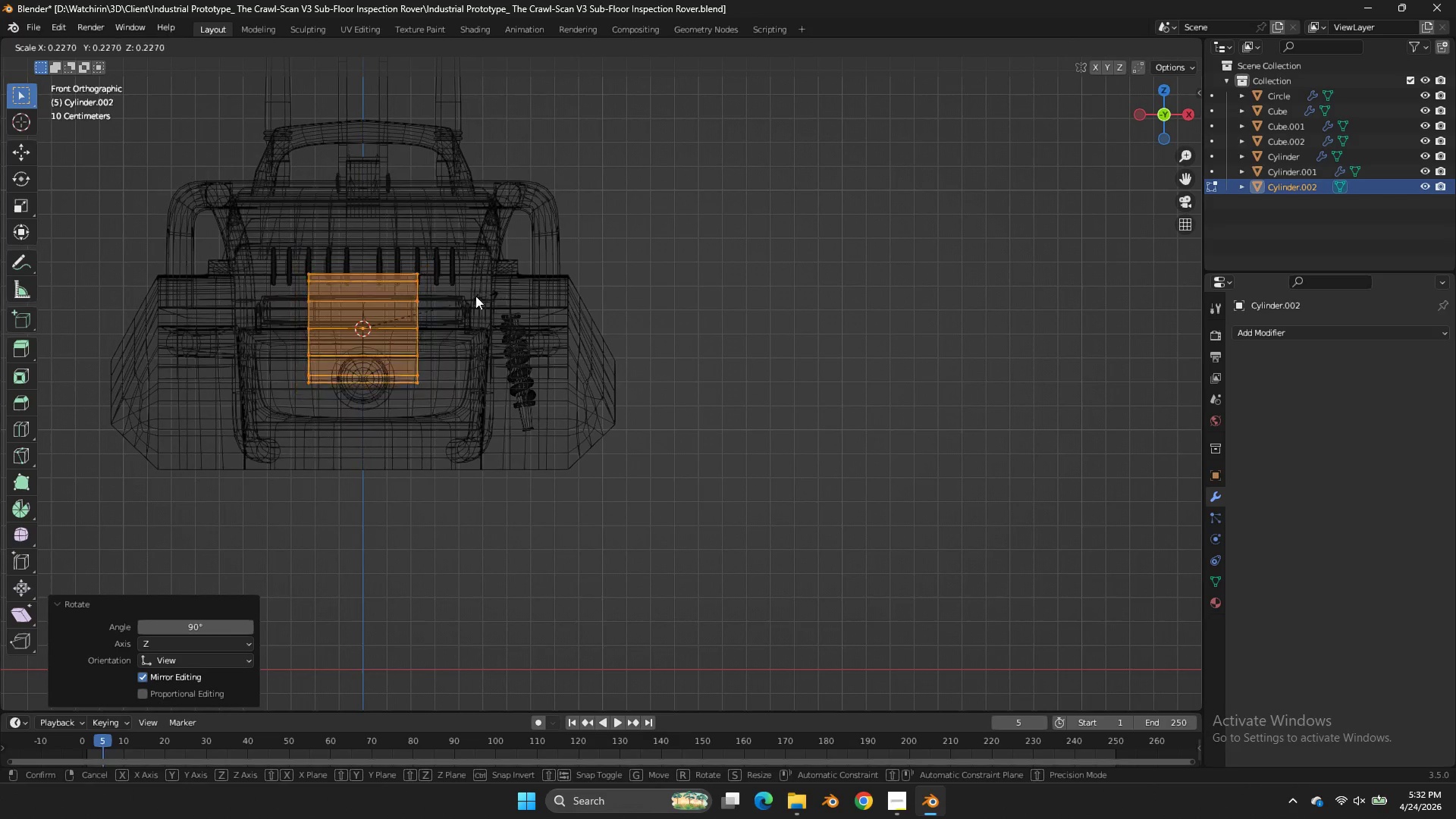 
hold_key(key=ControlLeft, duration=1.28)
left_click_drag(start_coordinate=[376, 523], to_coordinate=[385, 518])
 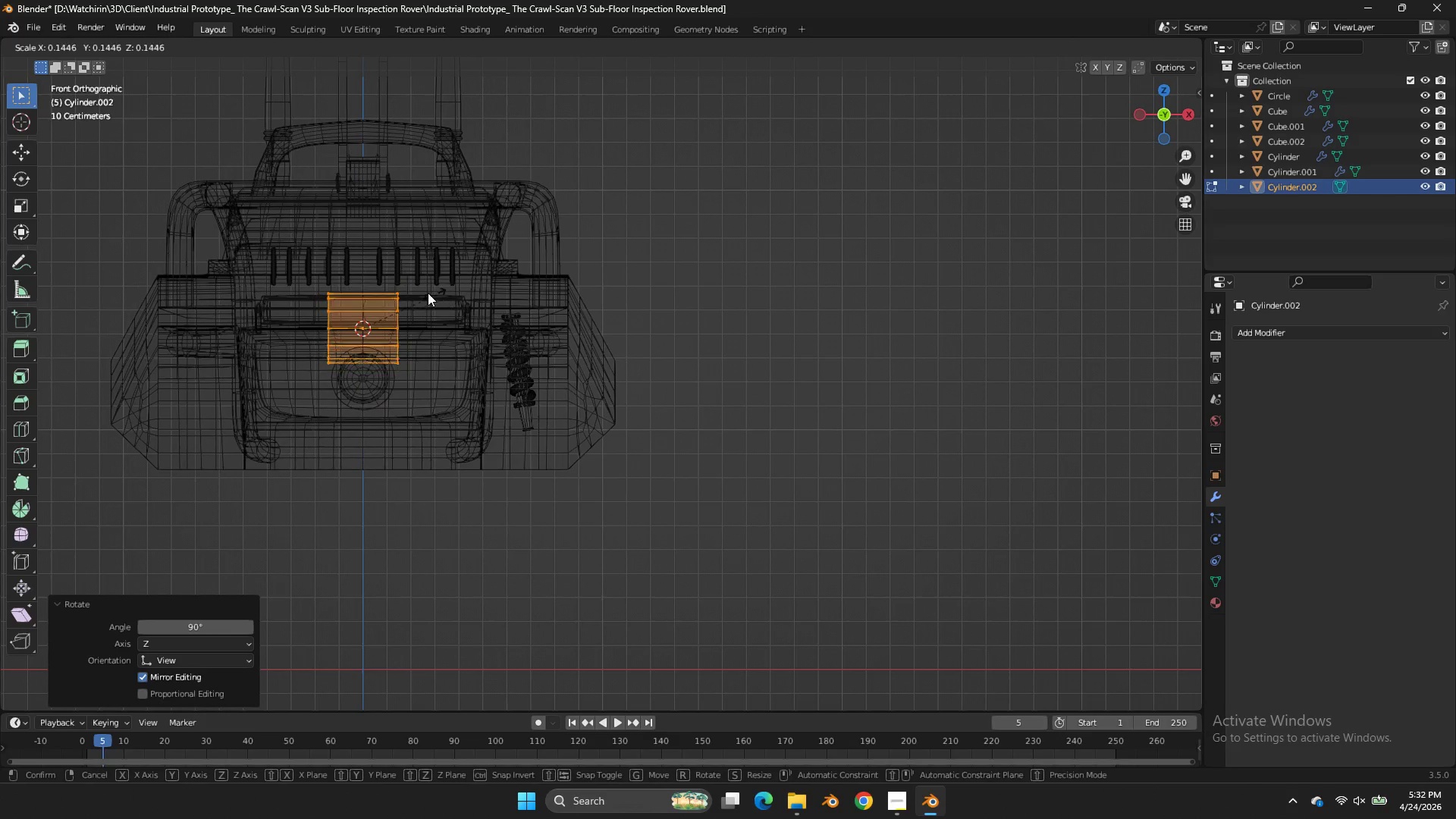 
left_click([427, 293])
 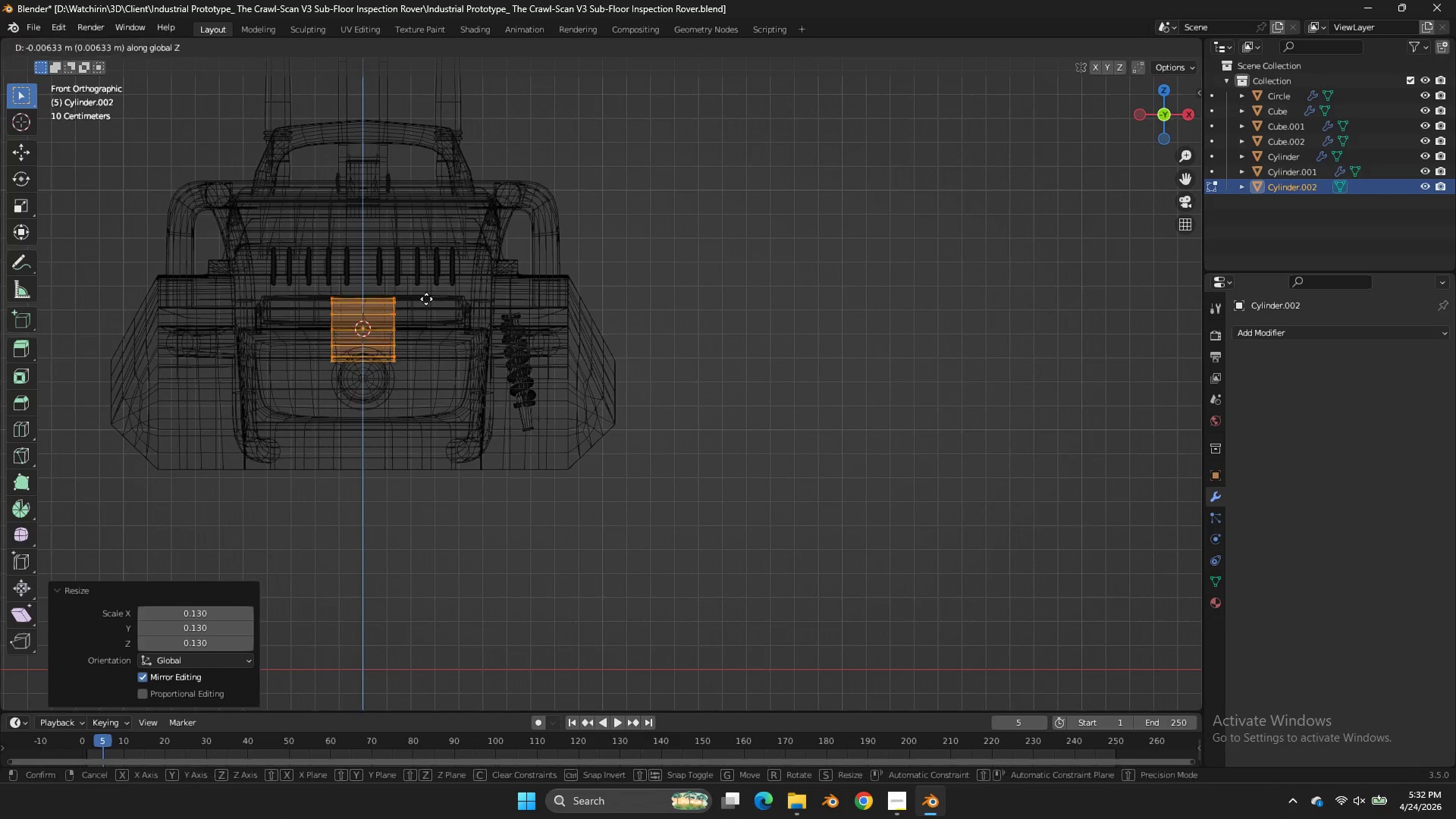 
type(gz)
 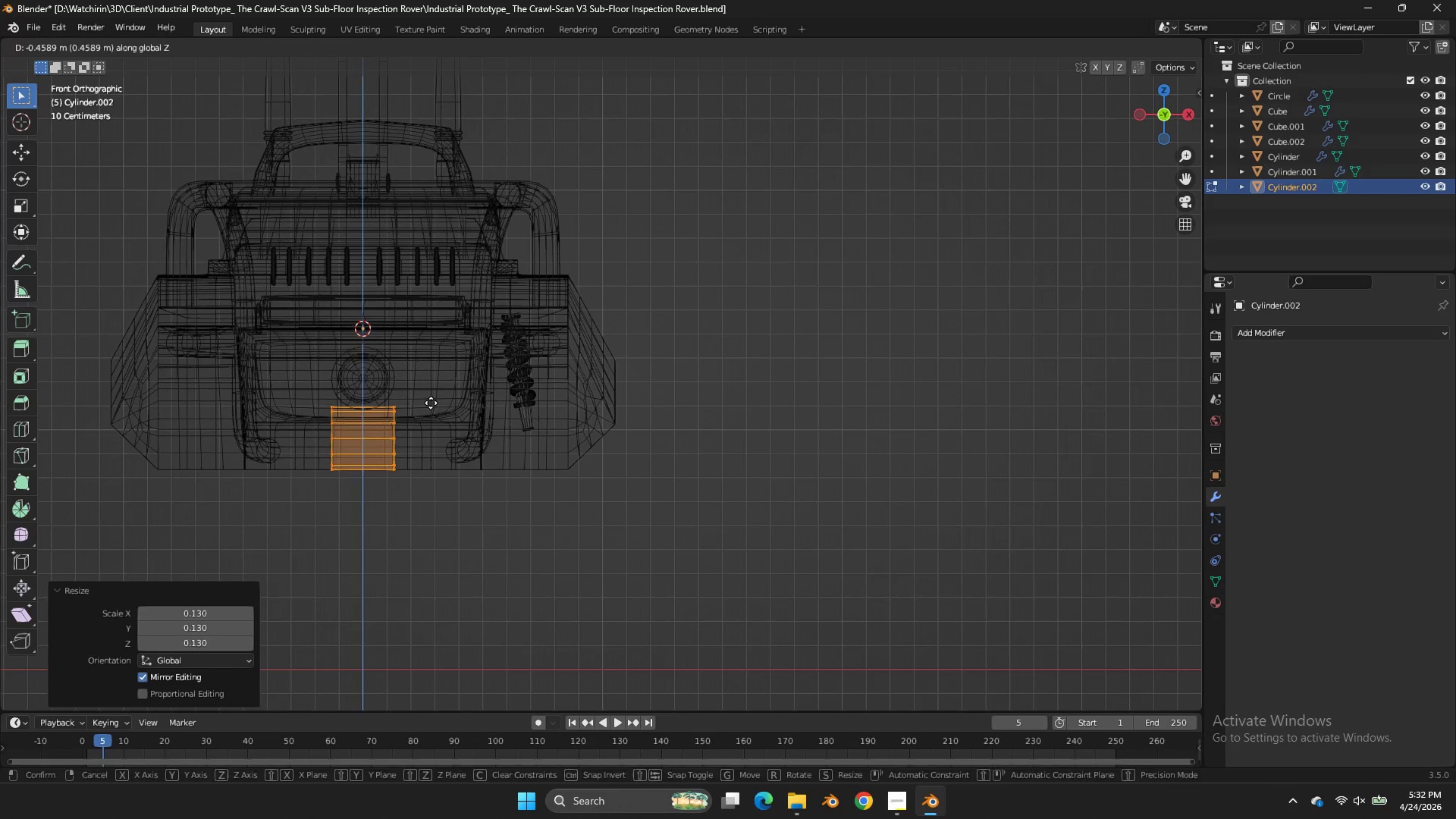 
left_click([431, 403])
 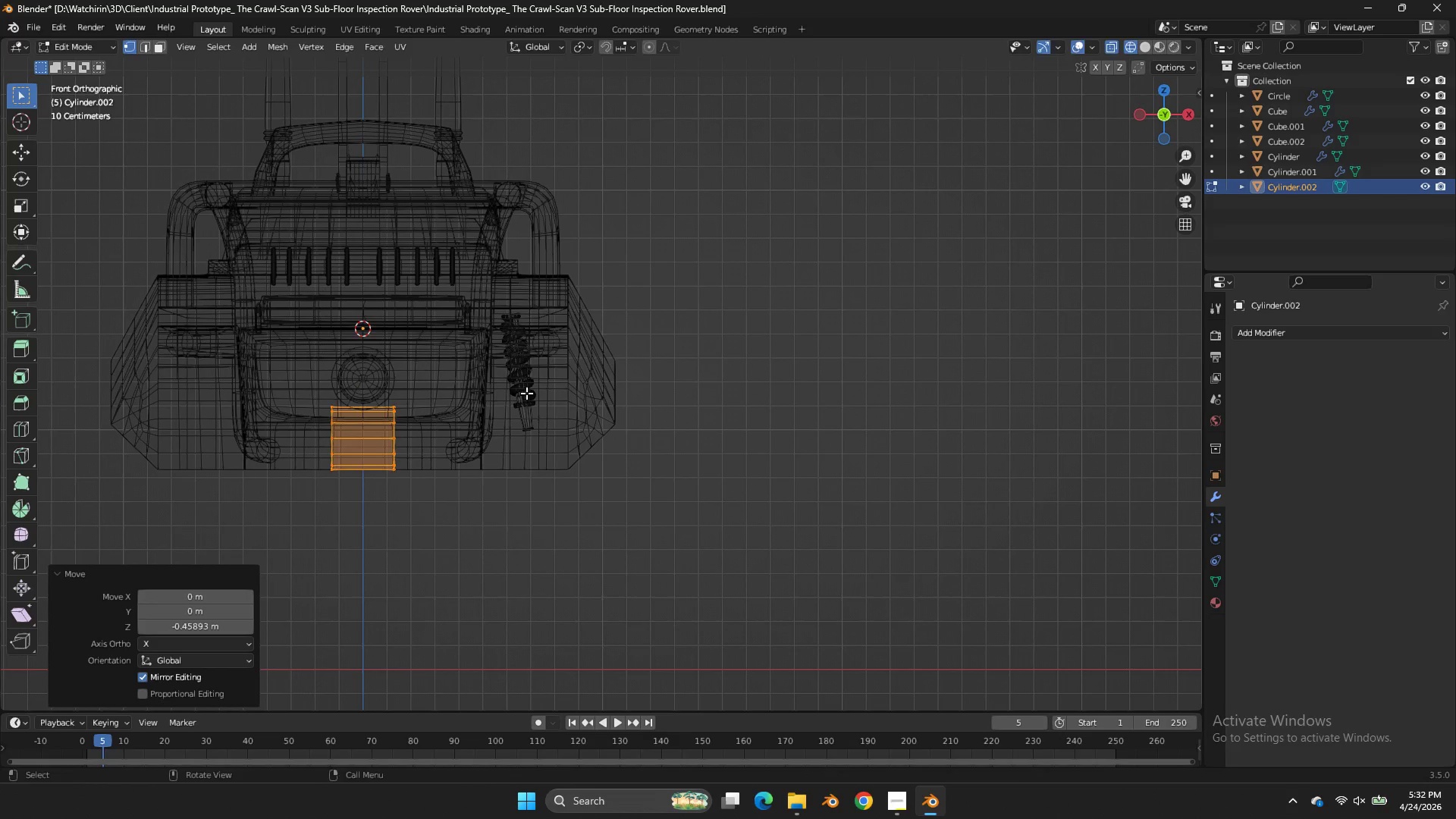 
key(S)
 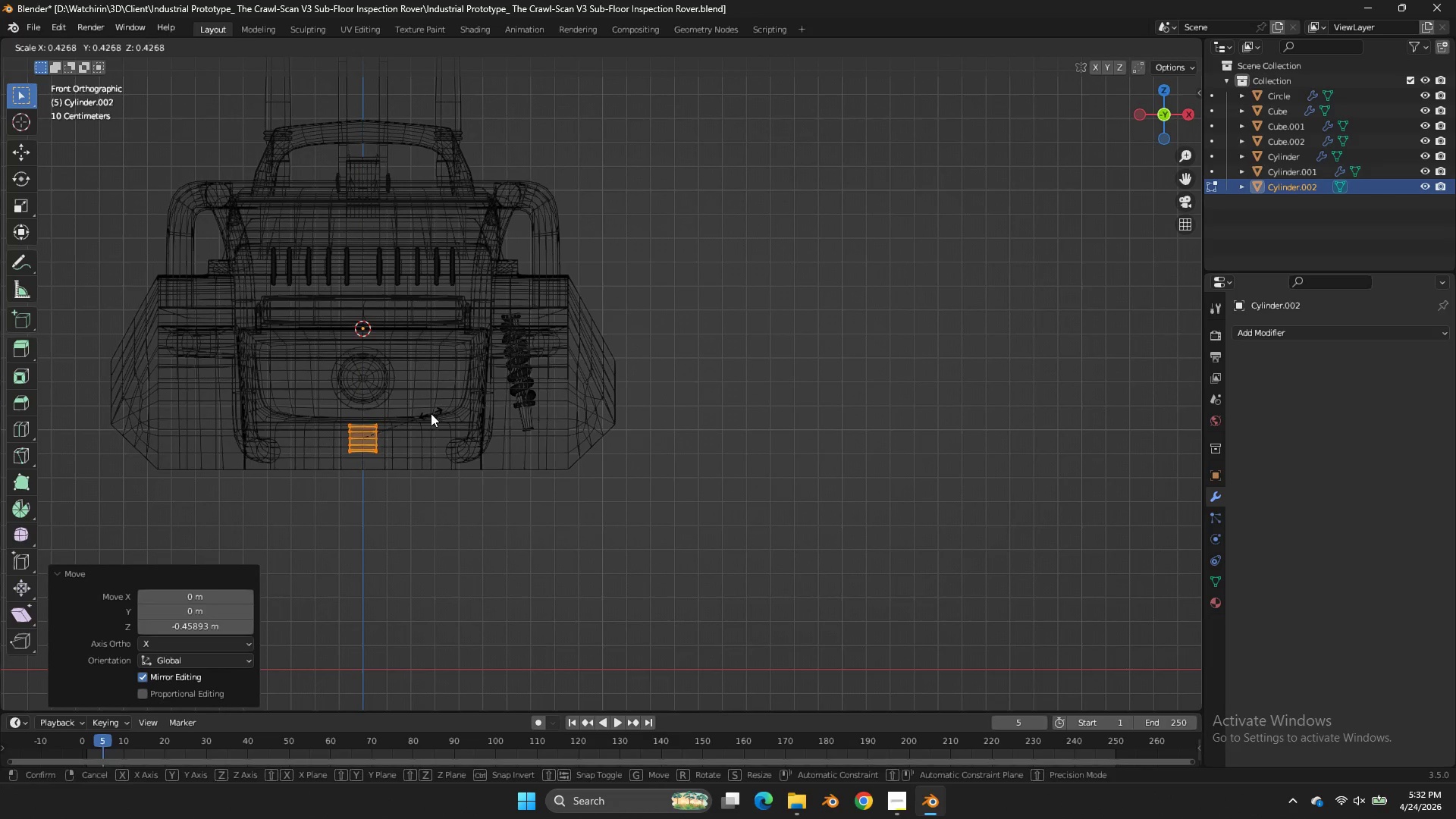 
left_click([431, 413])
 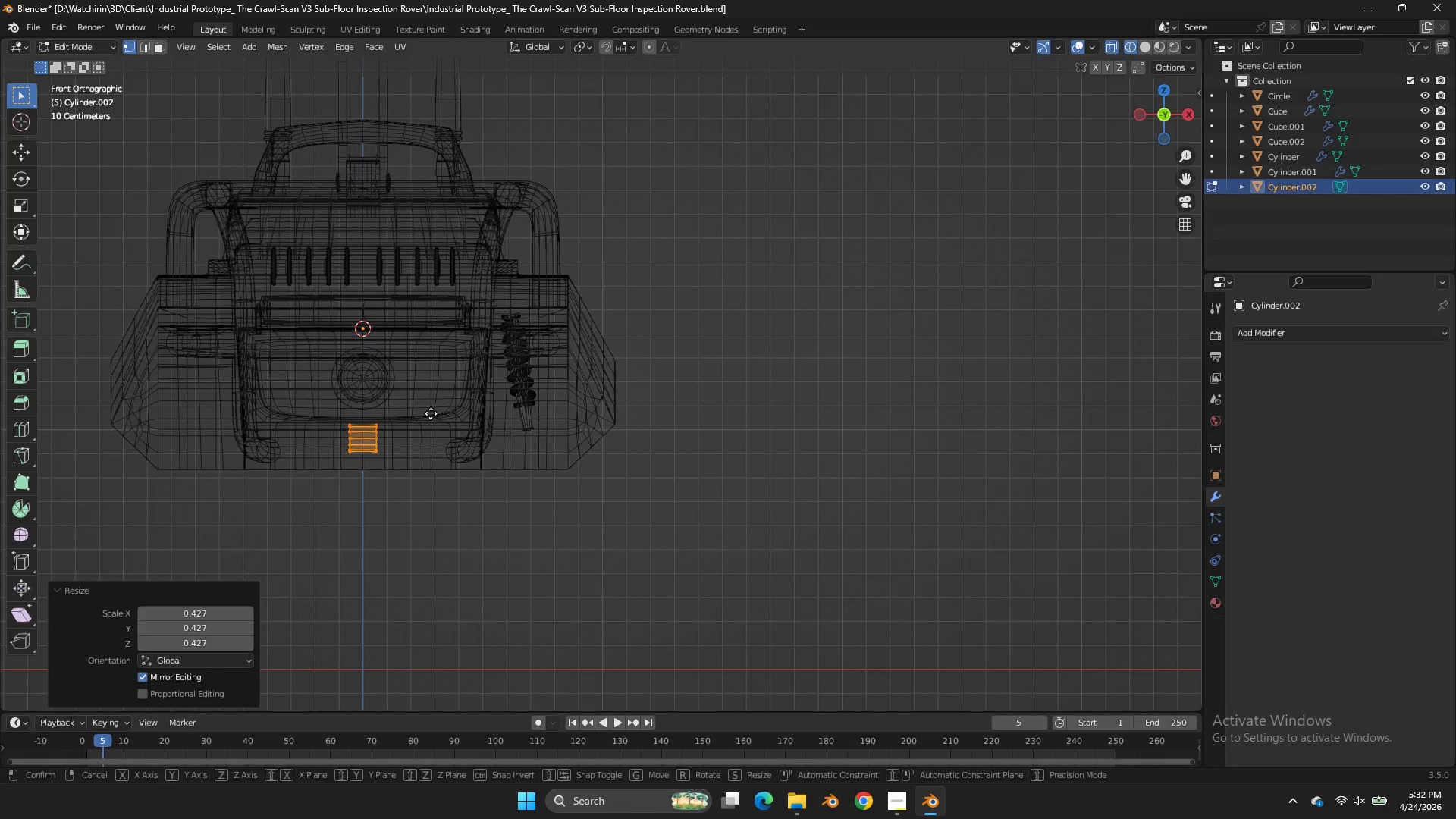 
type(gx)
 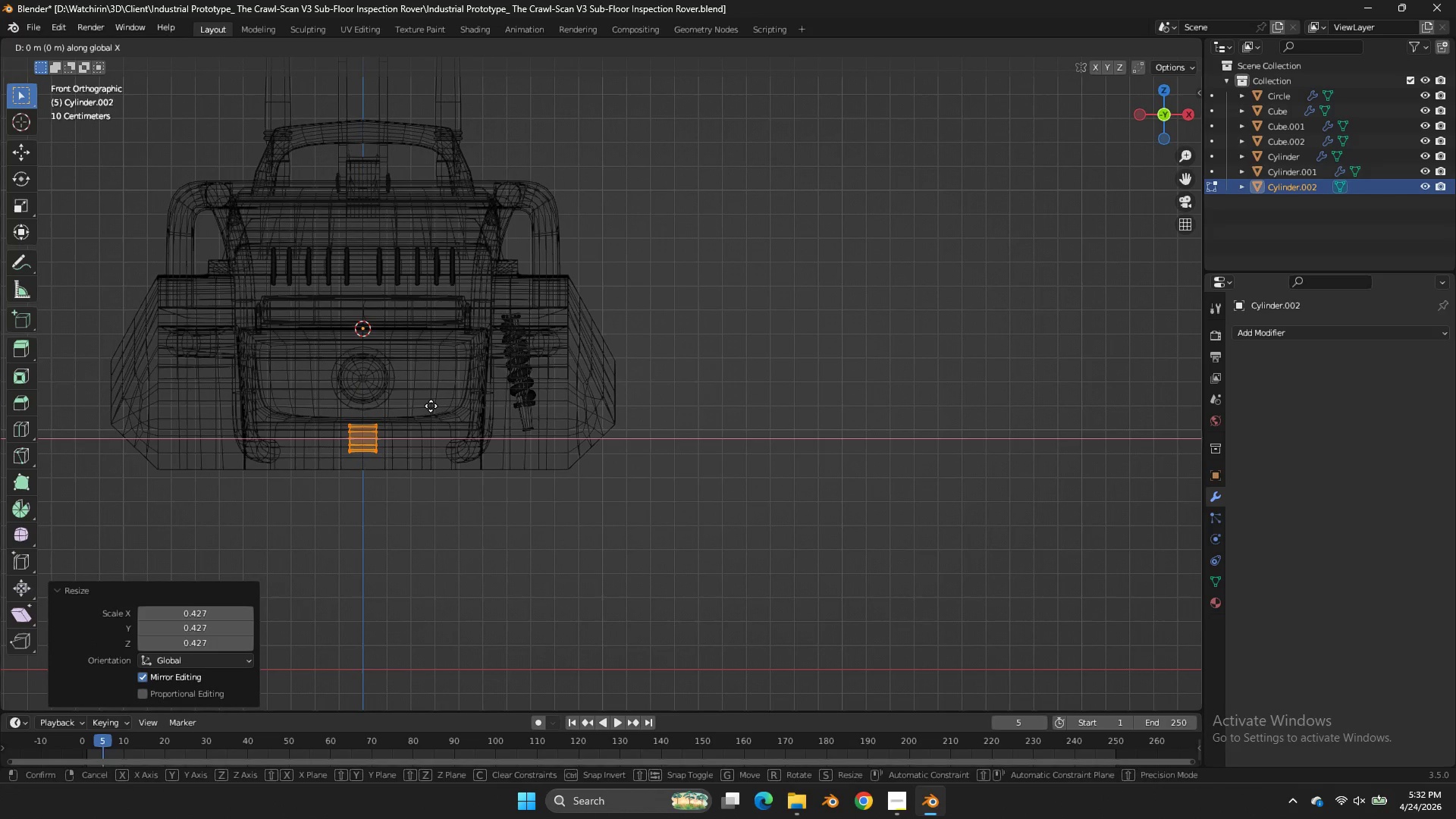 
left_click([431, 406])
 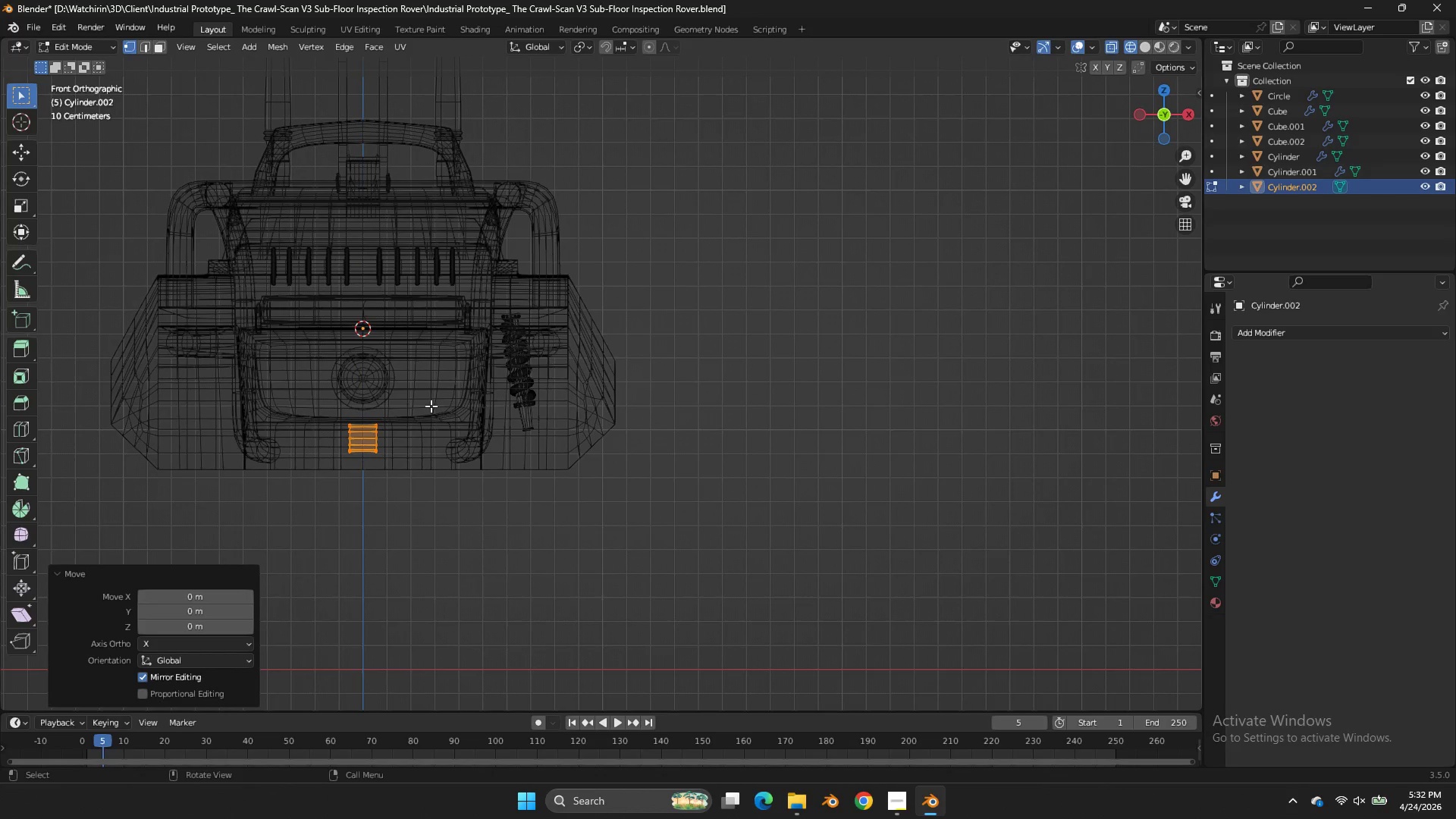 
type(sx)
 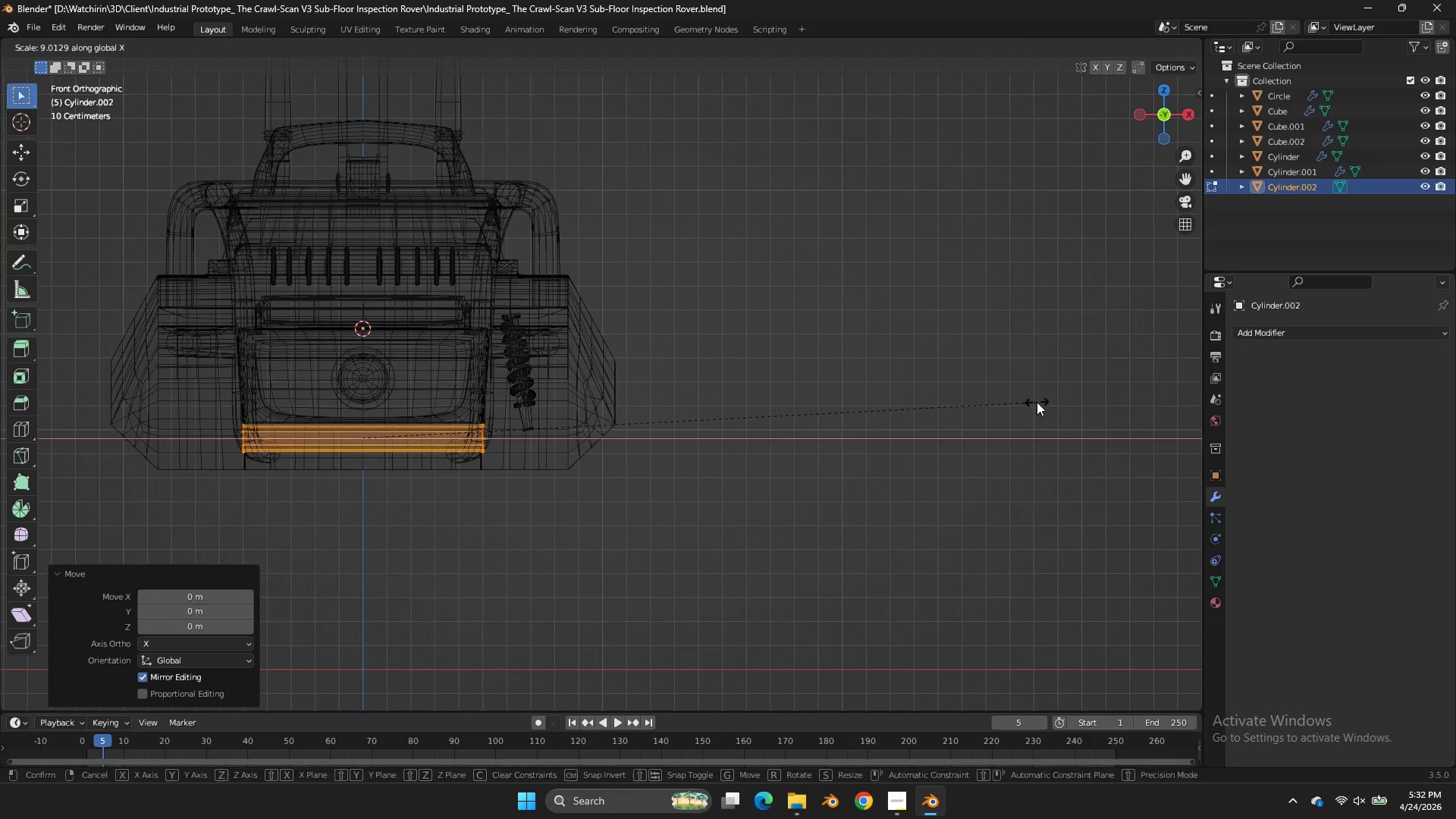 
left_click([1037, 402])
 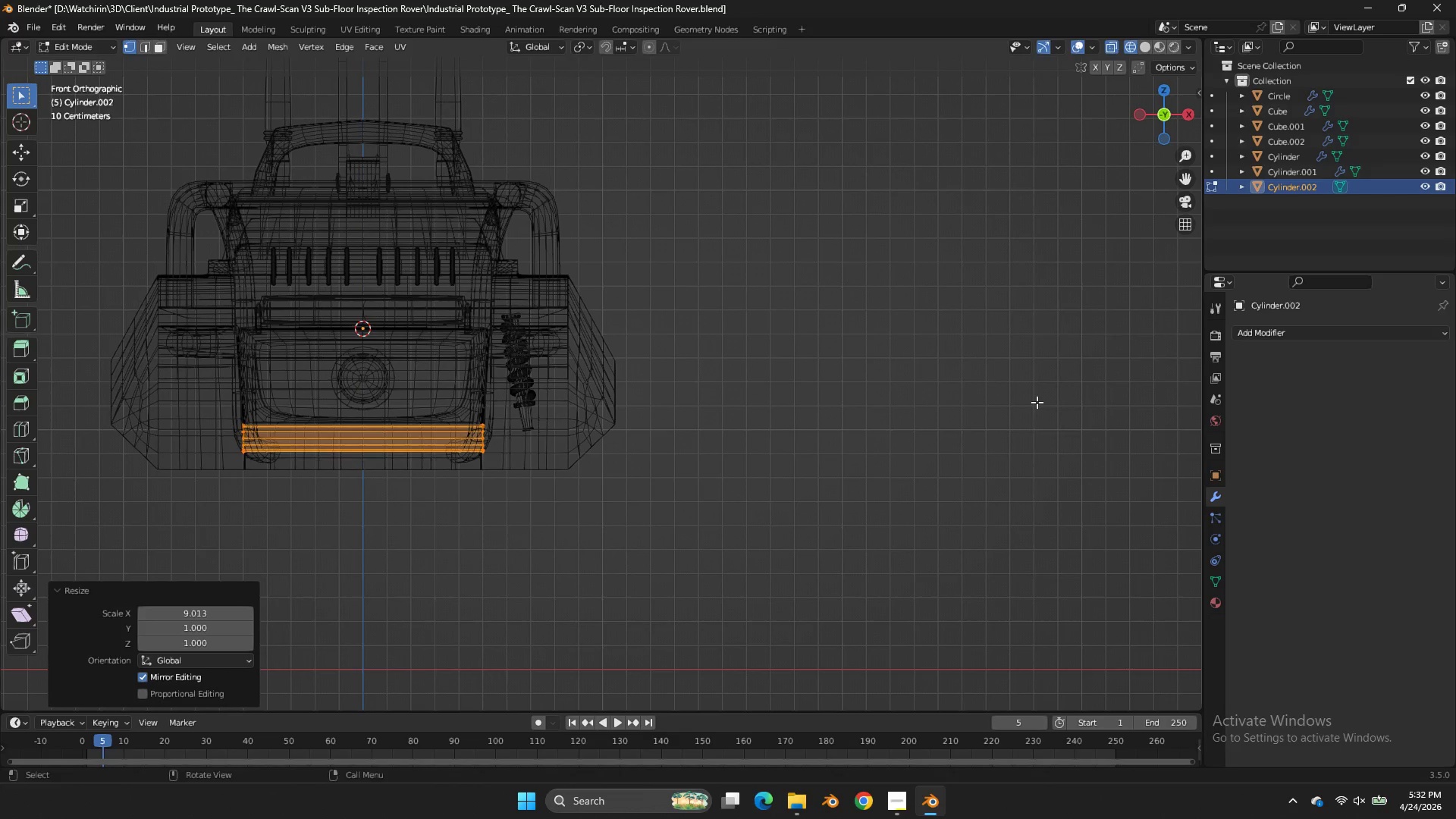 
type(gx)
 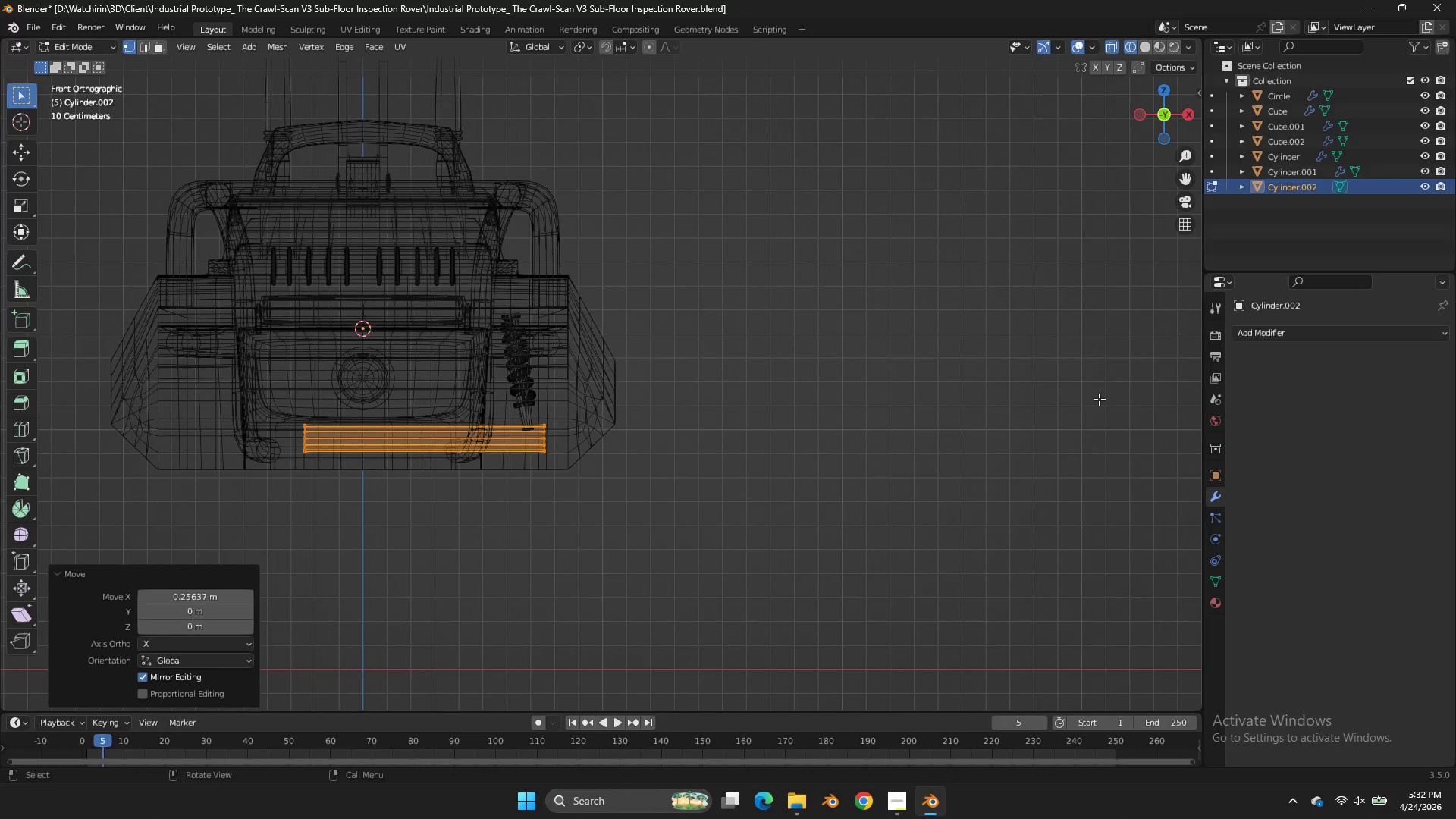 
key(S)
 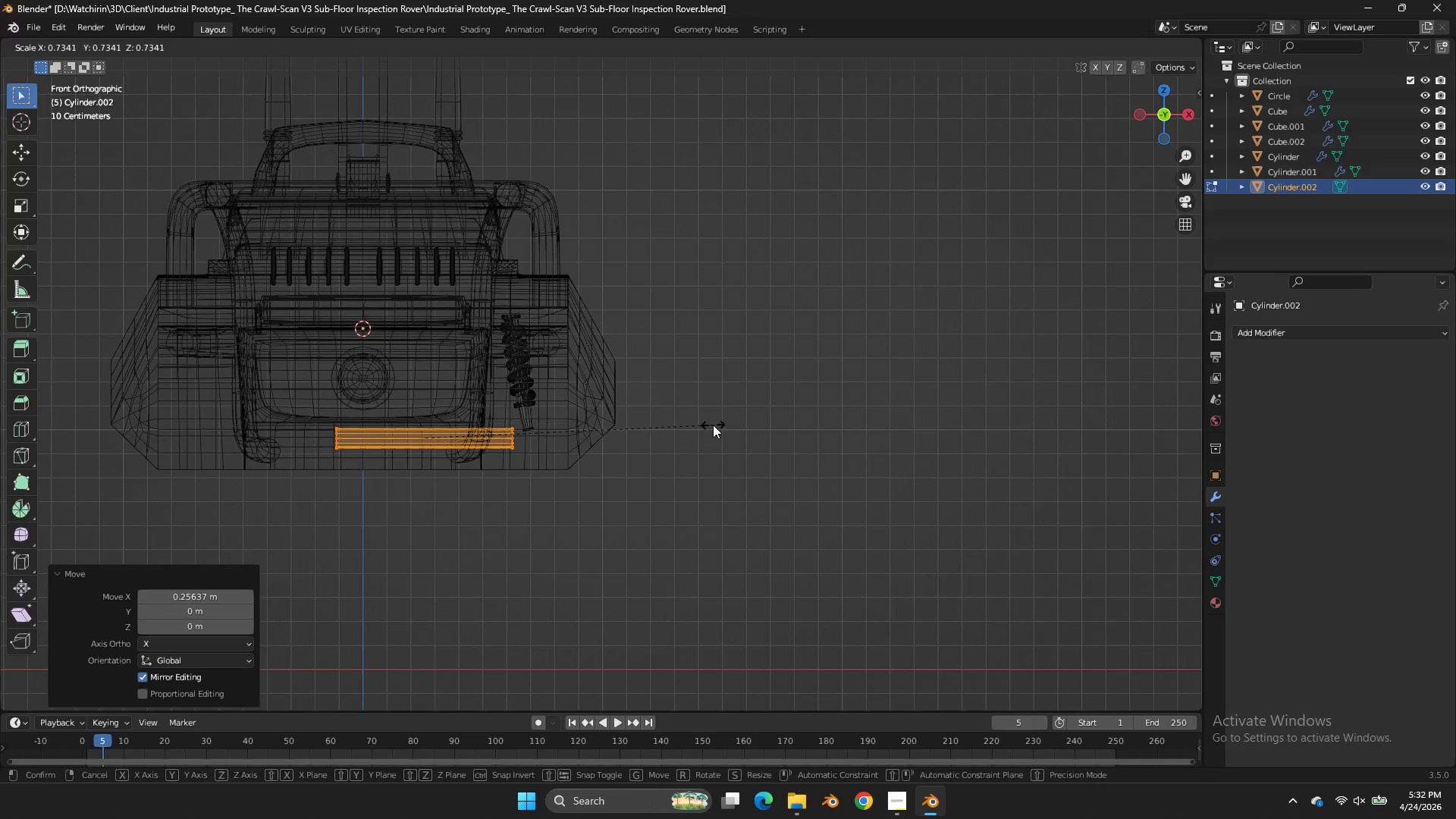 
left_click([713, 425])
 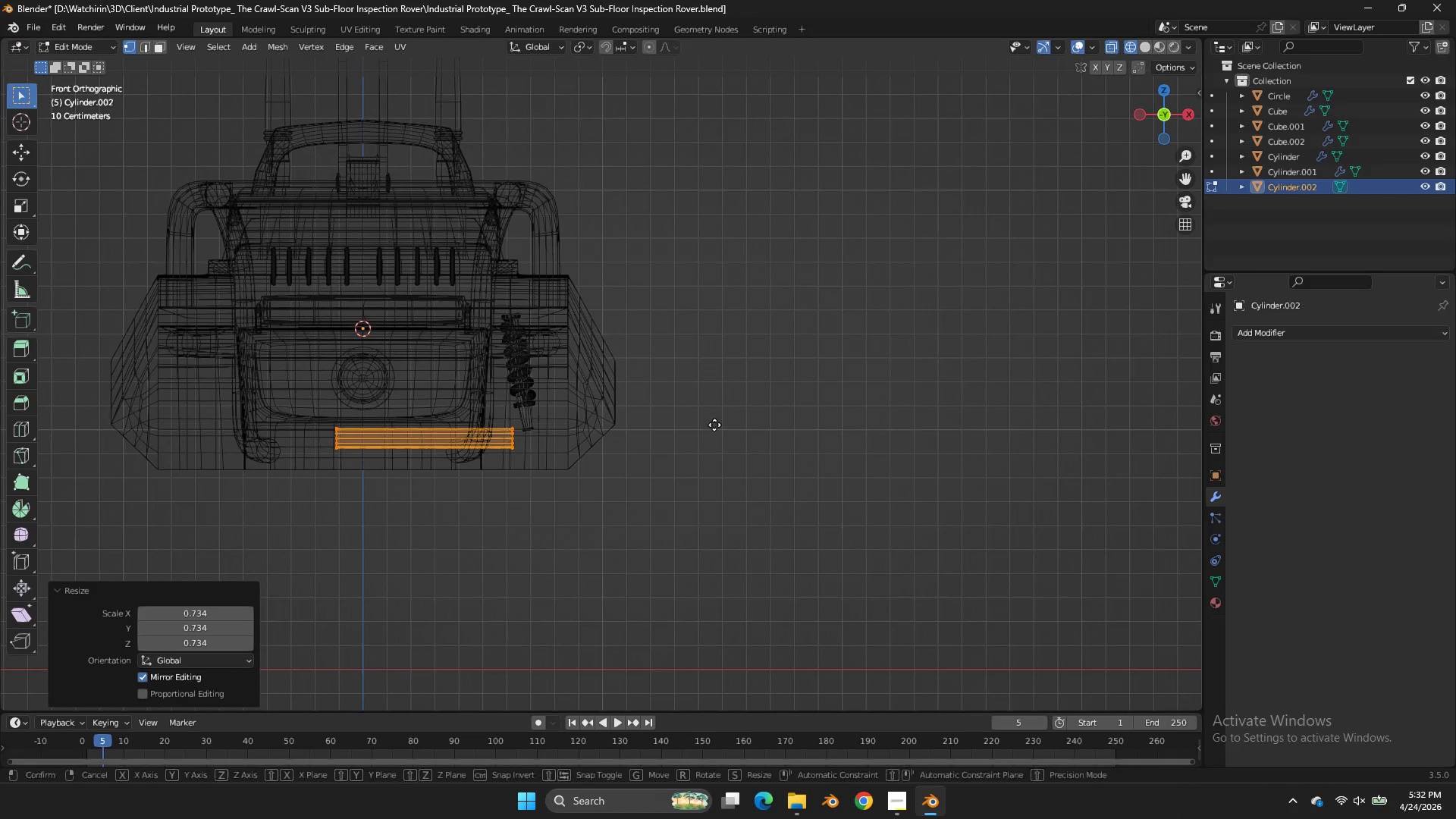 
type(gxs)
 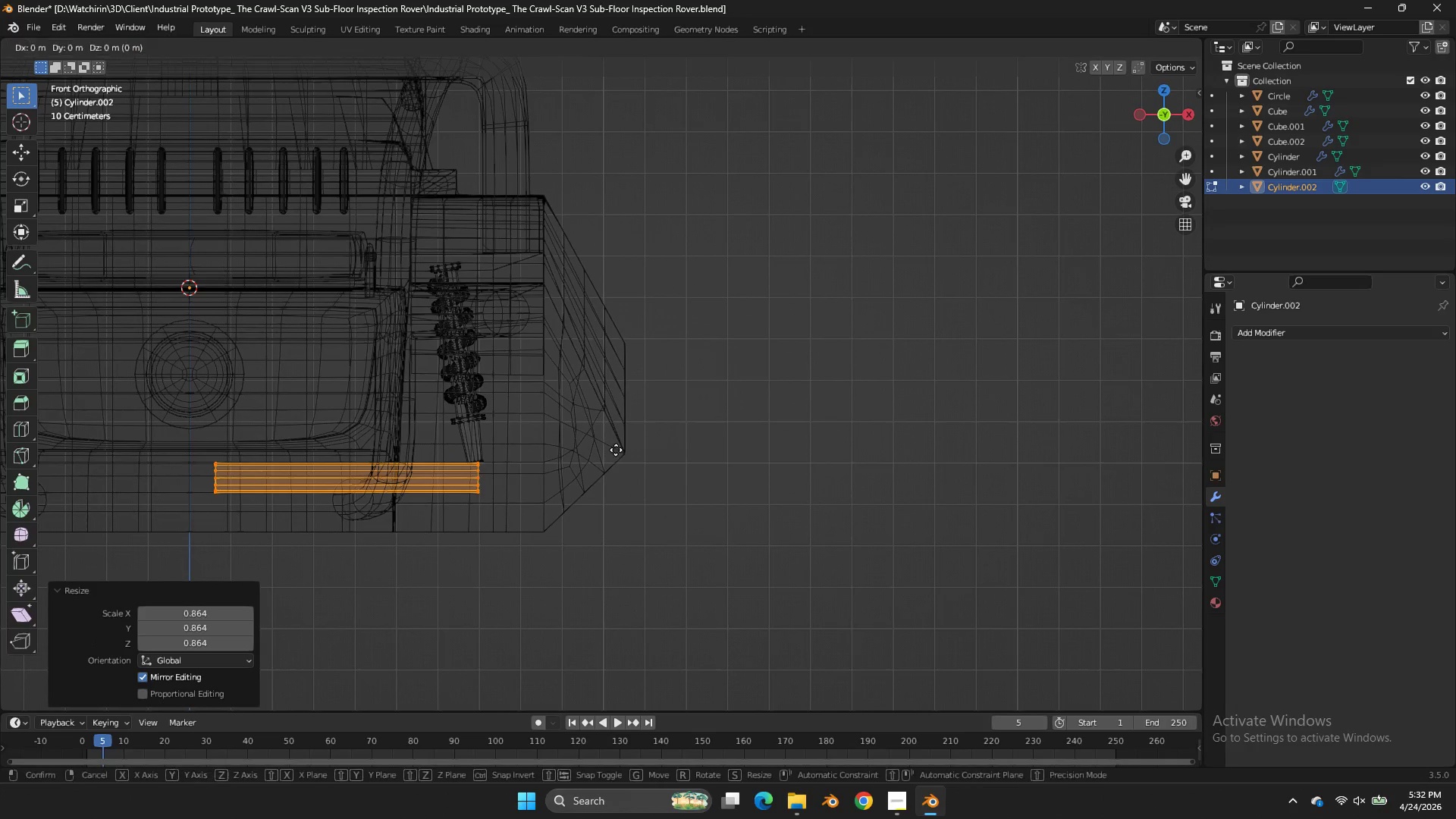 
scroll: coordinate [703, 428], scroll_direction: up, amount: 3.0
 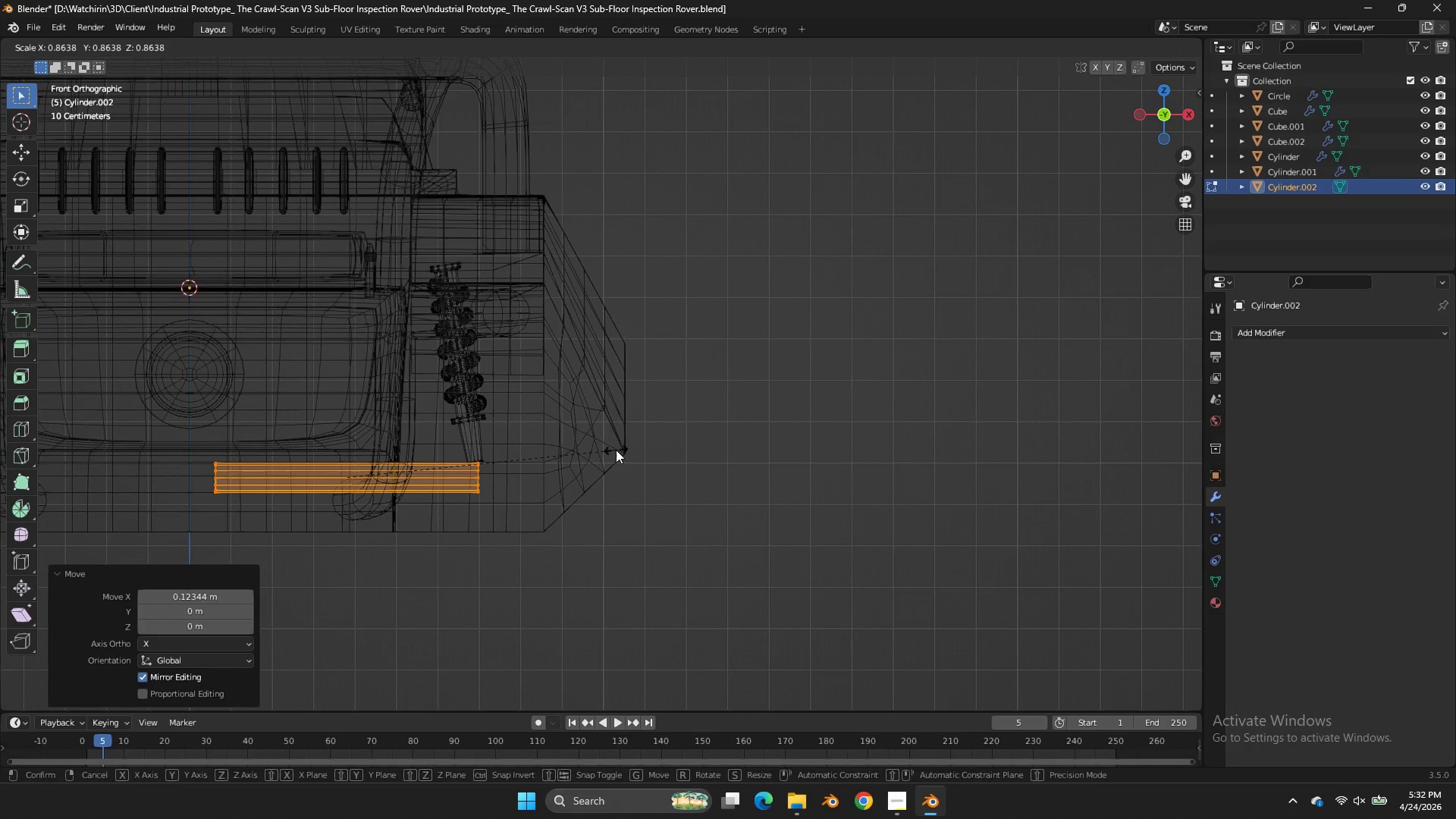 
left_click([616, 450])
 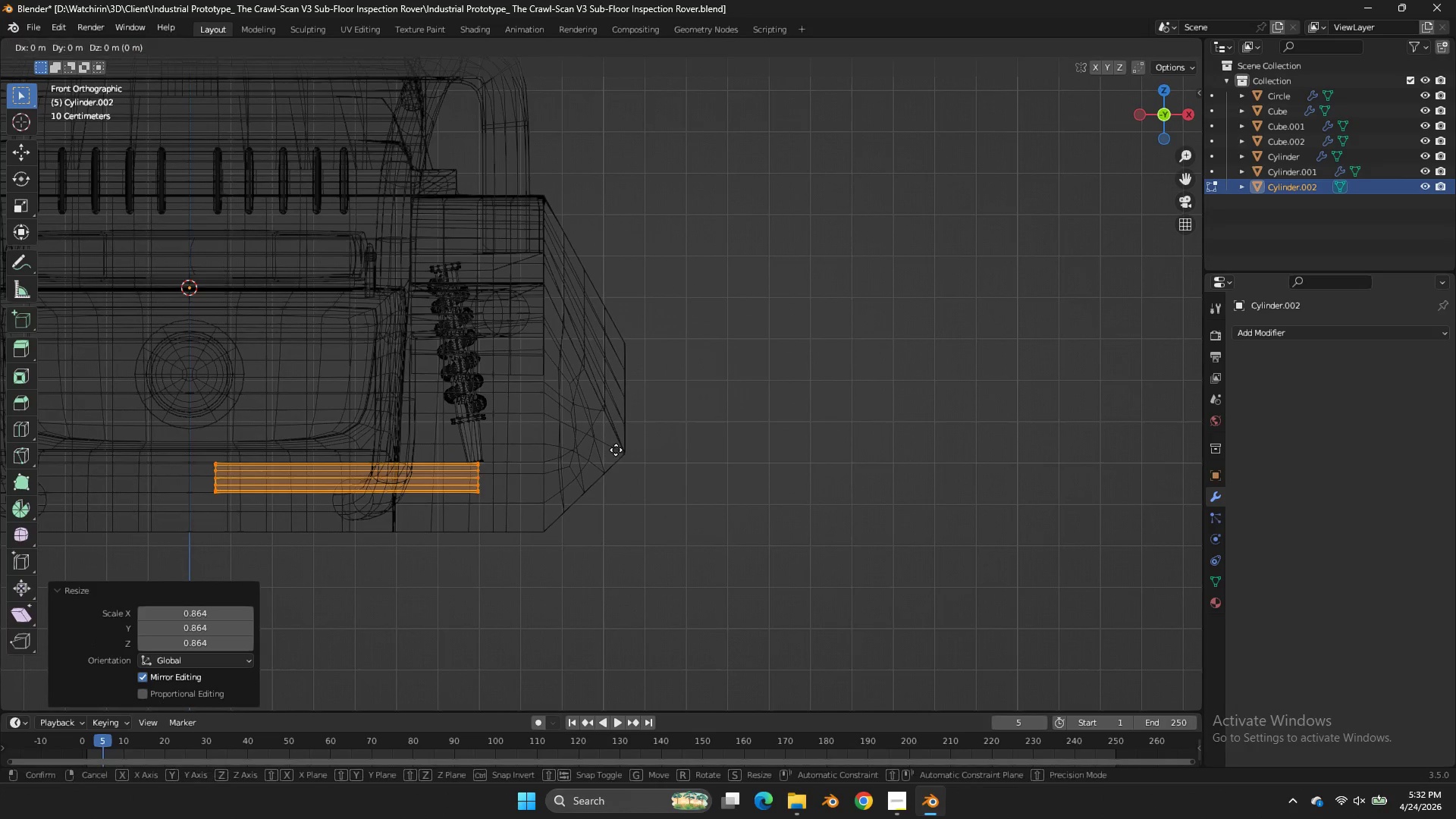 
key(G)
 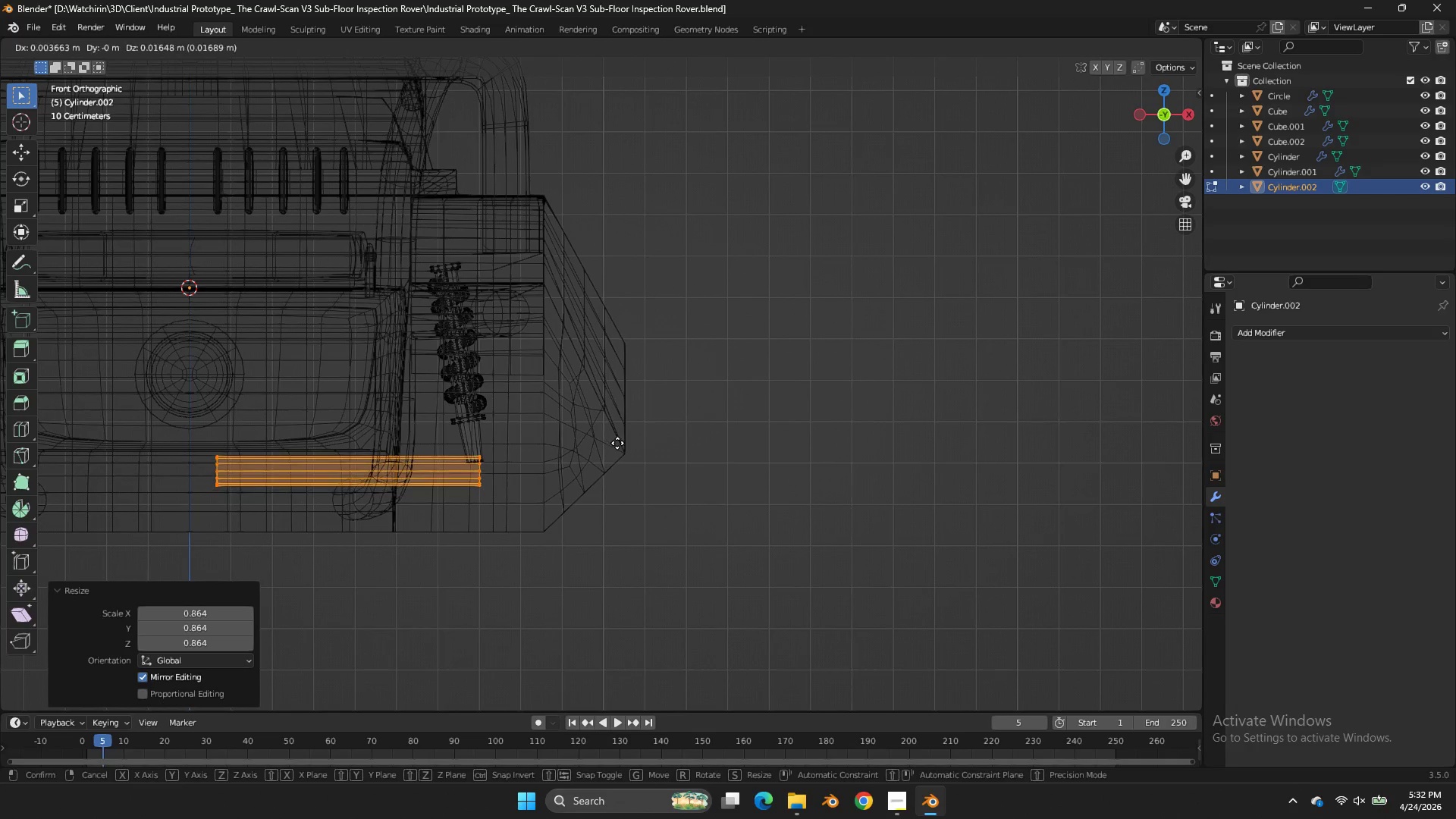 
left_click([617, 443])
 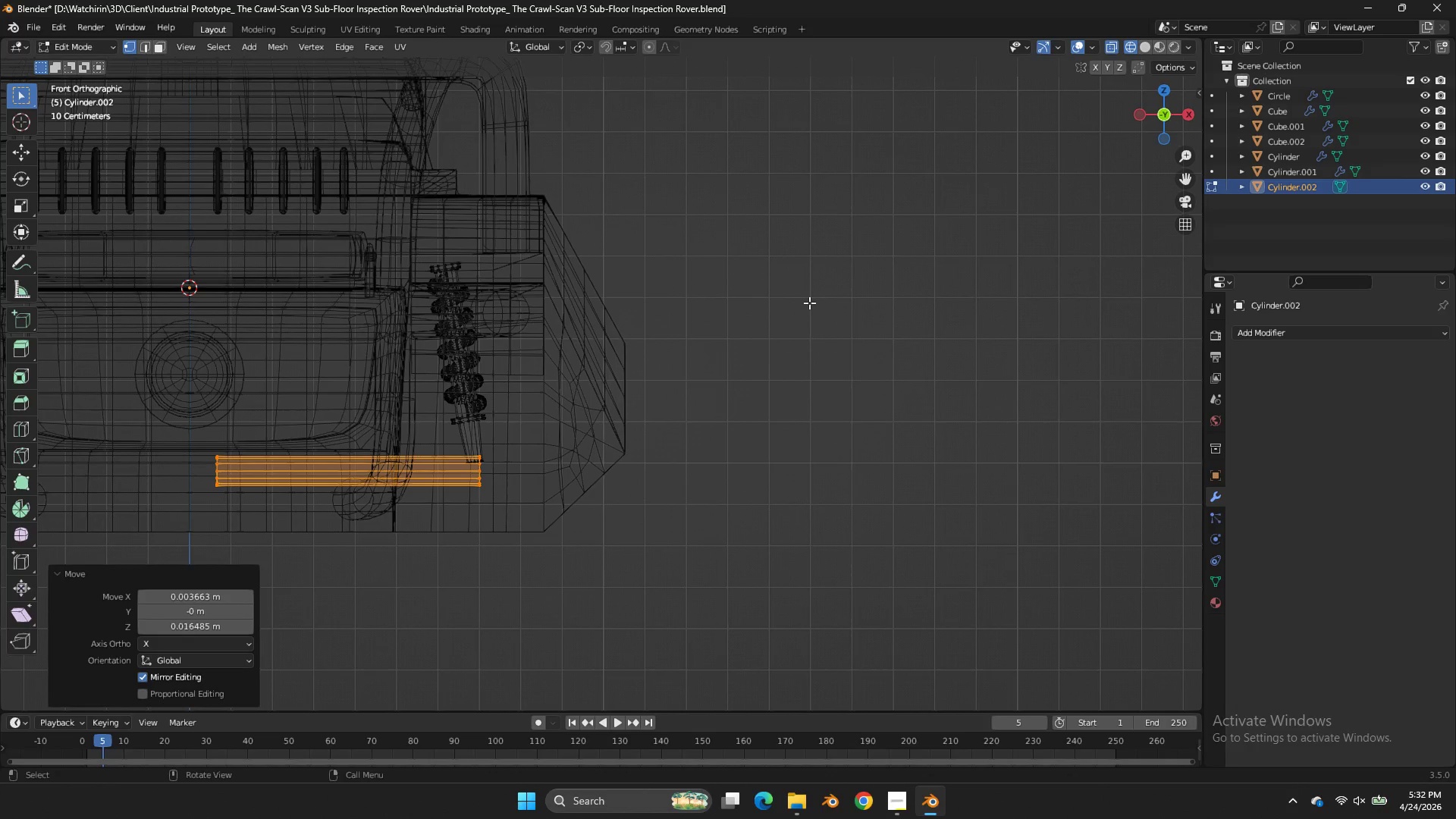 
left_click_drag(start_coordinate=[246, 447], to_coordinate=[168, 513])
 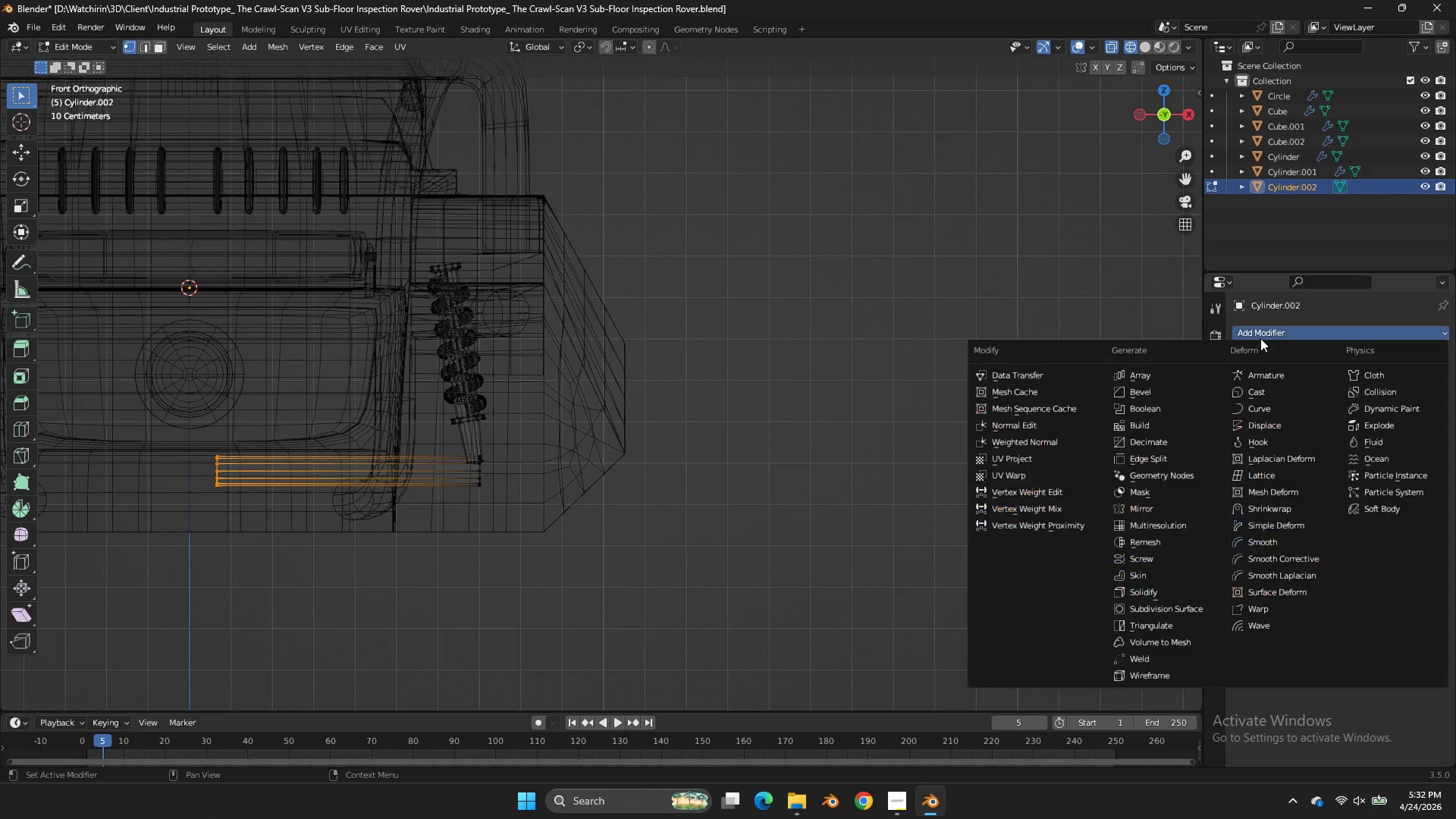 
left_click([1260, 338])
 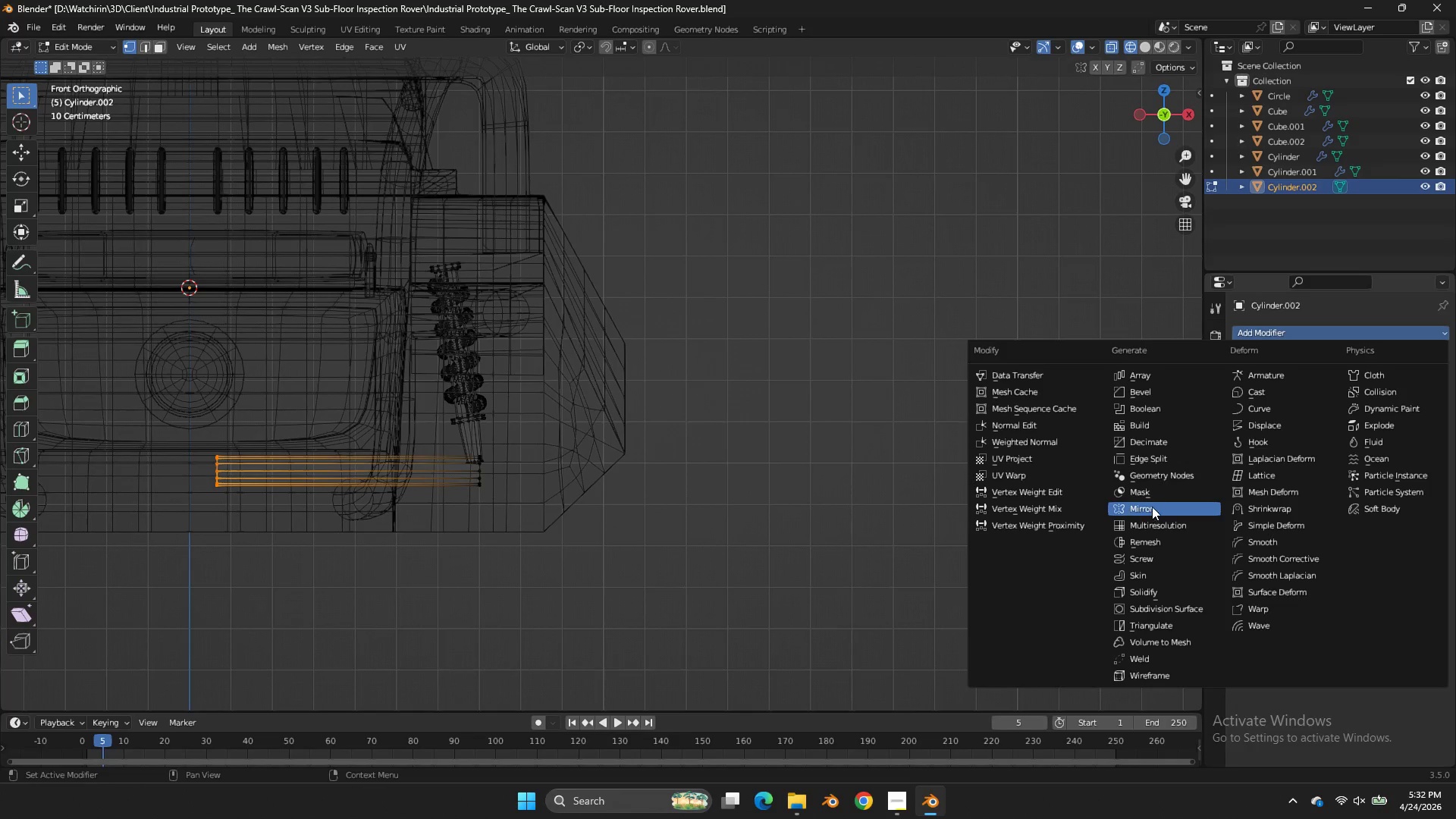 
left_click([1152, 507])
 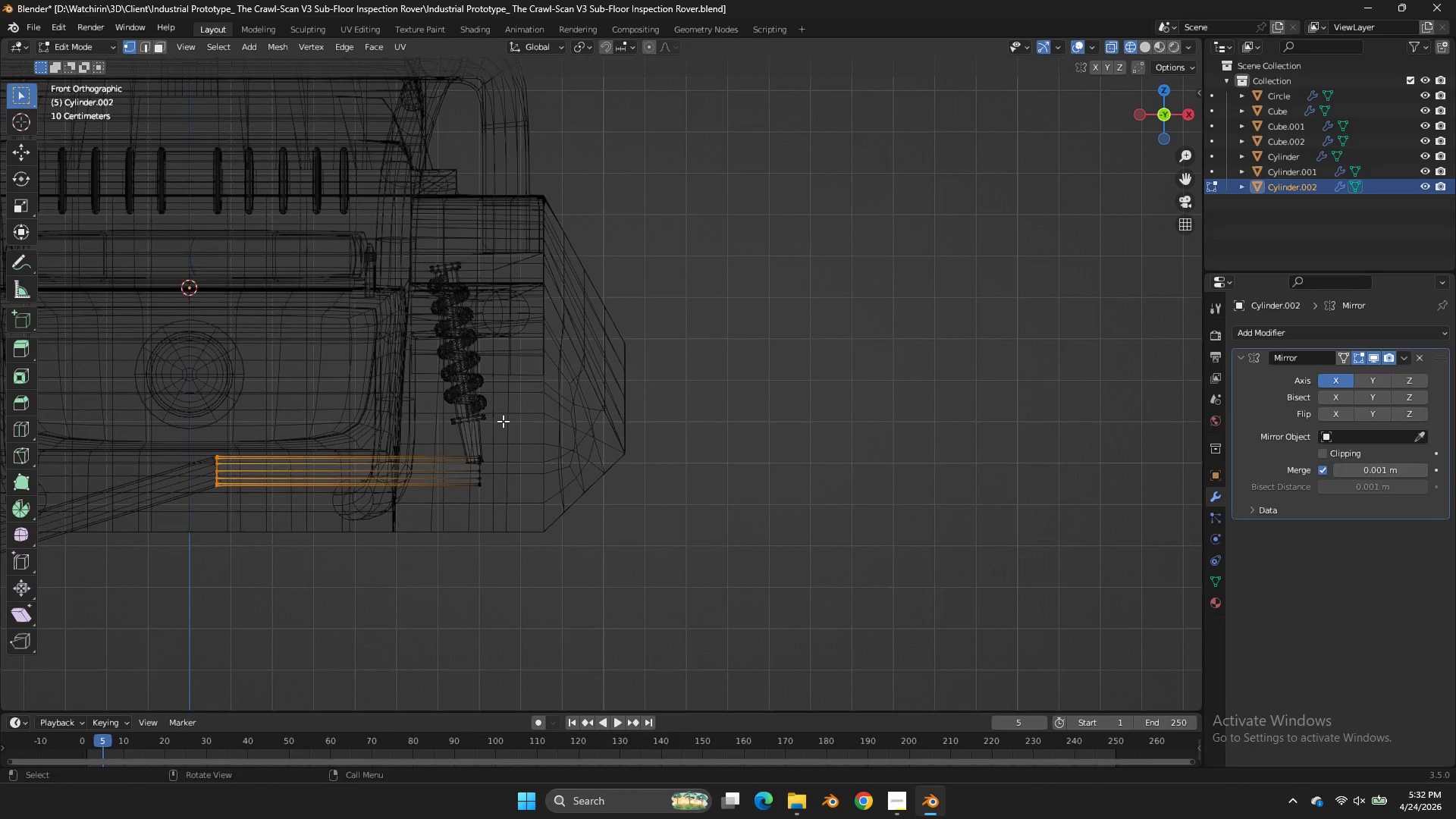 
scroll: coordinate [503, 422], scroll_direction: down, amount: 3.0
 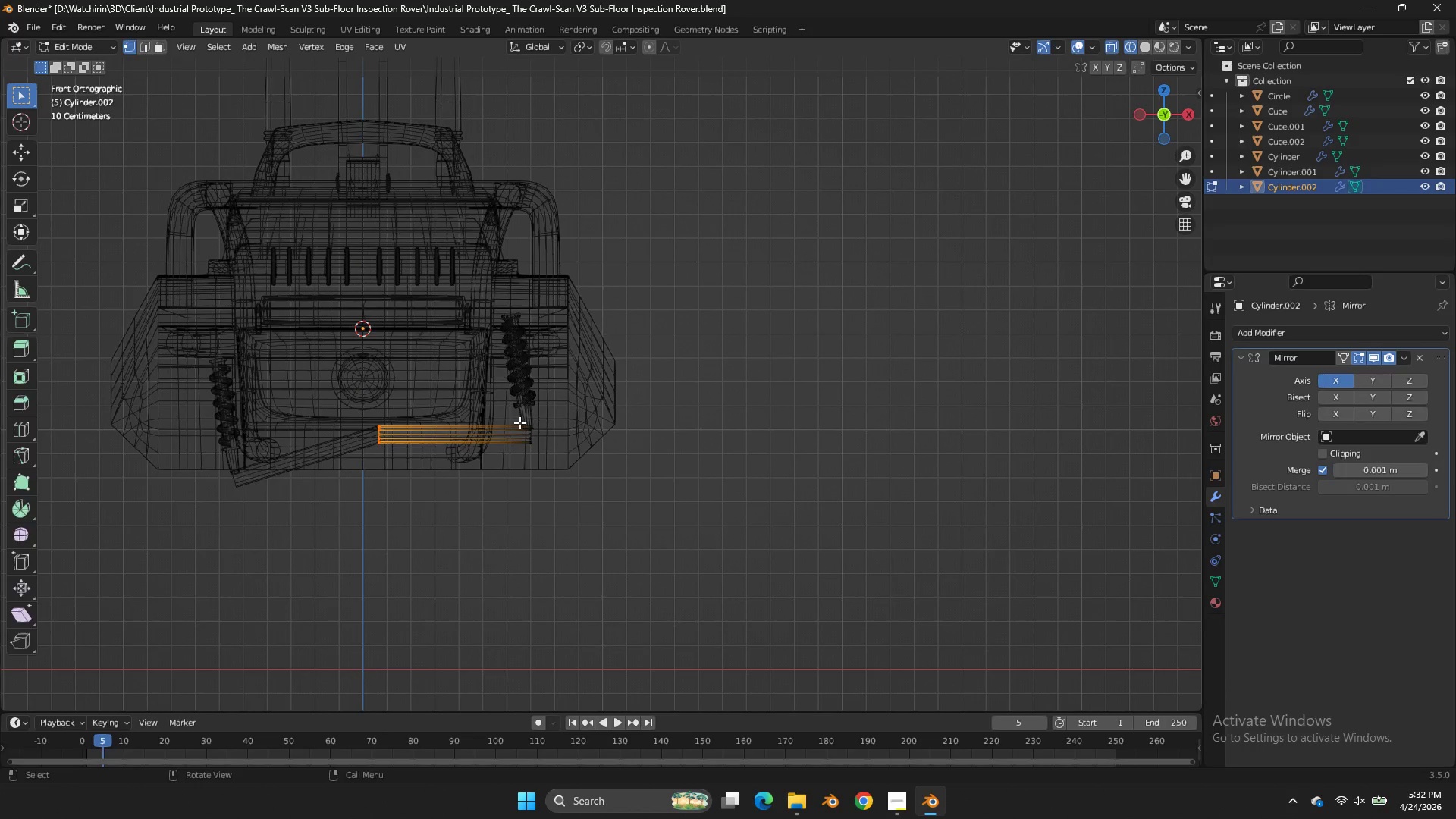 
key(Tab)
 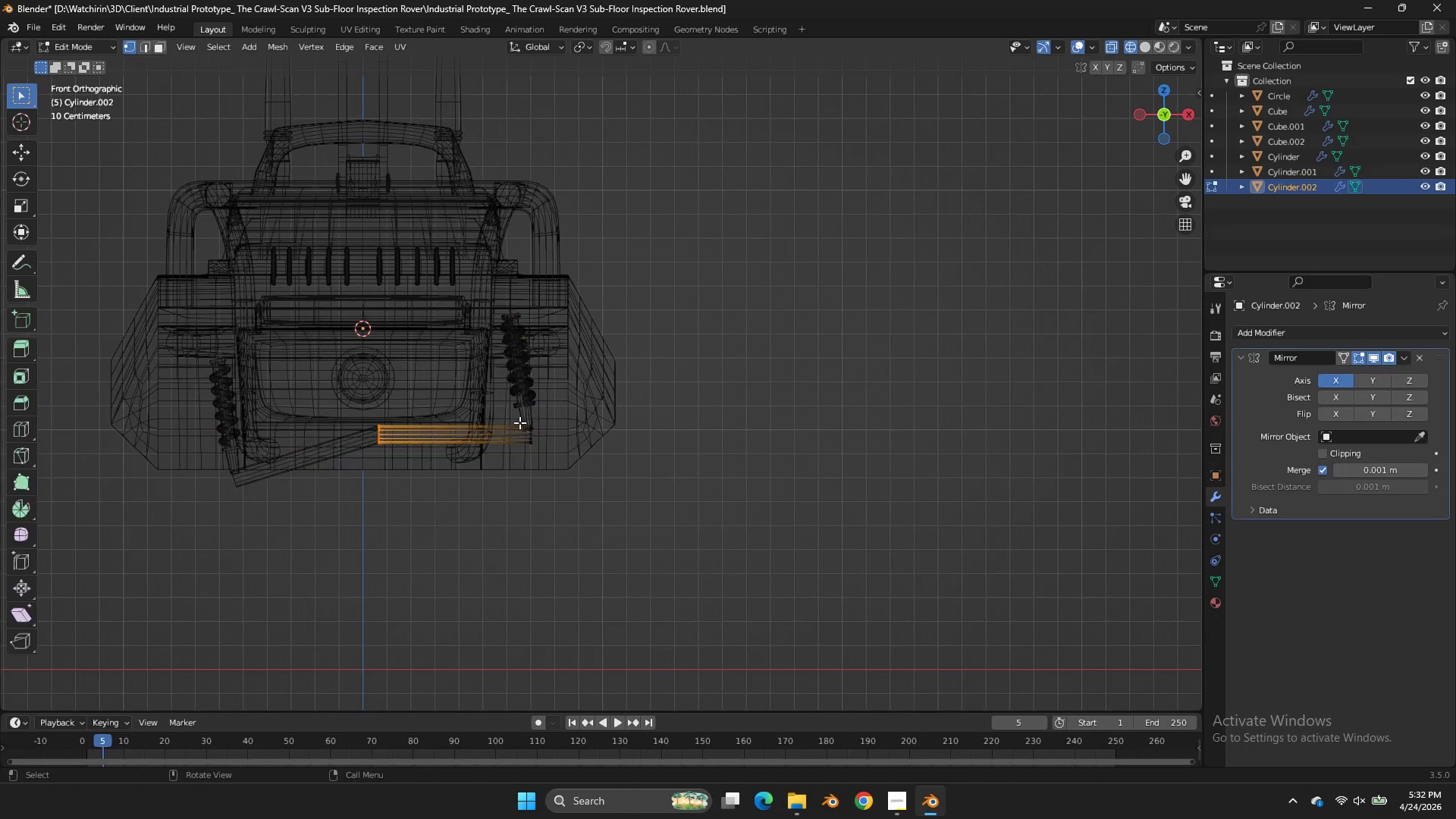 
key(Tab)
 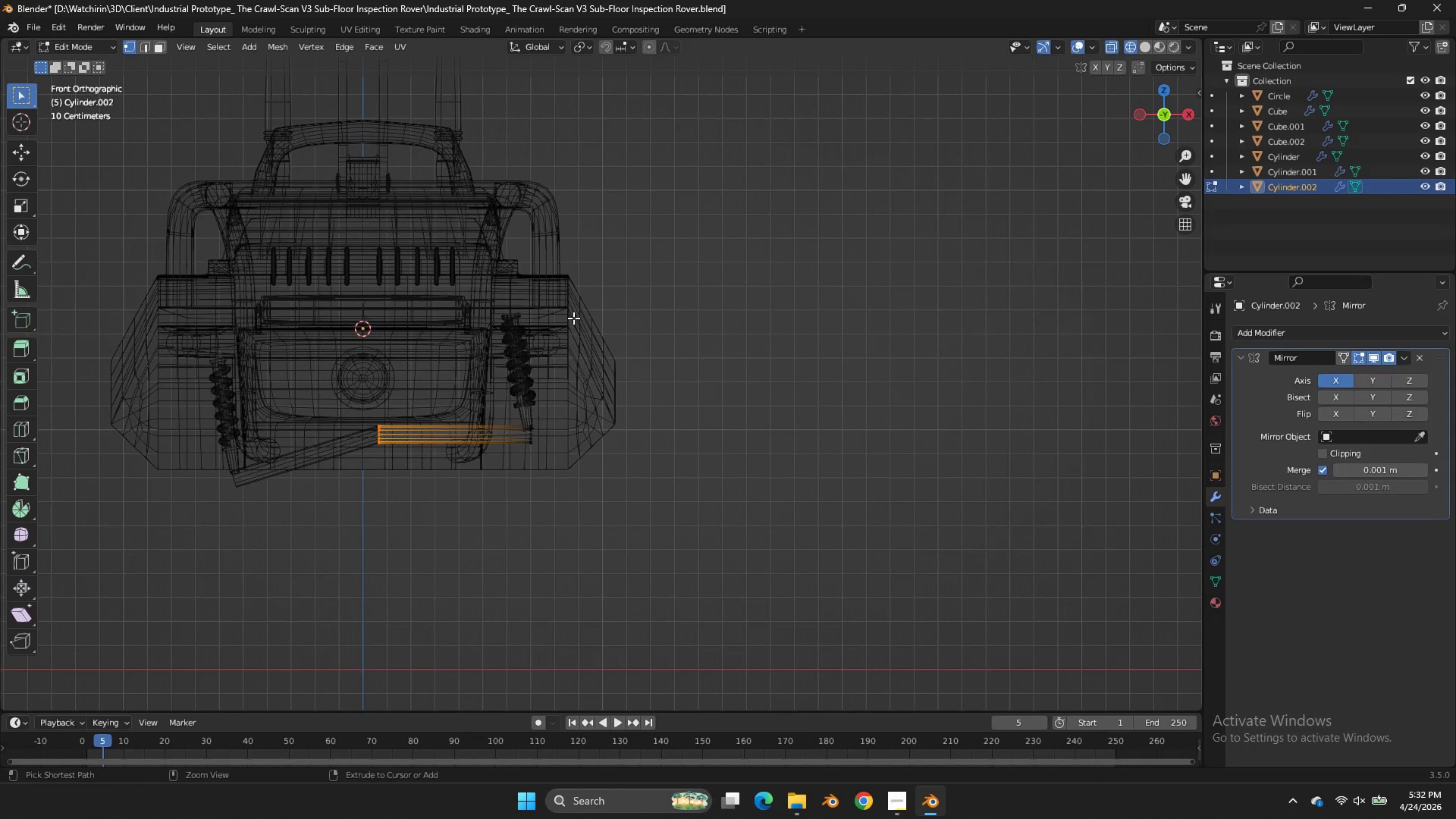 
key(Control+ControlLeft)
 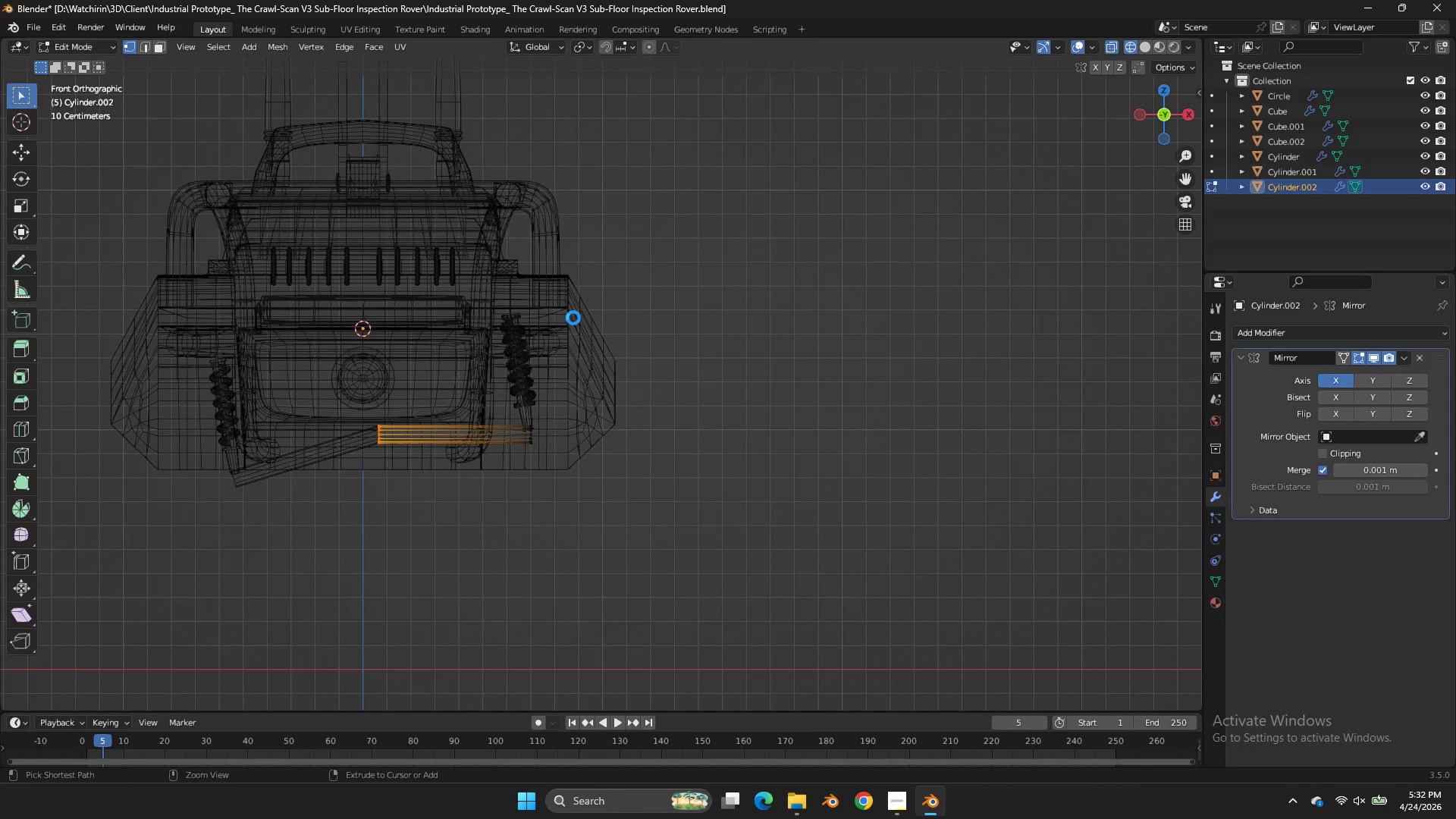 
key(Control+S)
 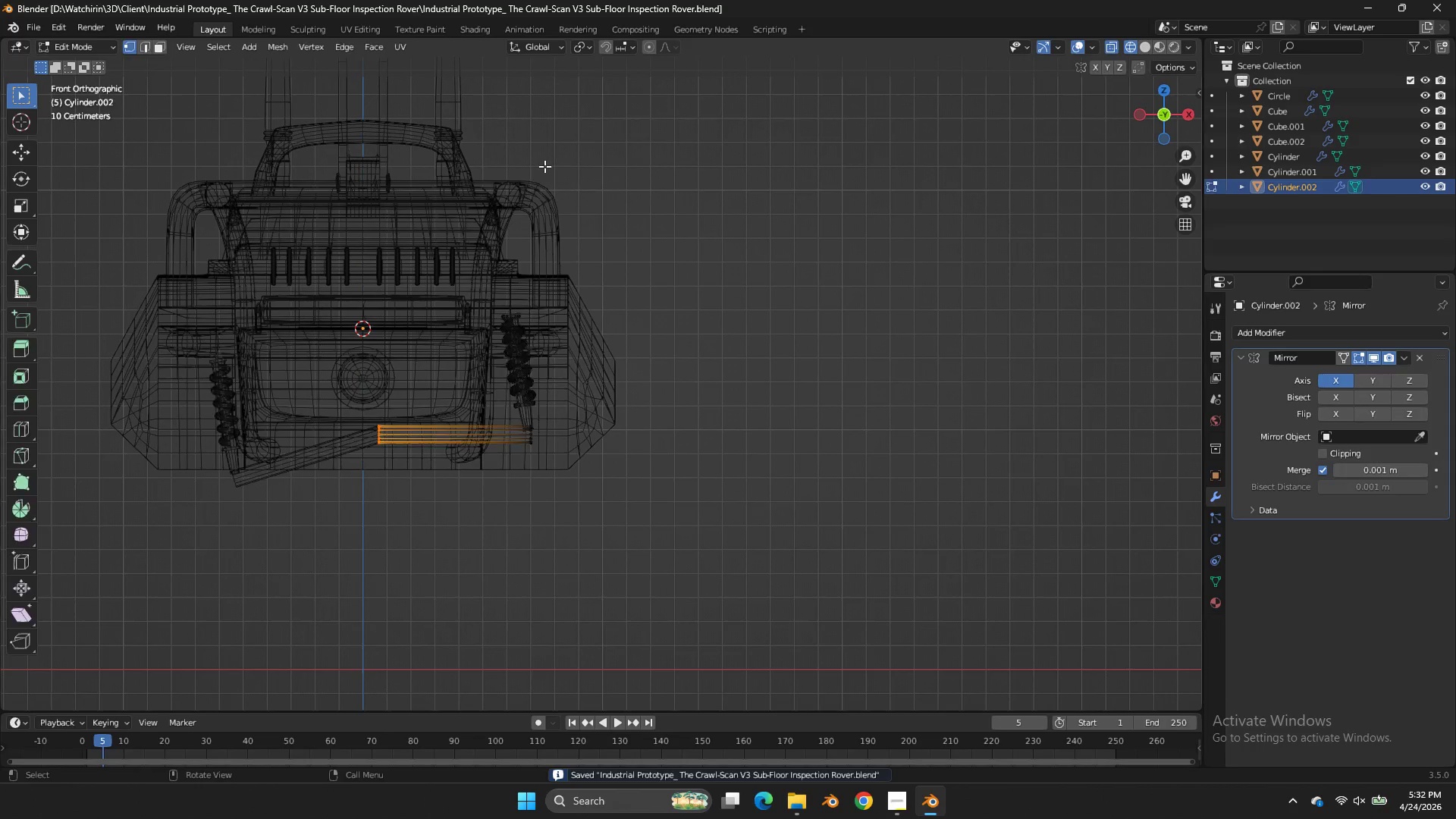 
key(Tab)
 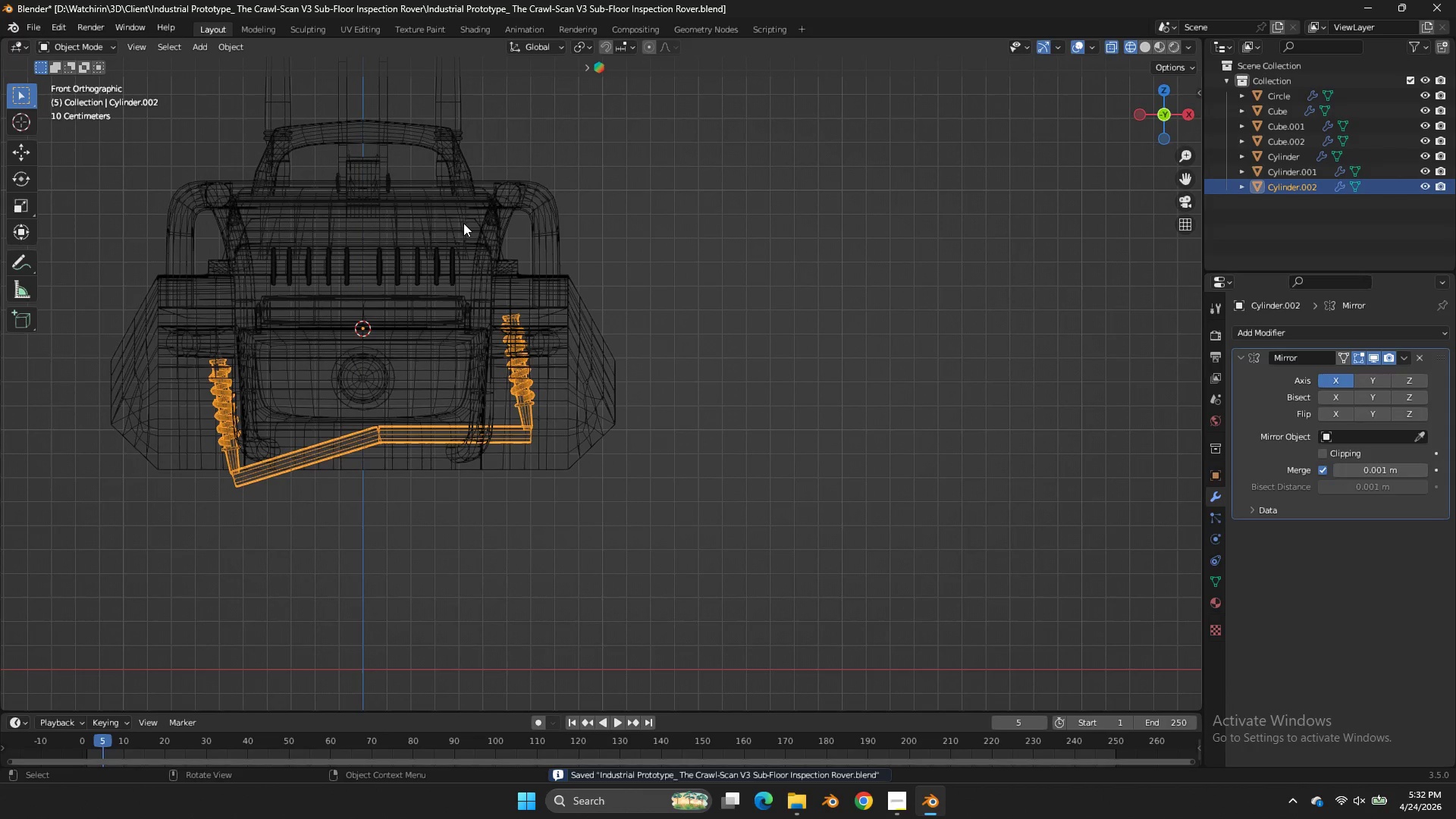 
key(Control+S)
 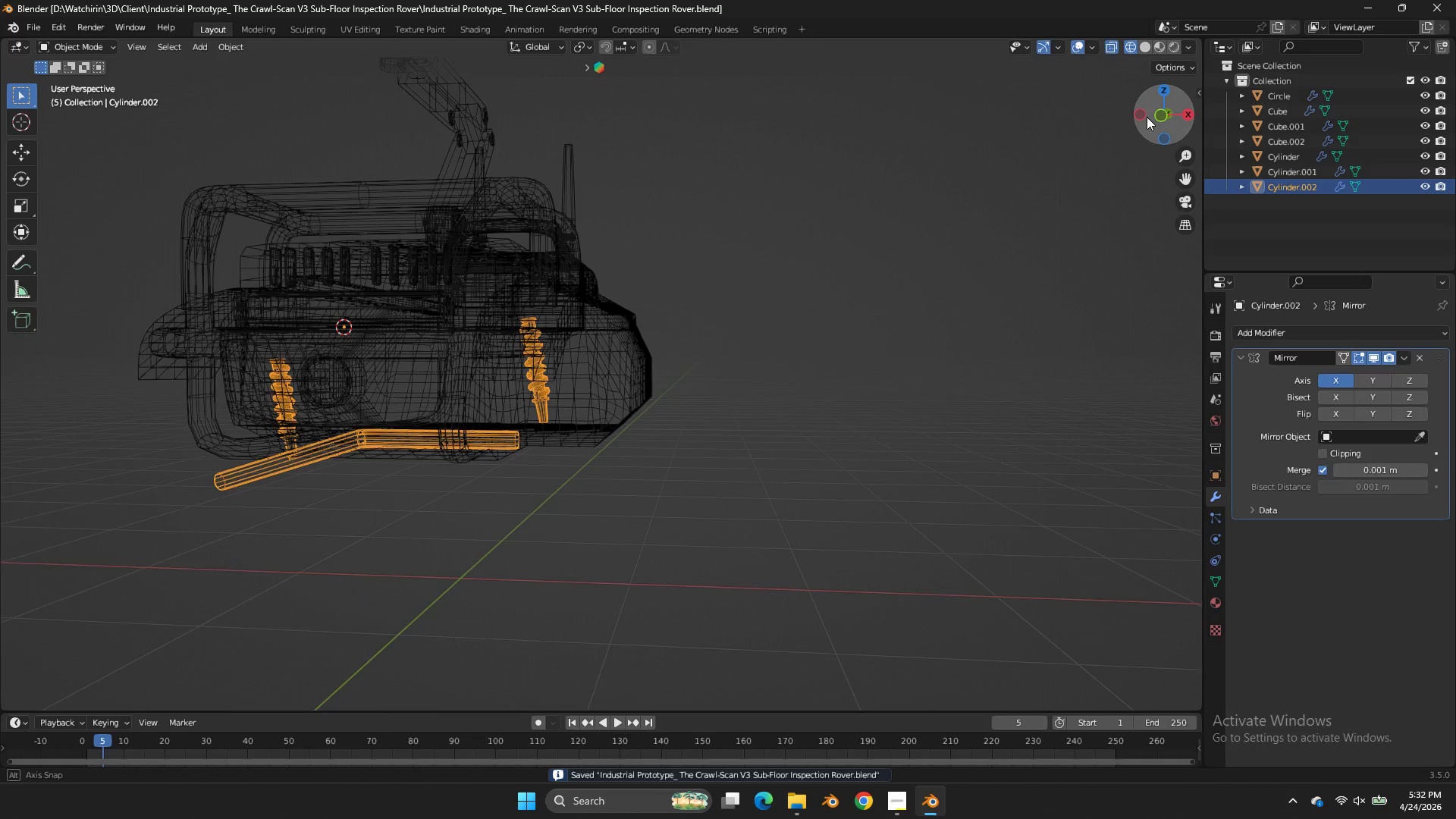 
left_click_drag(start_coordinate=[1170, 111], to_coordinate=[1018, 119])
 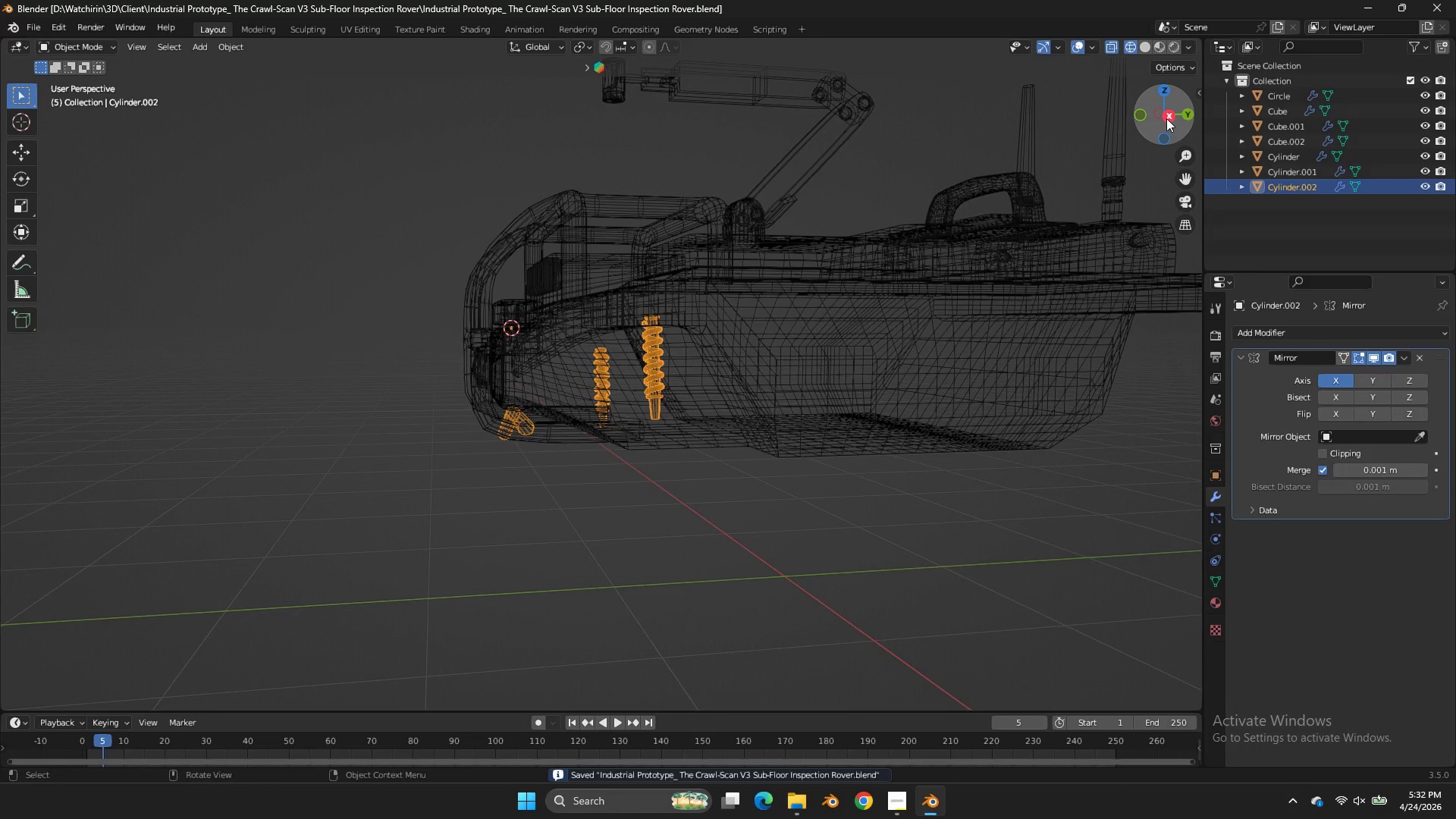 
left_click([1166, 118])
 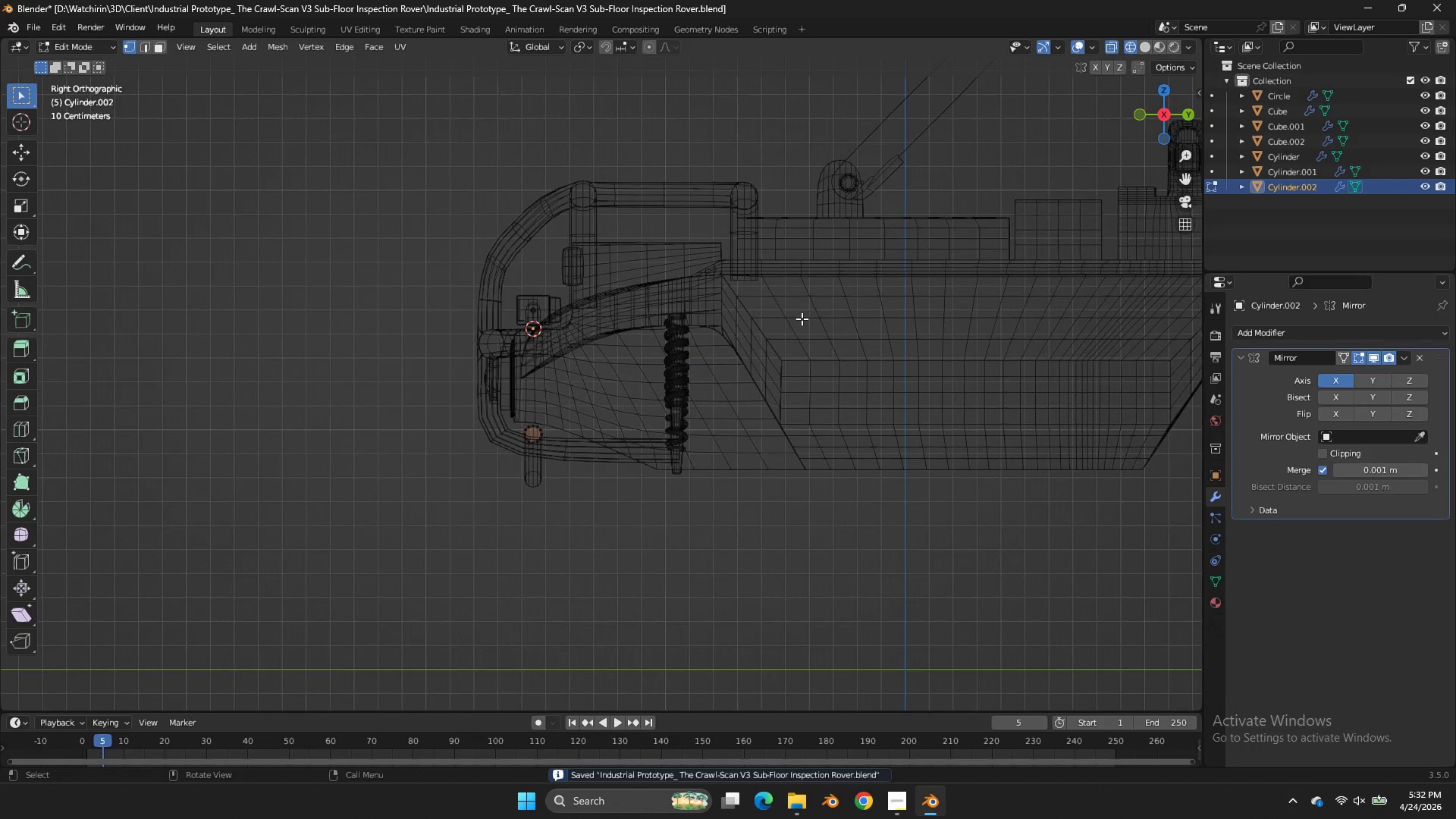 
key(Tab)
type(gxy)
 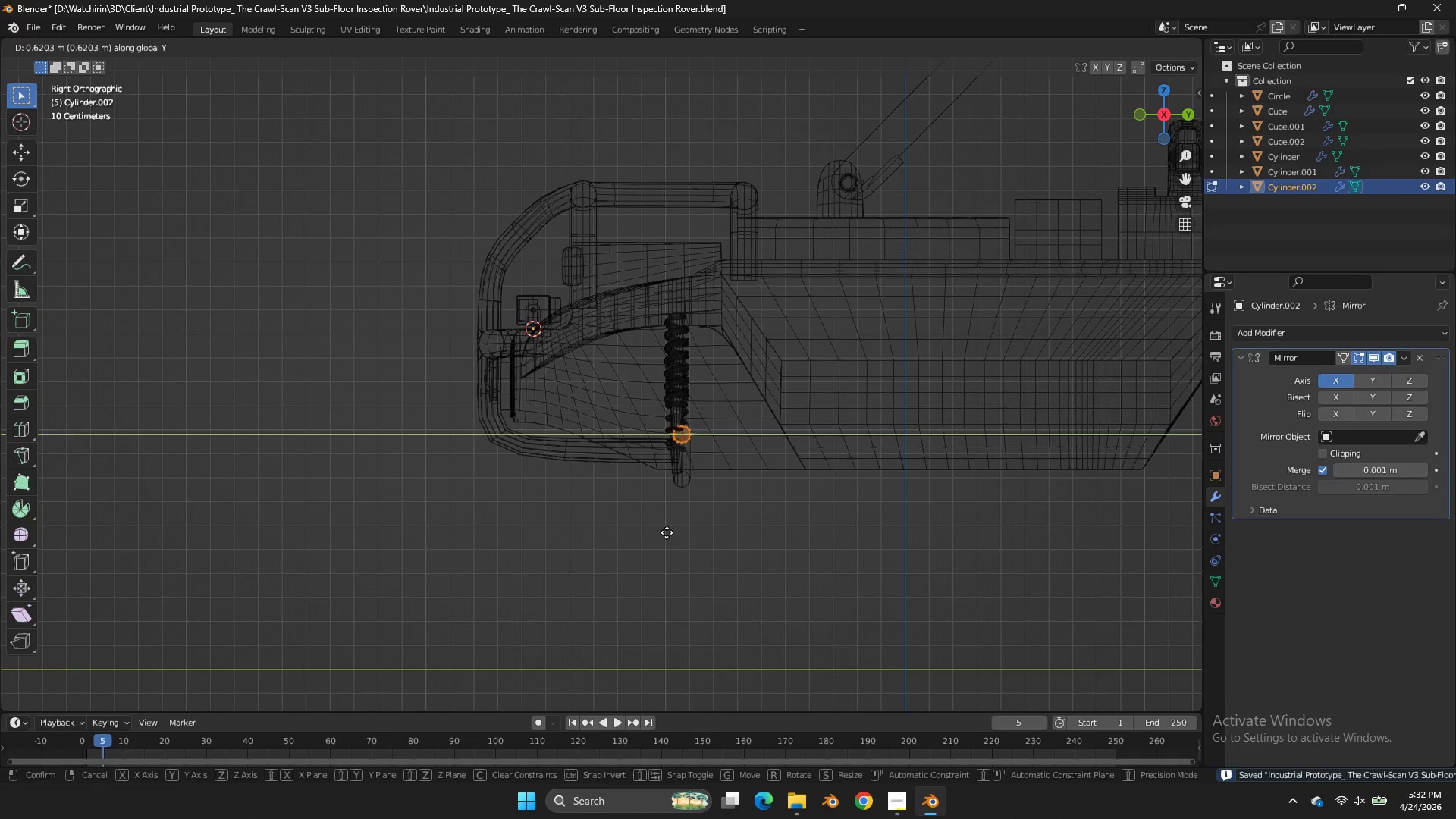 
left_click_drag(start_coordinate=[579, 404], to_coordinate=[355, 556])
 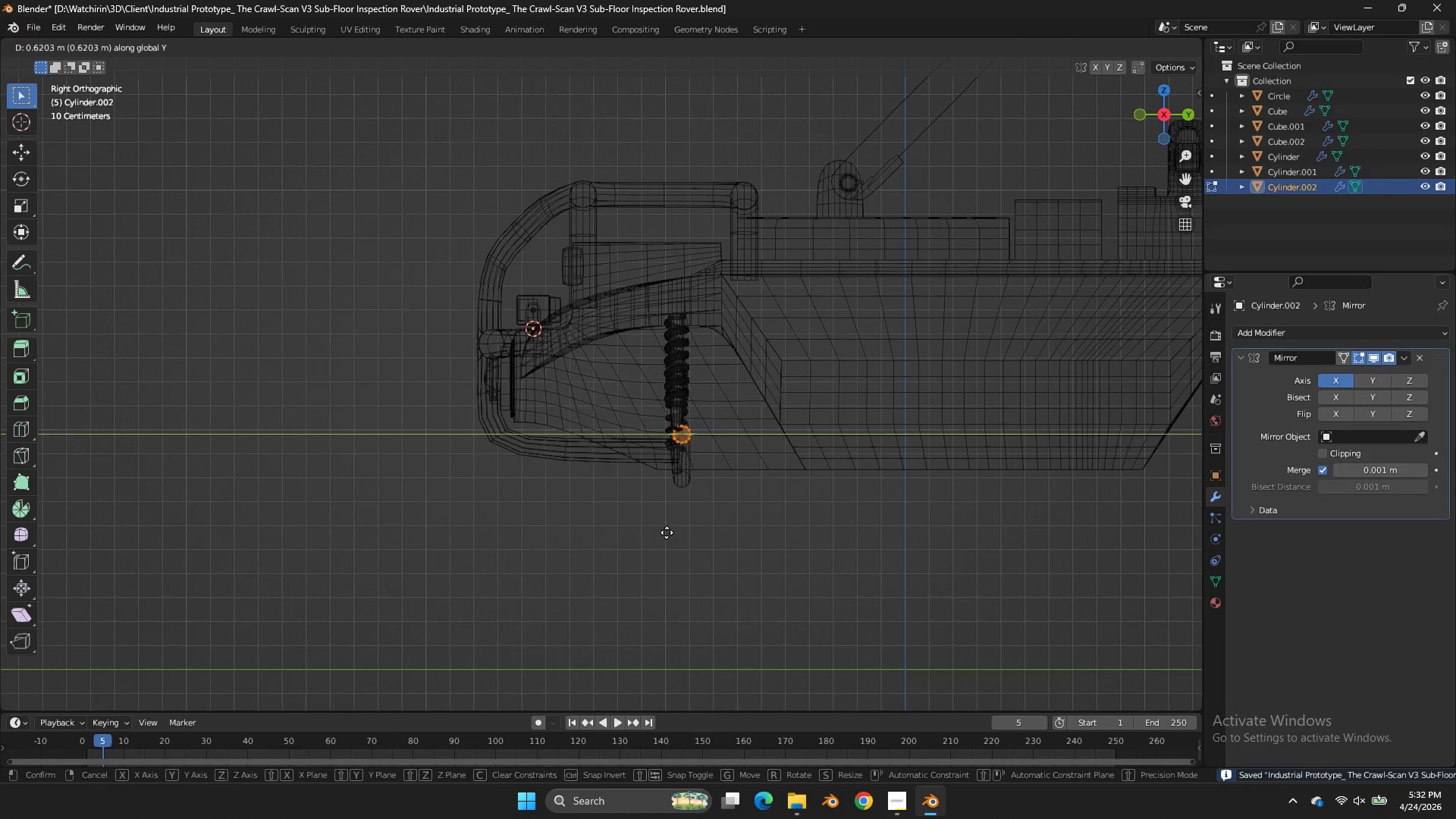 
left_click_drag(start_coordinate=[661, 533], to_coordinate=[733, 482])
 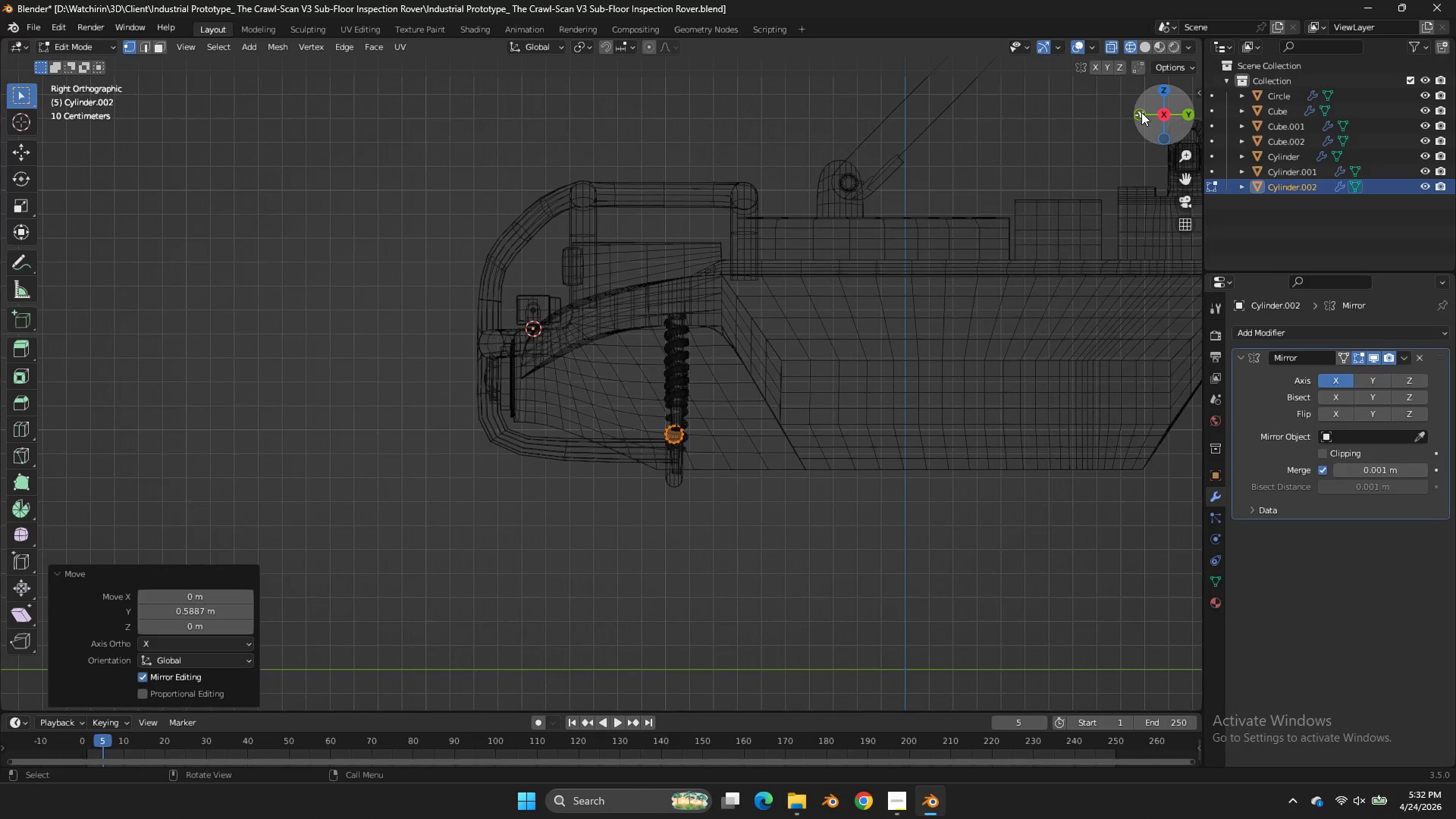 
left_click([1141, 112])
 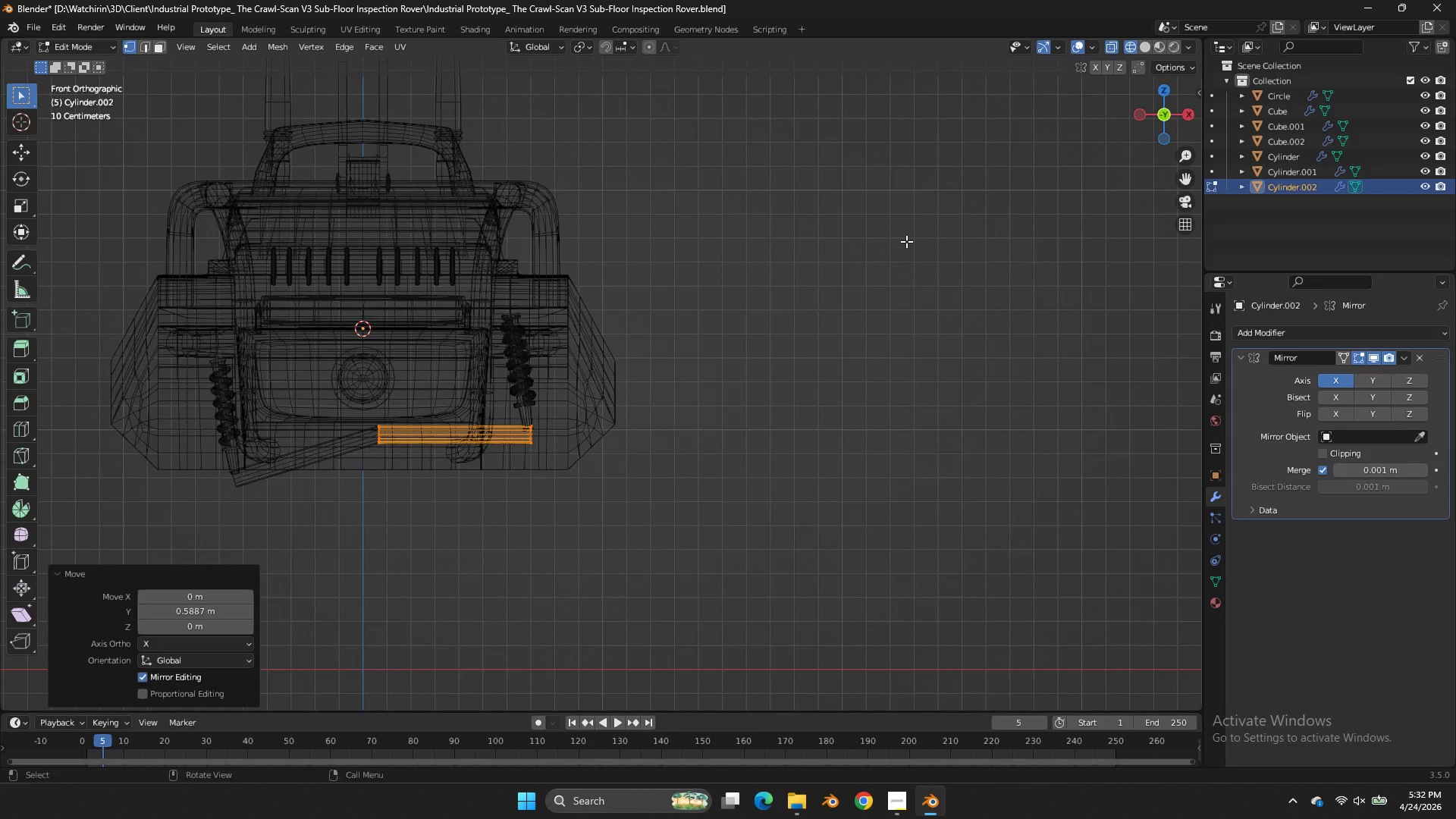 
scroll: coordinate [906, 241], scroll_direction: up, amount: 5.0
 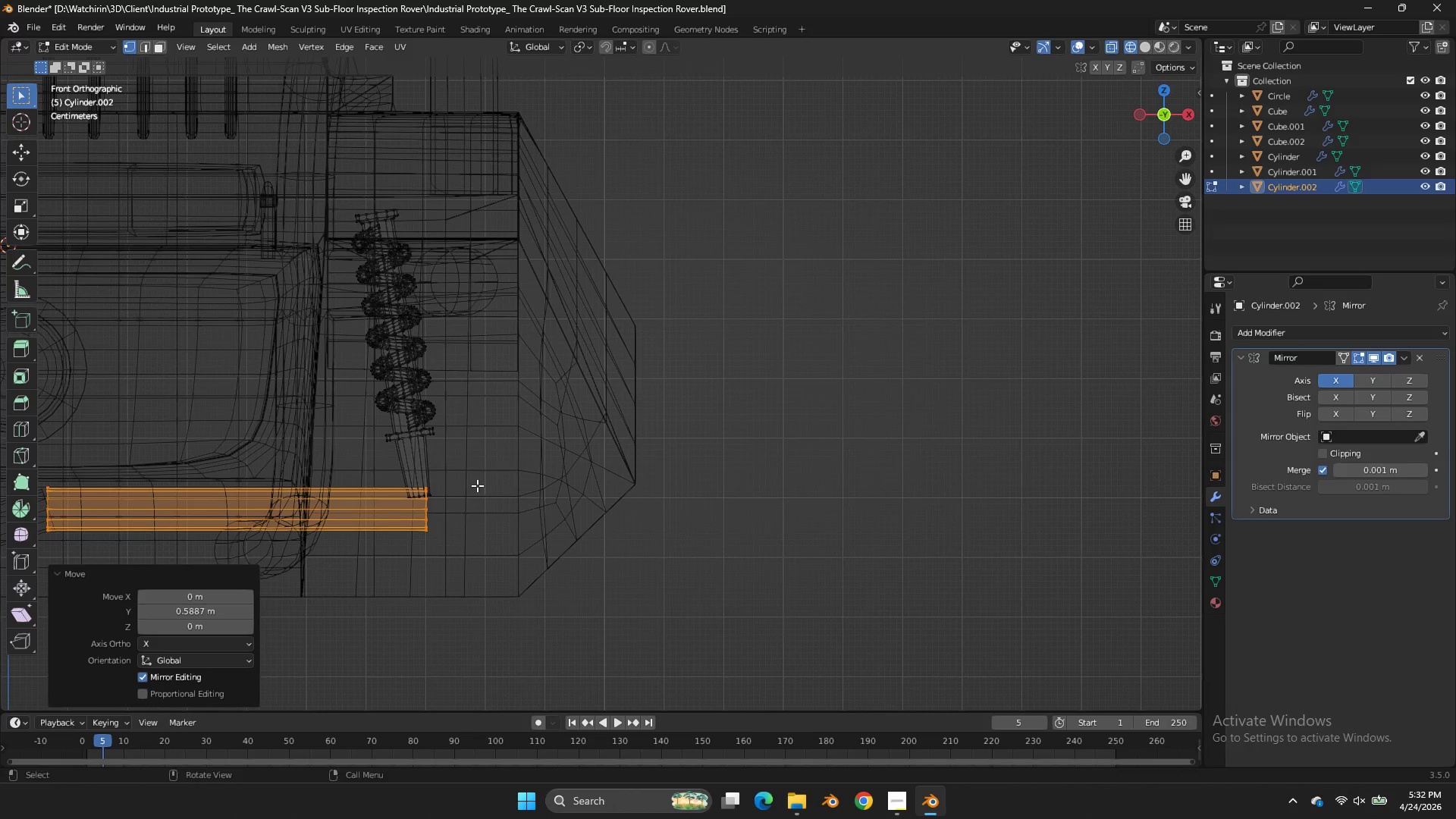 
left_click_drag(start_coordinate=[491, 472], to_coordinate=[405, 550])
 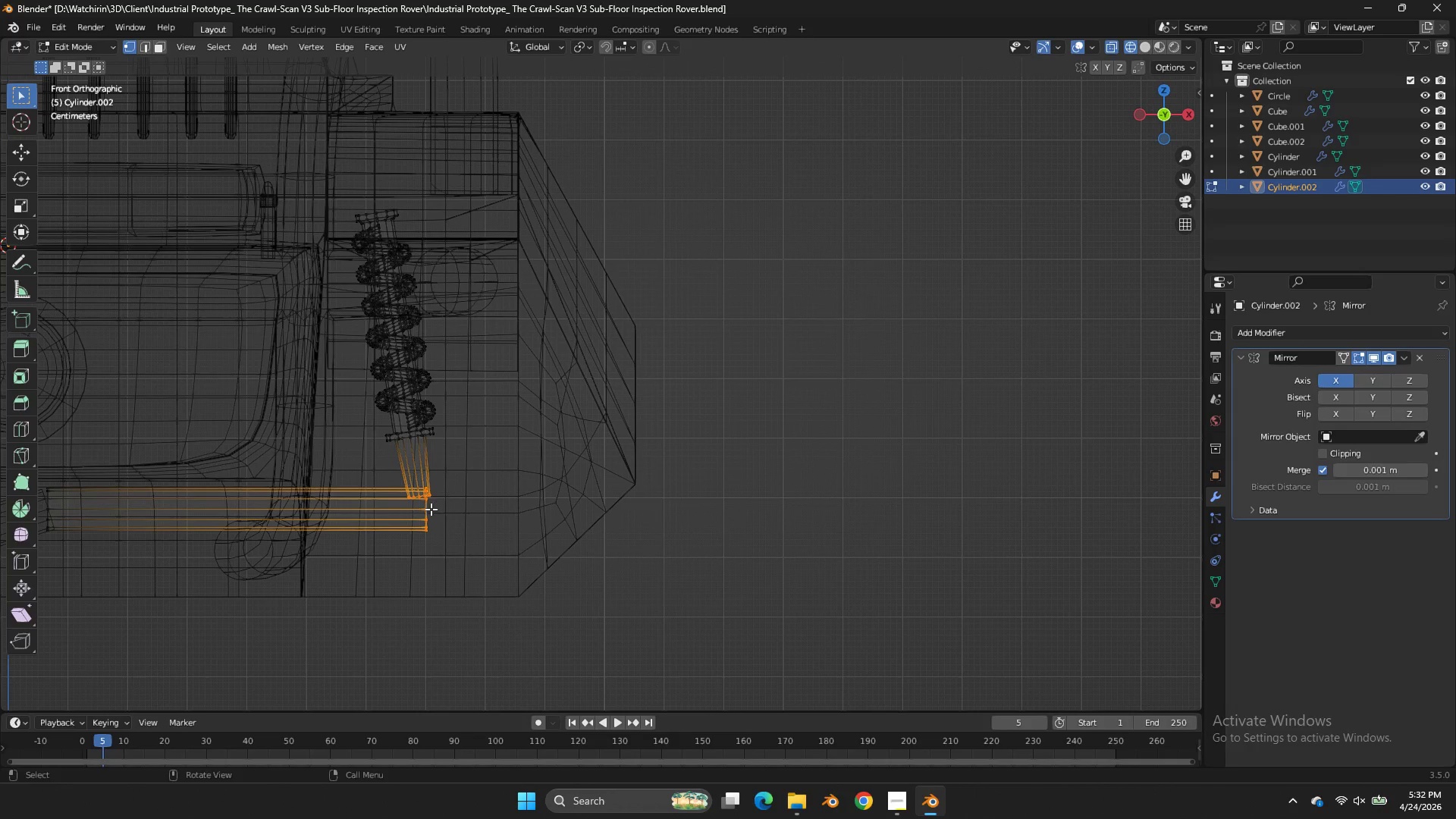 
hold_key(key=AltLeft, duration=1.06)
left_click([426, 504])
 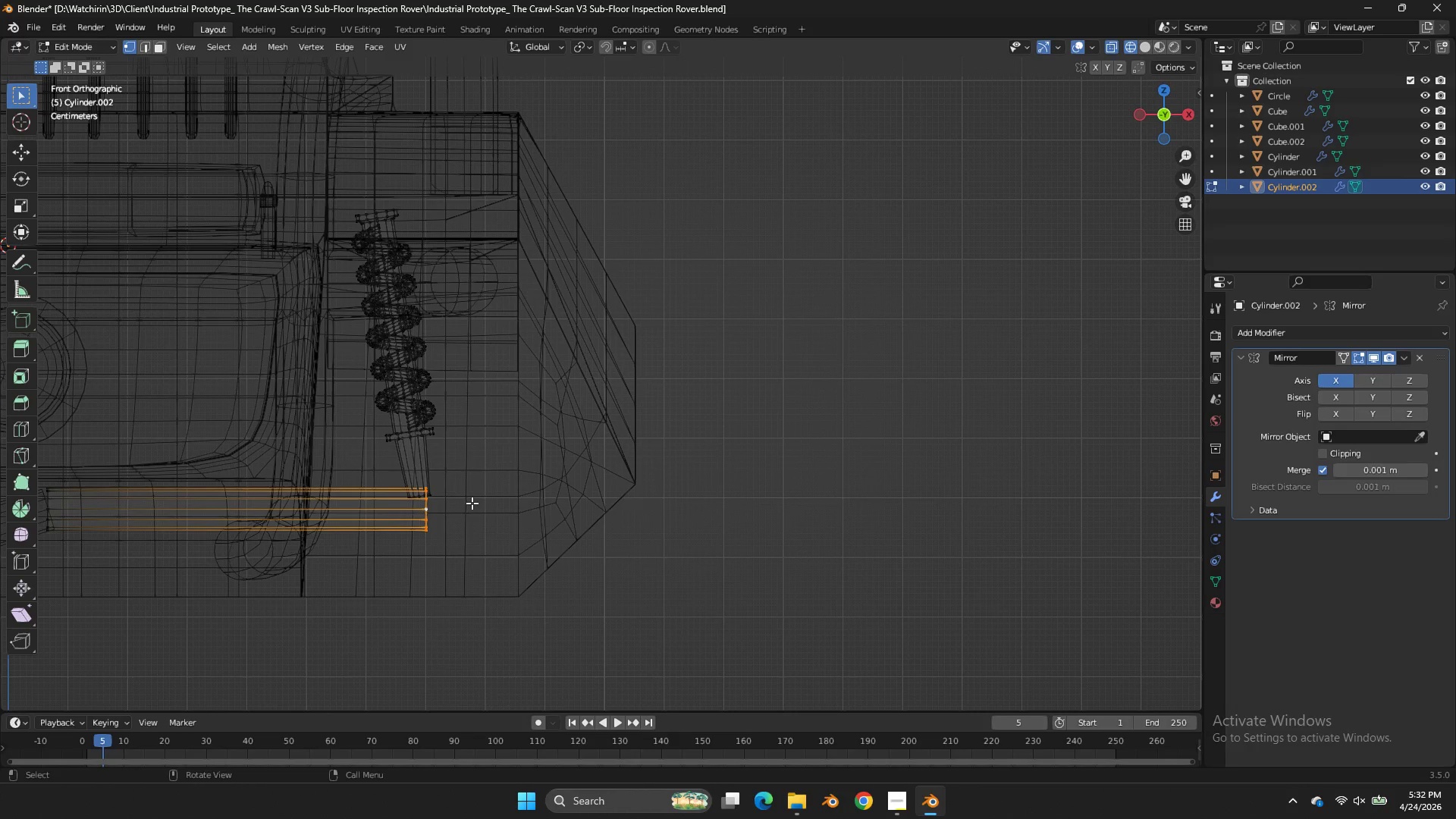 
type(gx)
 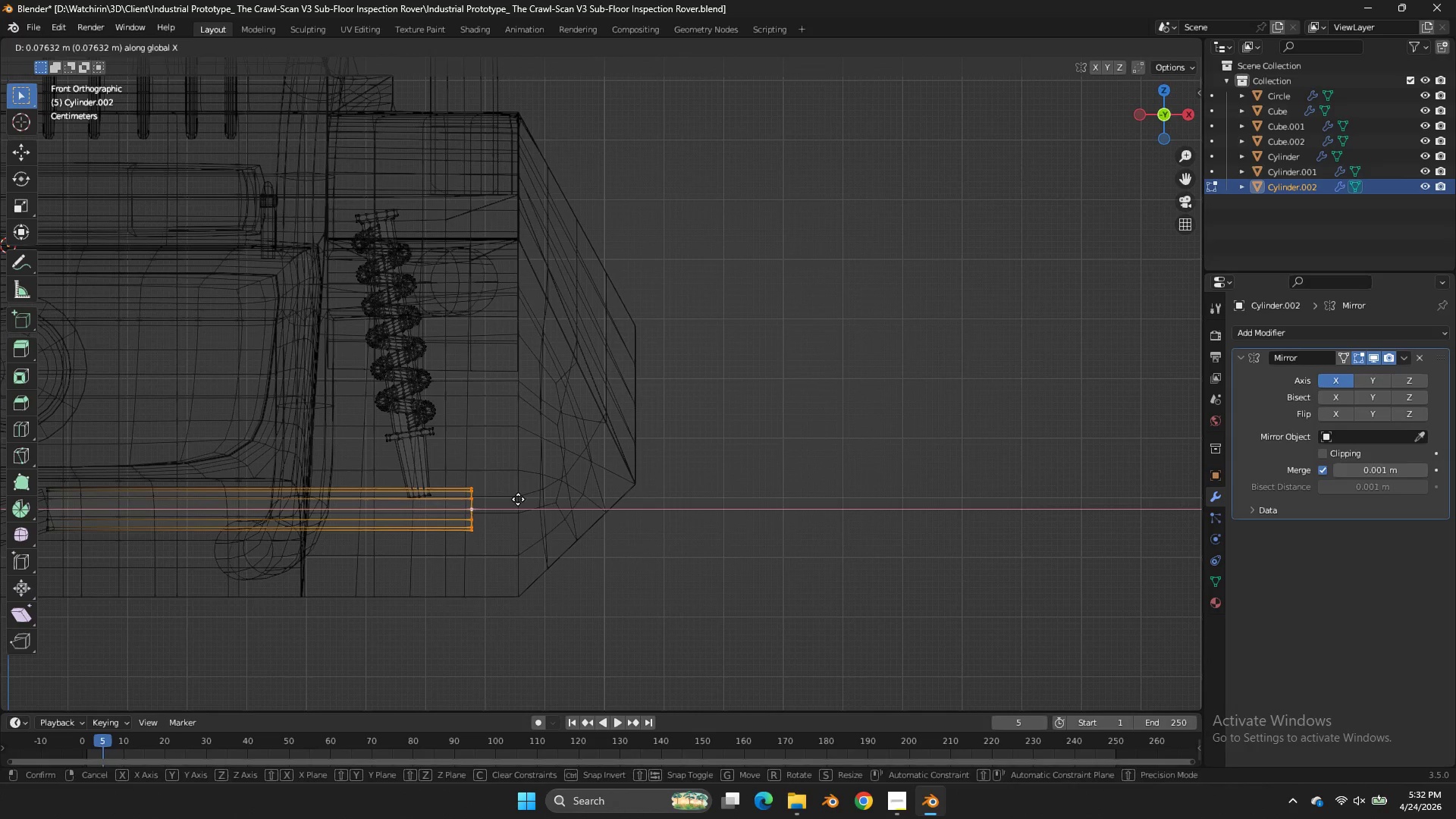 
left_click([518, 499])
 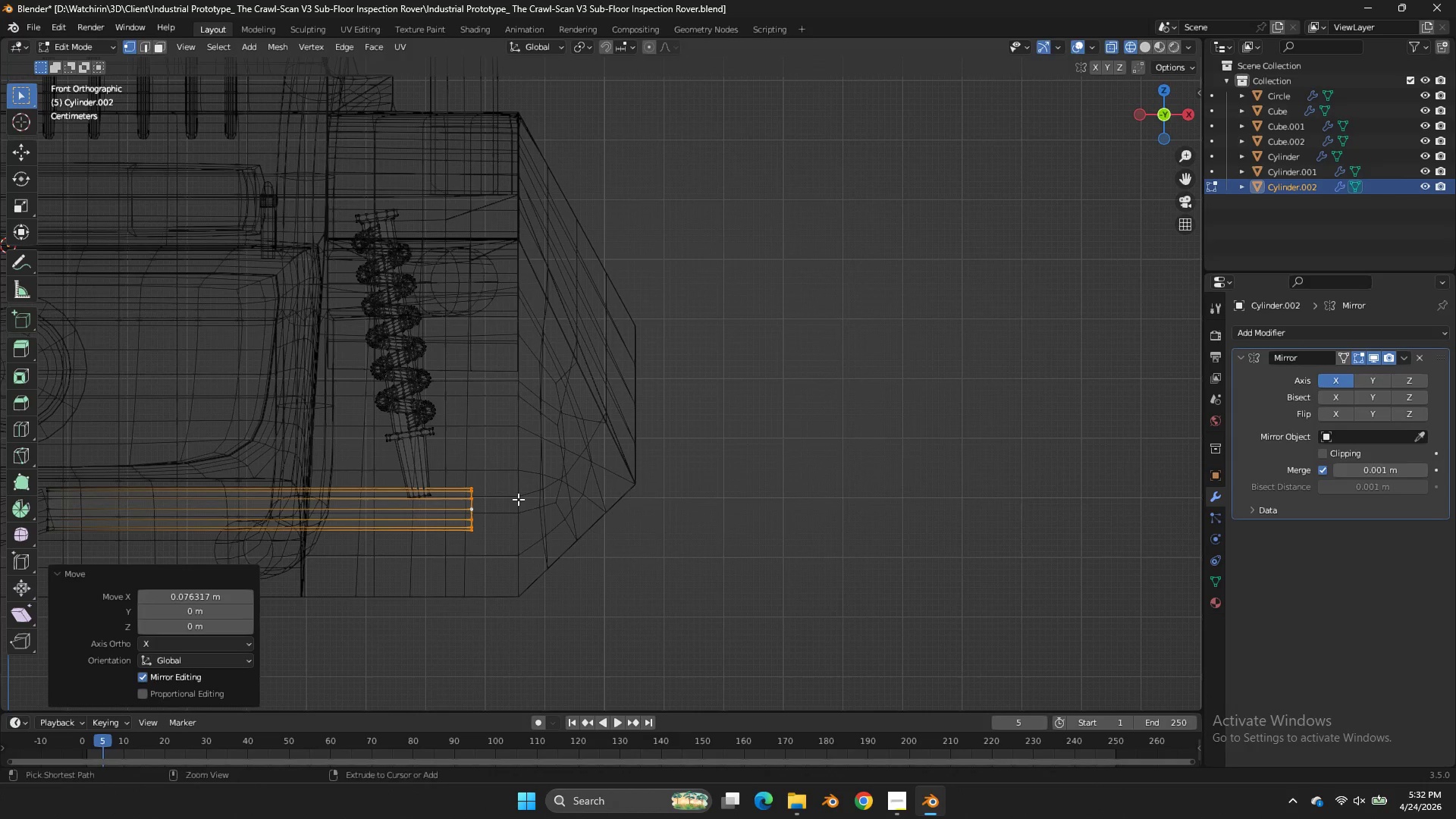 
key(Control+S)
 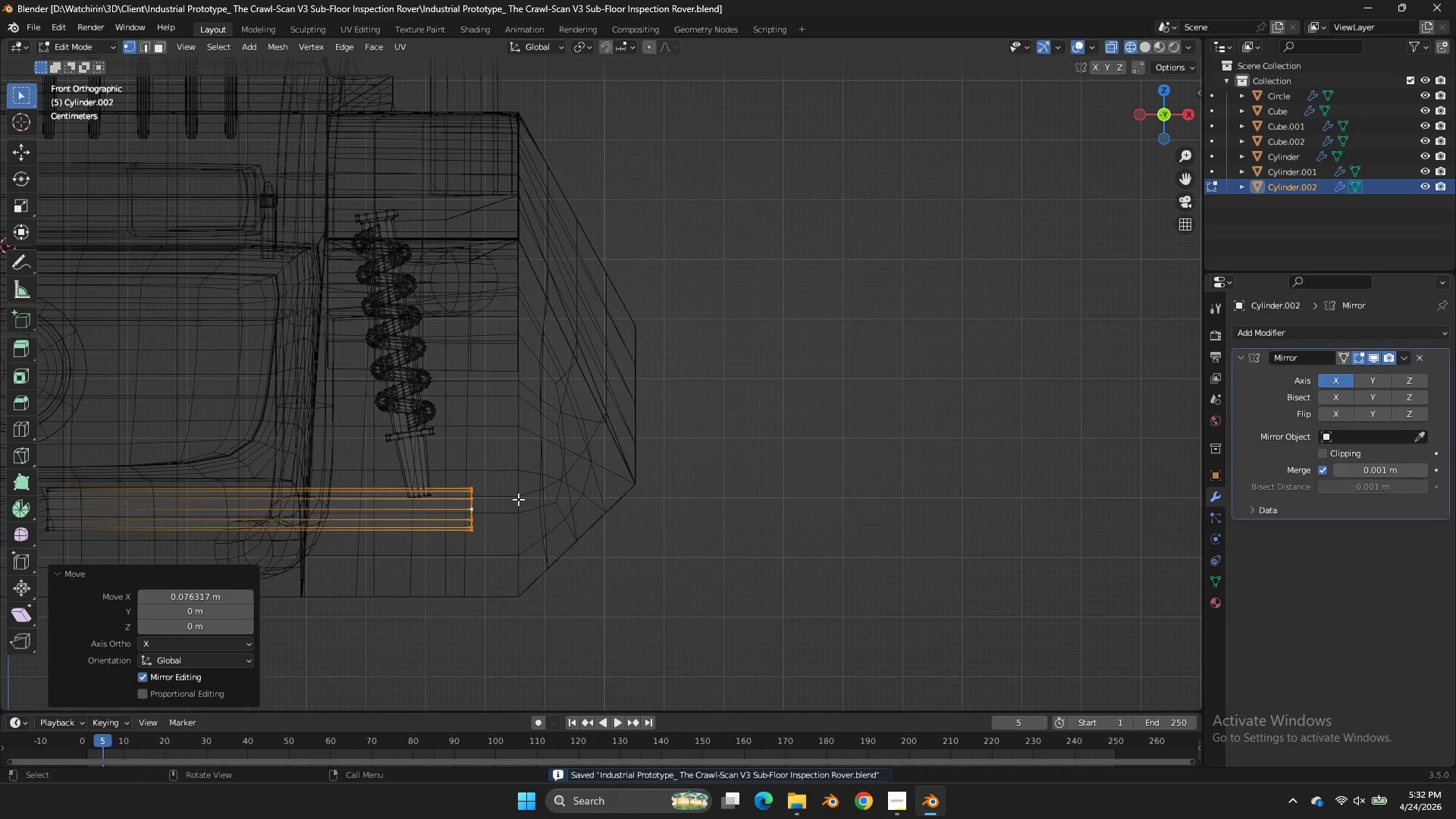 
type(gx)
 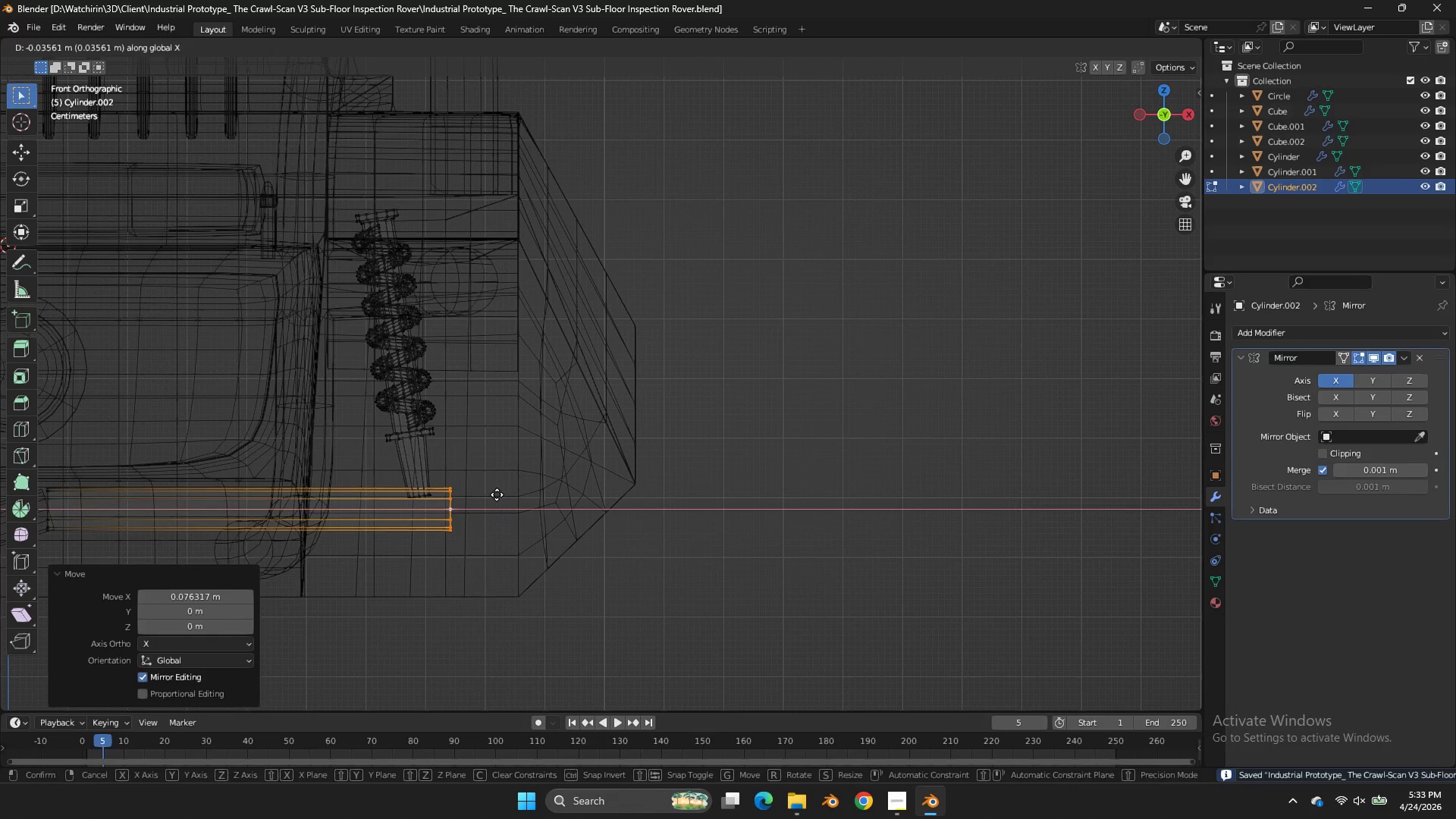 
left_click([497, 494])
 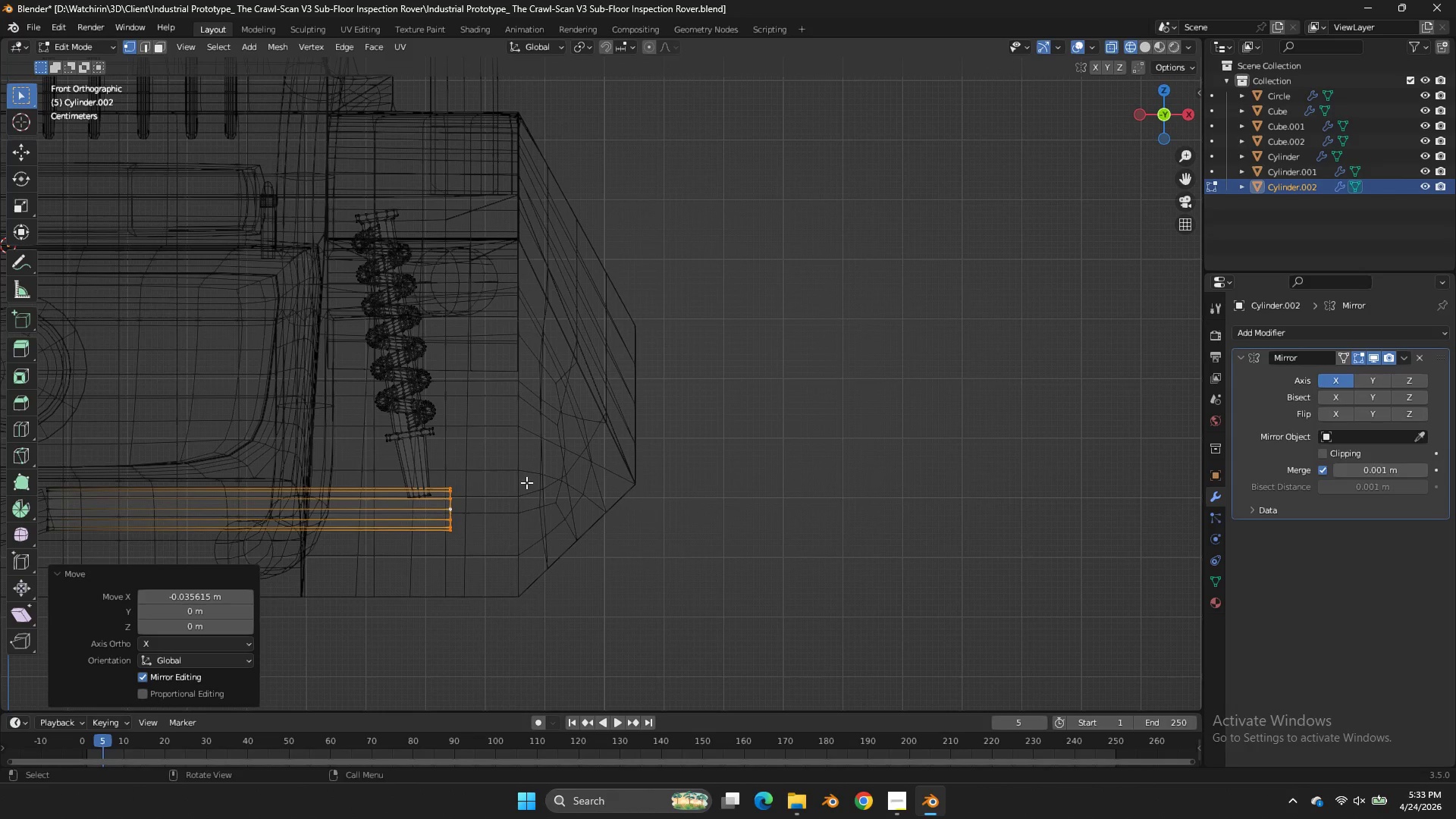 
type(gx)
 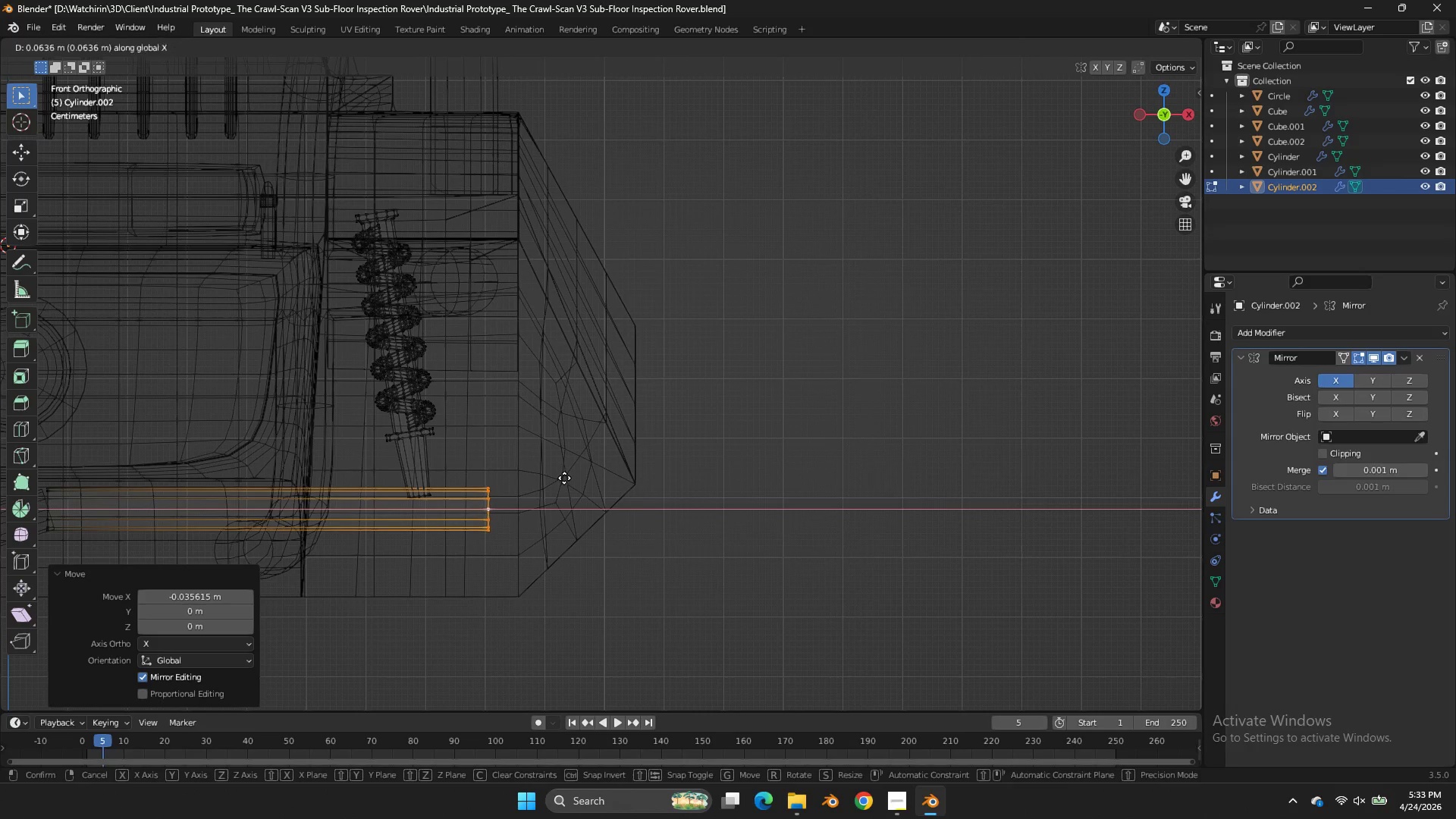 
left_click([564, 478])
 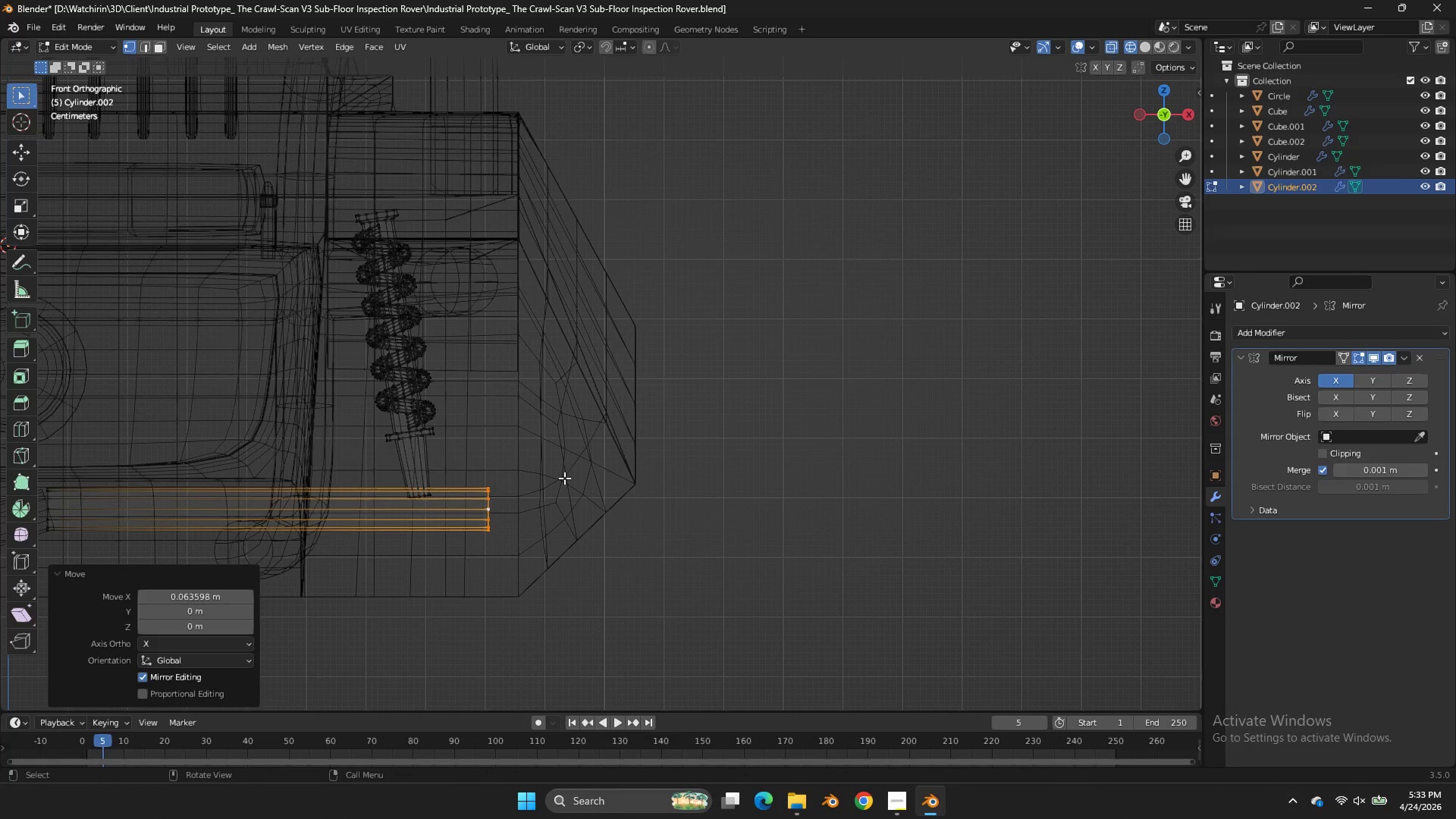 
key(E)
 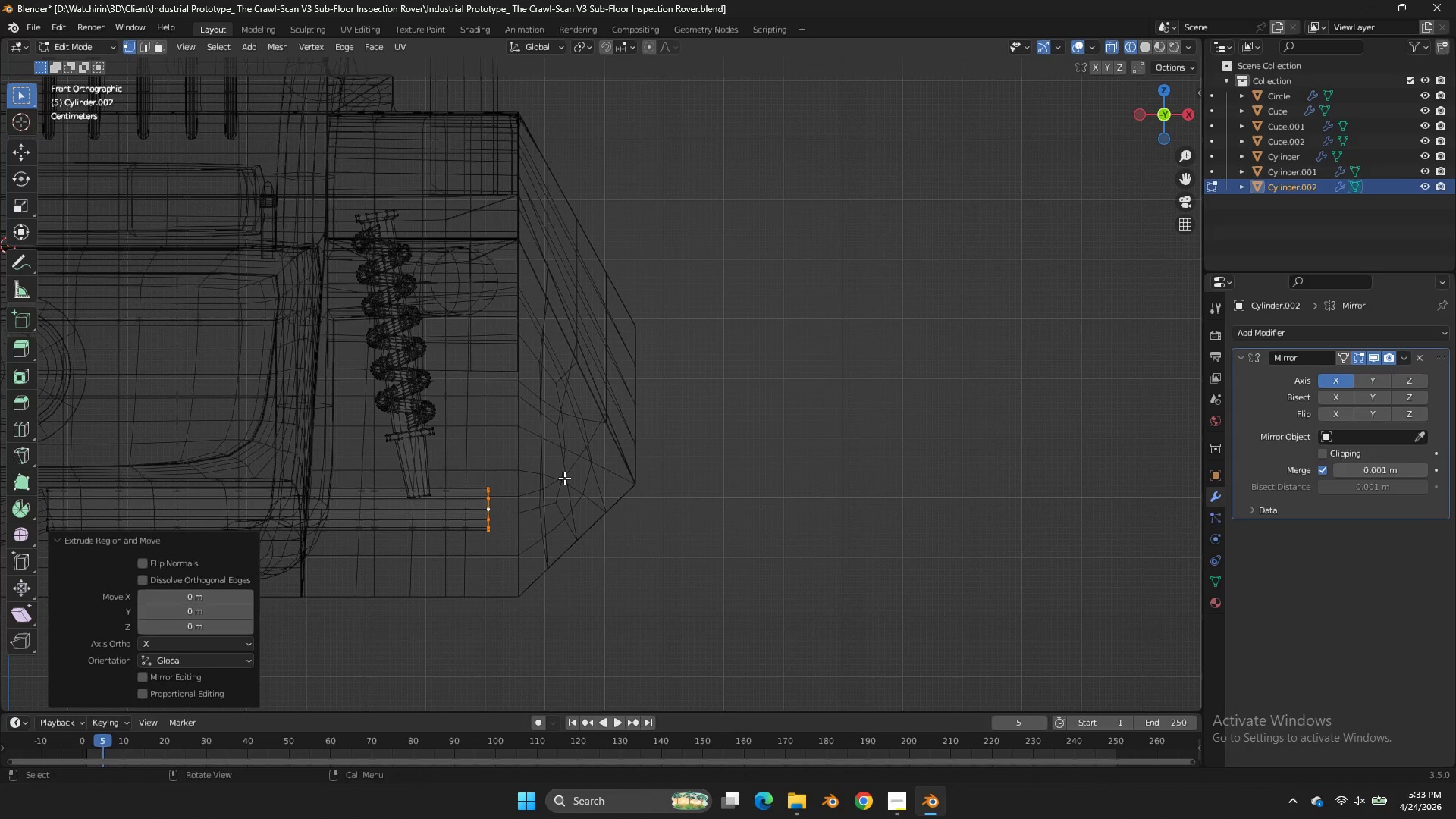 
right_click([564, 478])
 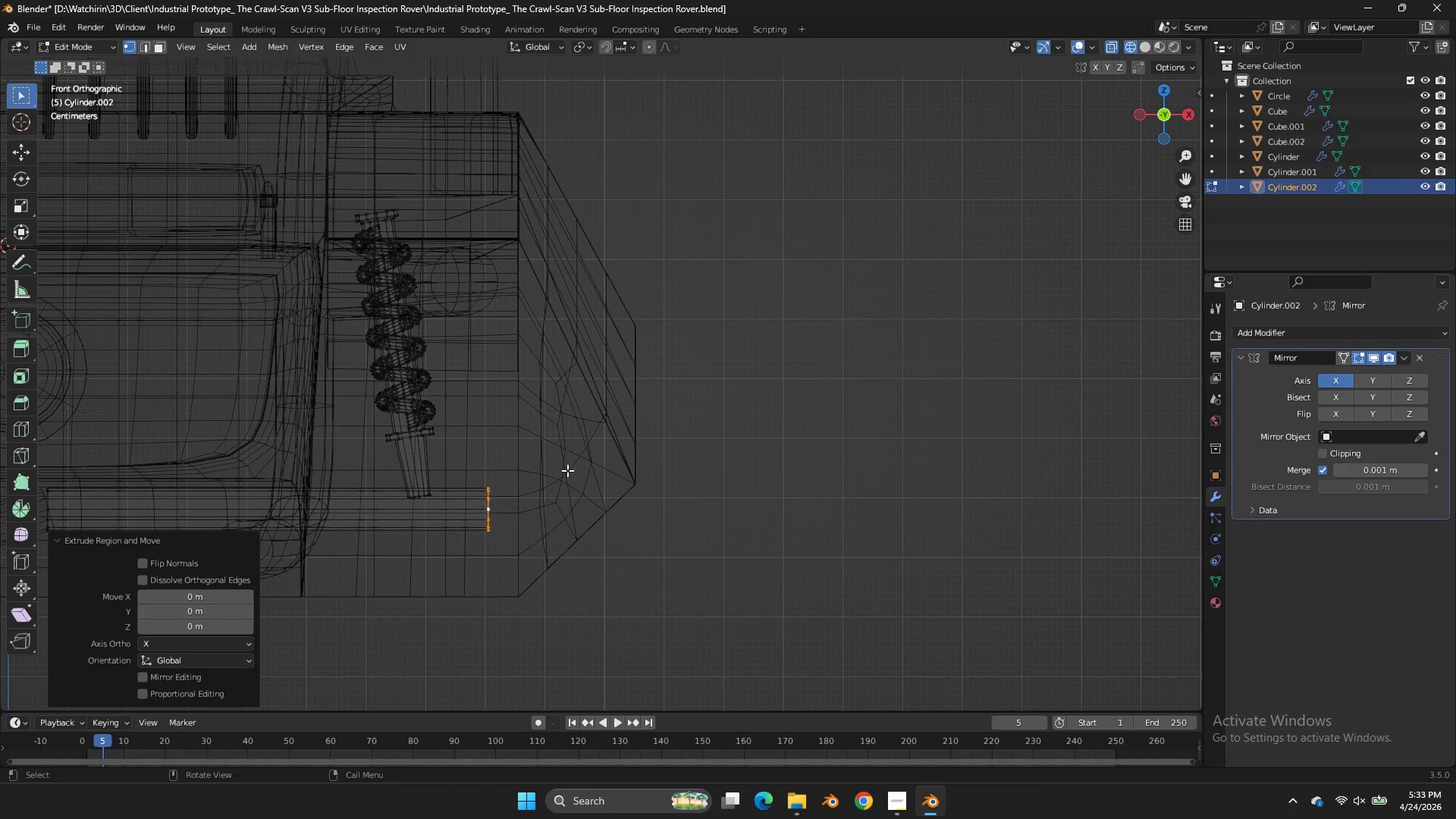 
key(S)
 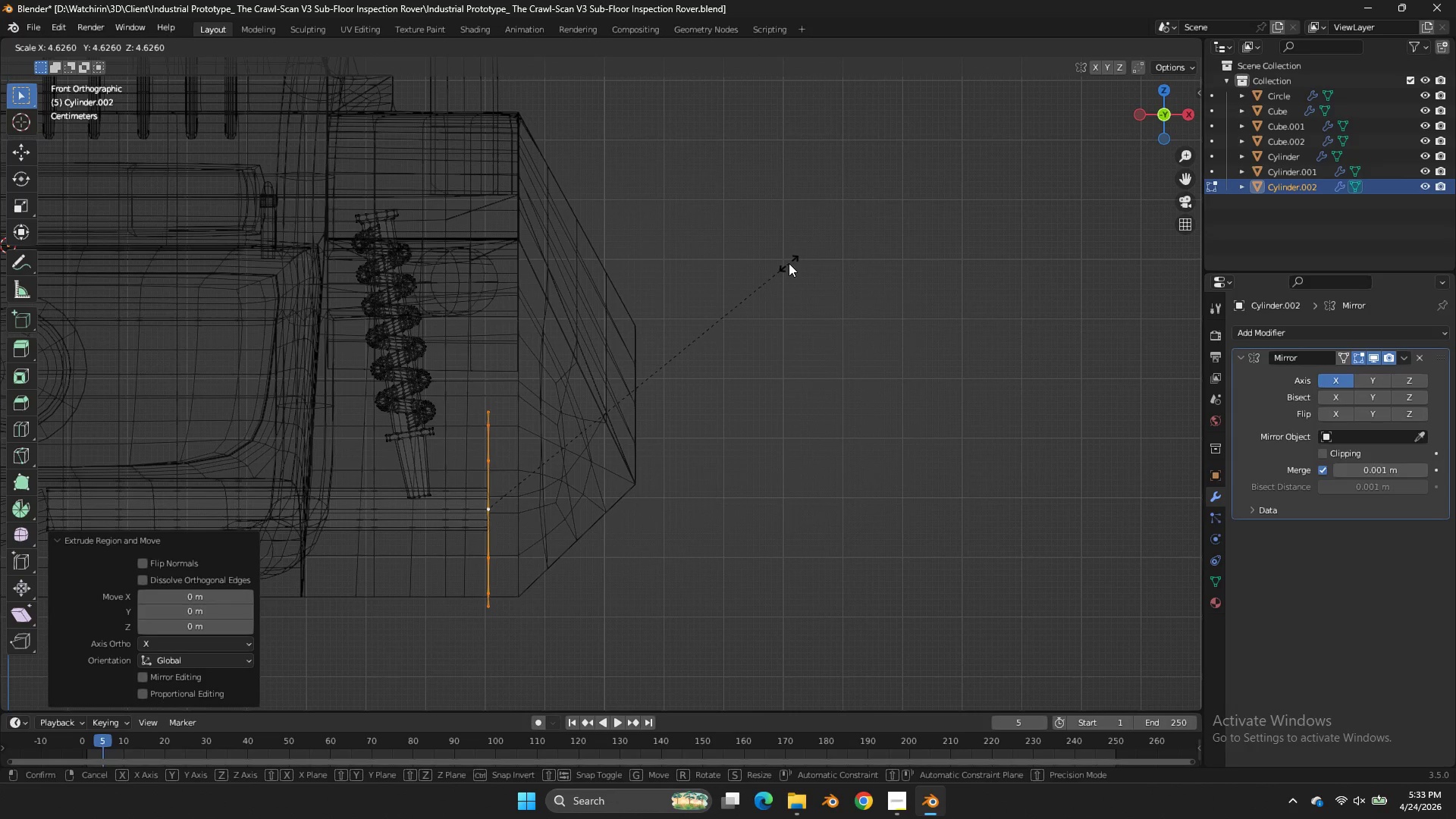 
left_click([780, 270])
 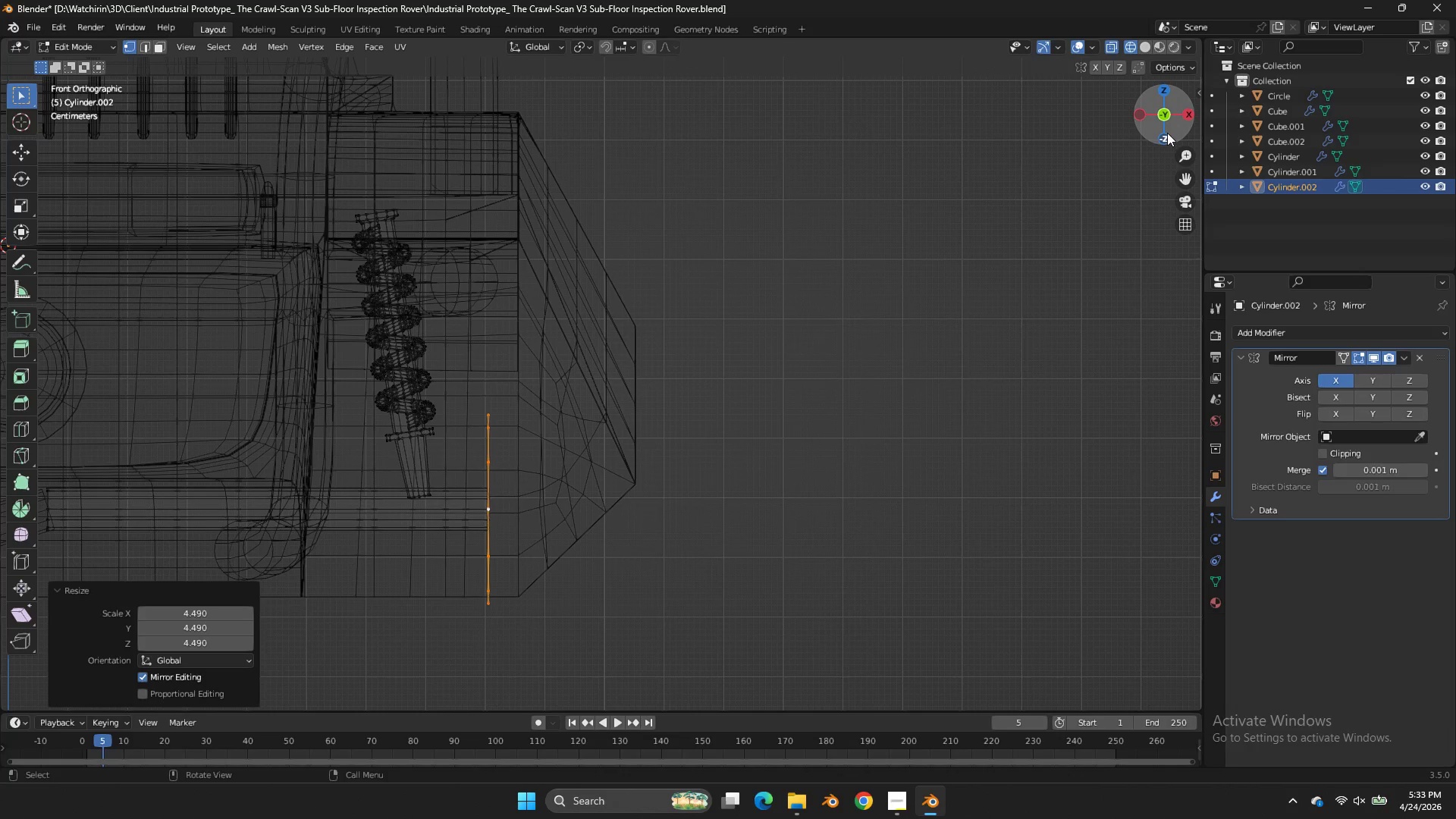 
left_click_drag(start_coordinate=[1168, 131], to_coordinate=[1056, 182])
 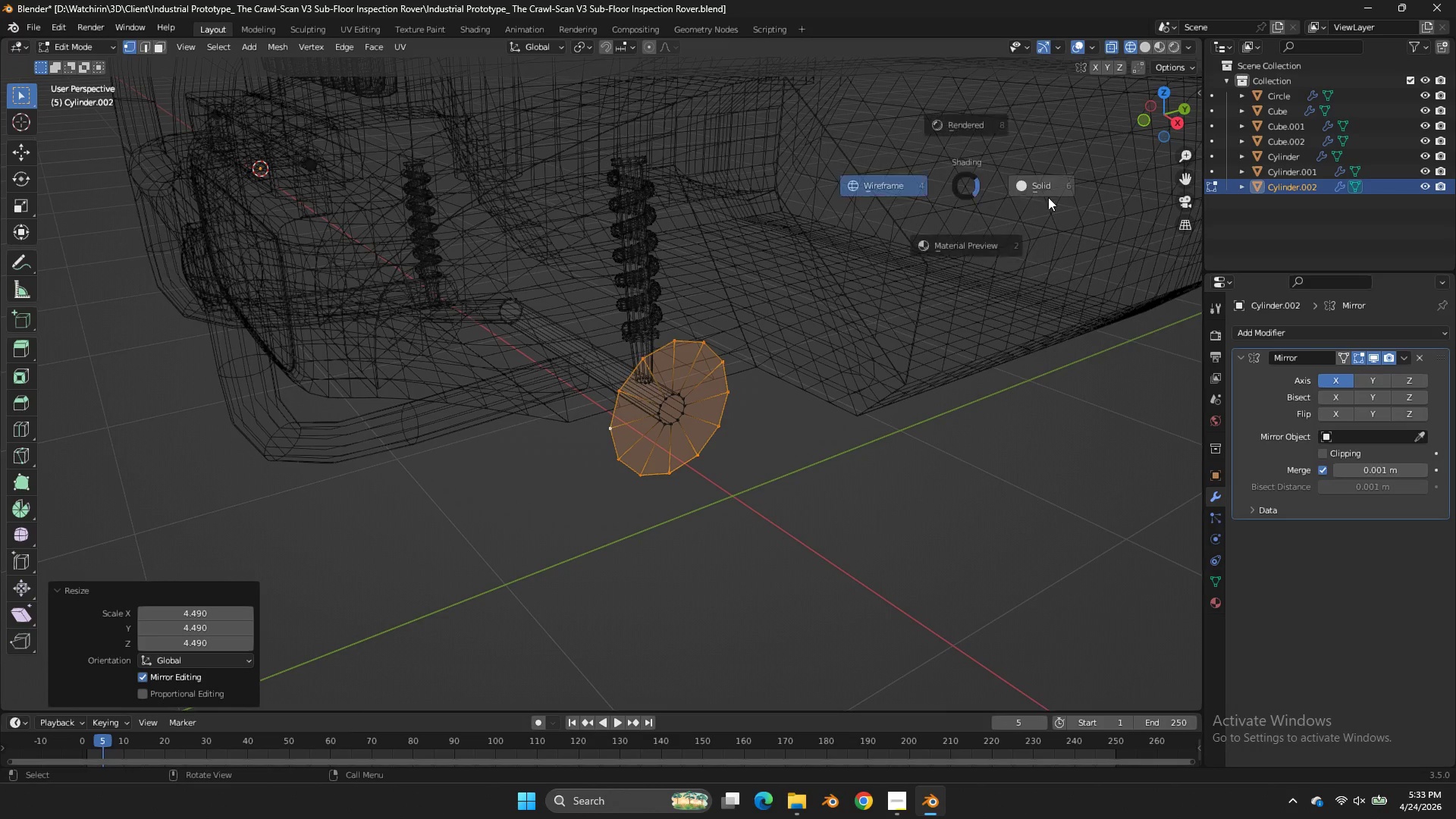 
key(Z)
 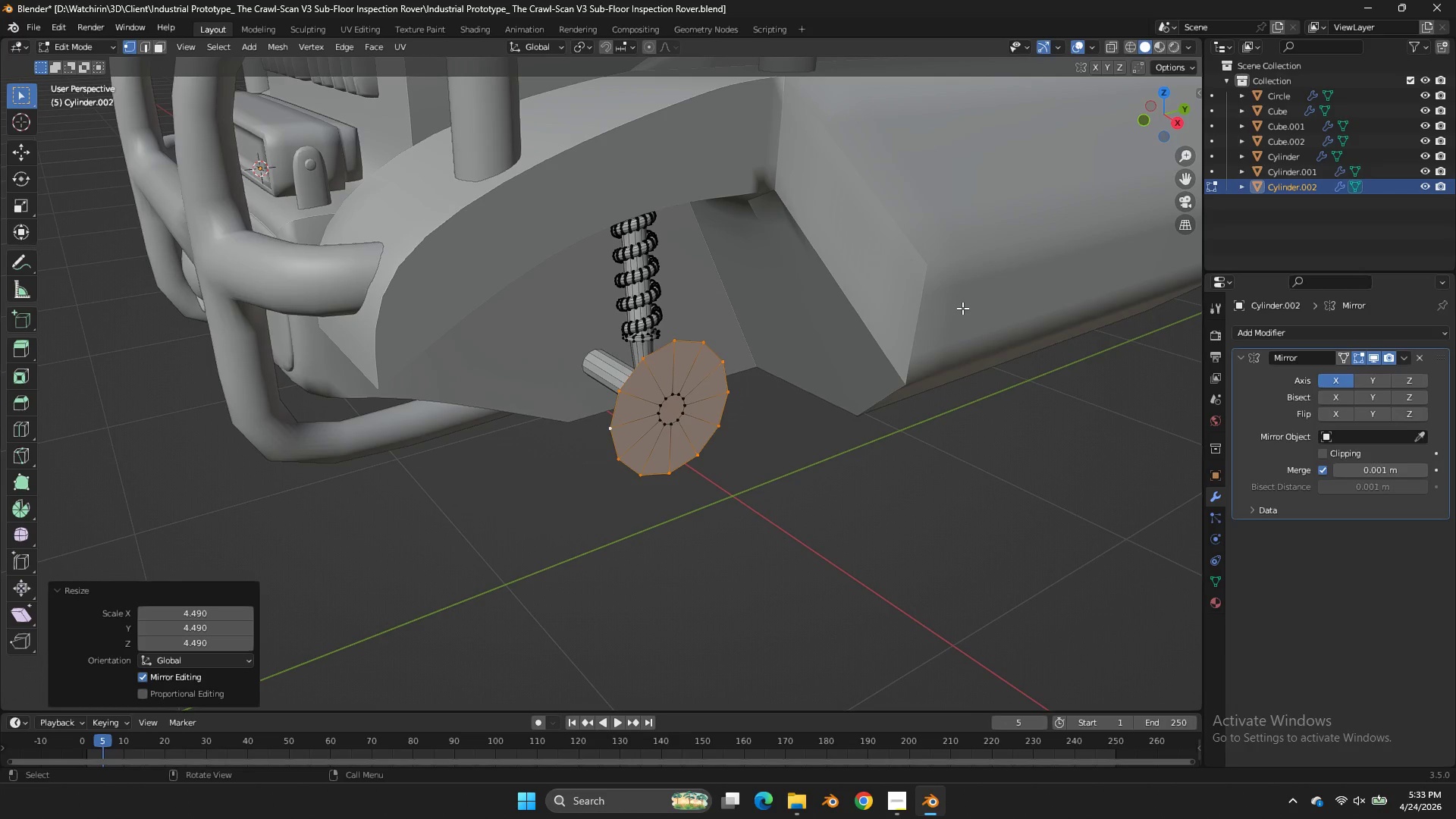 
key(NumpadDivide)
 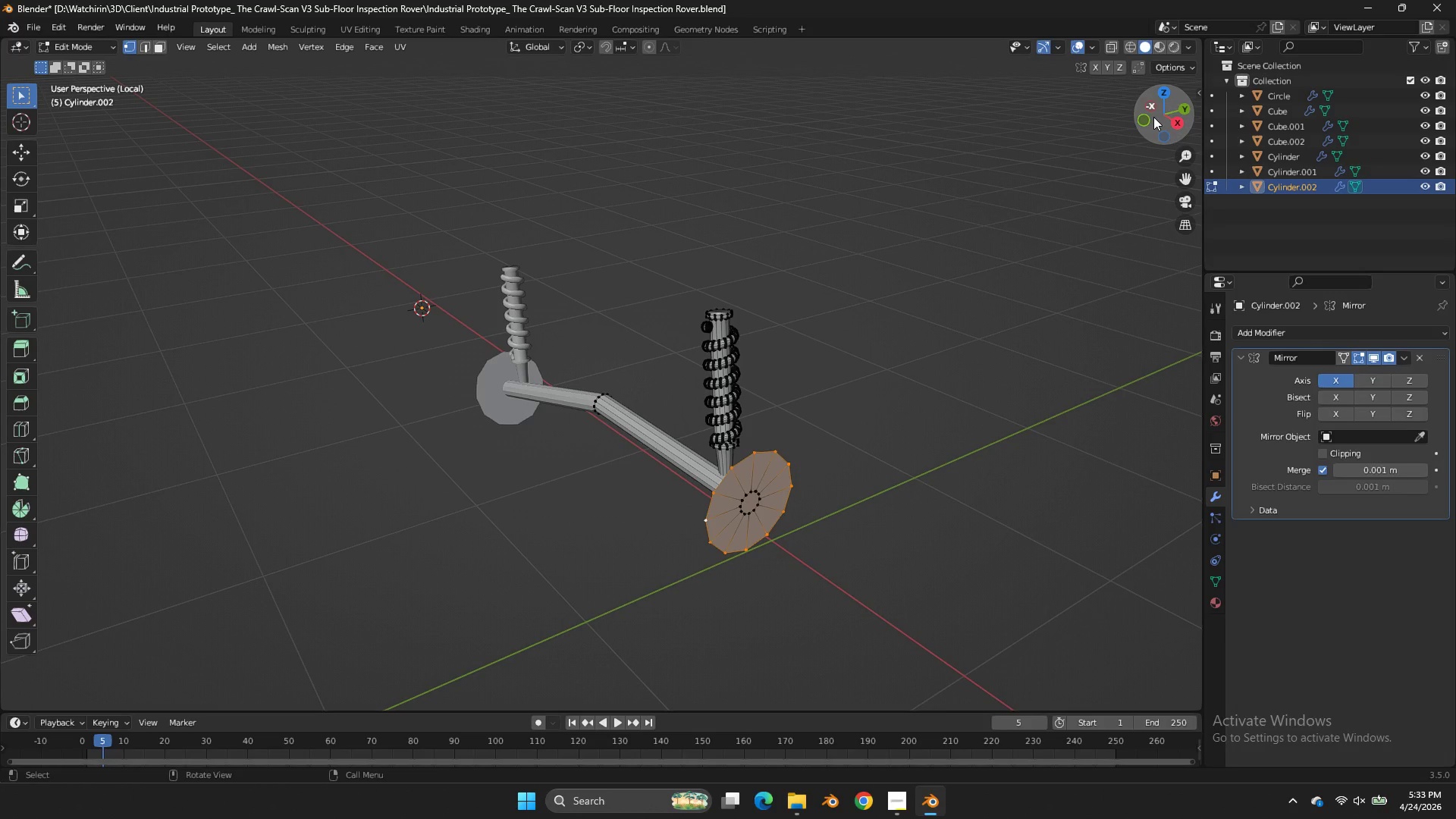 
left_click([1147, 124])
 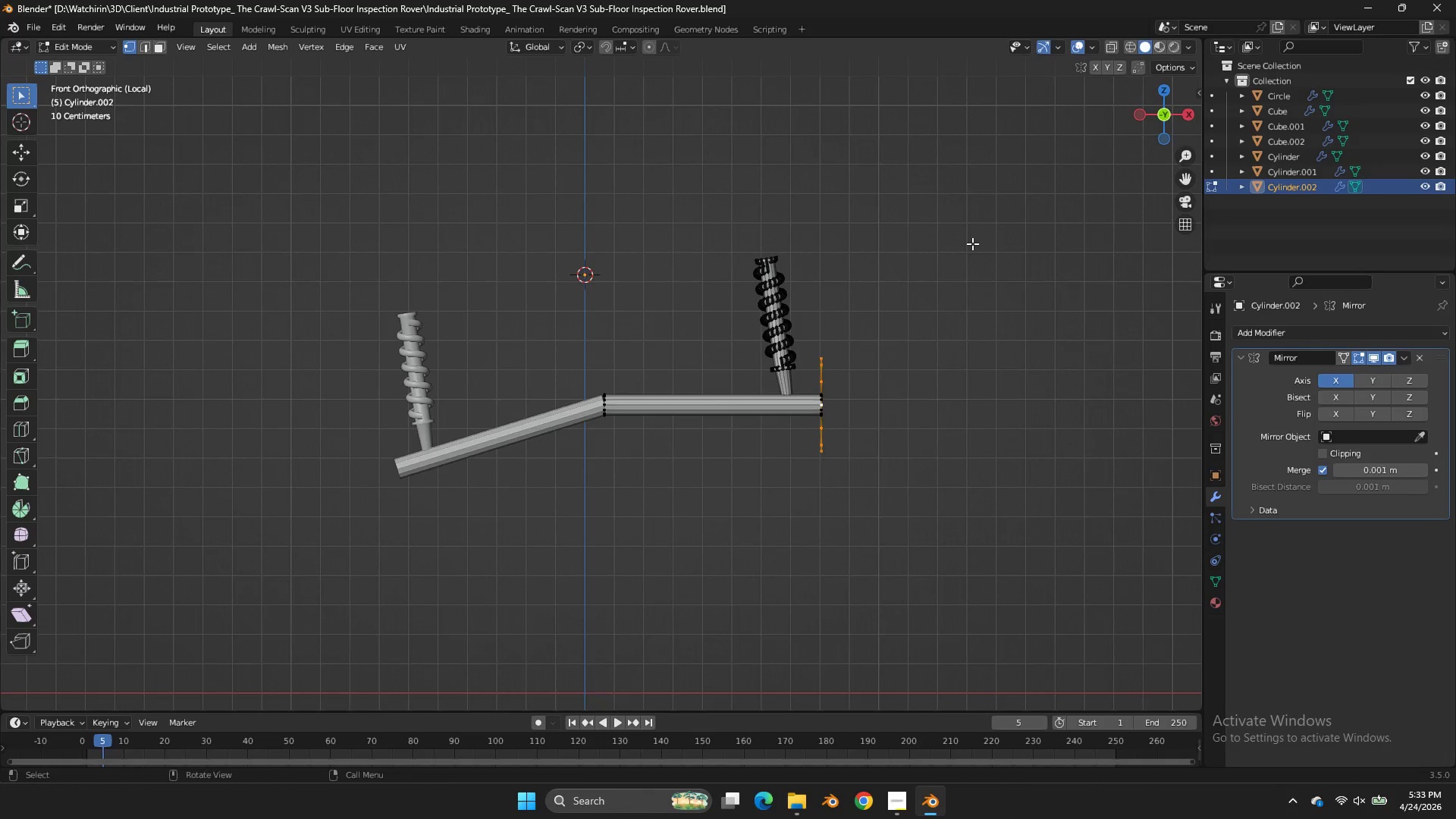 
key(X)
 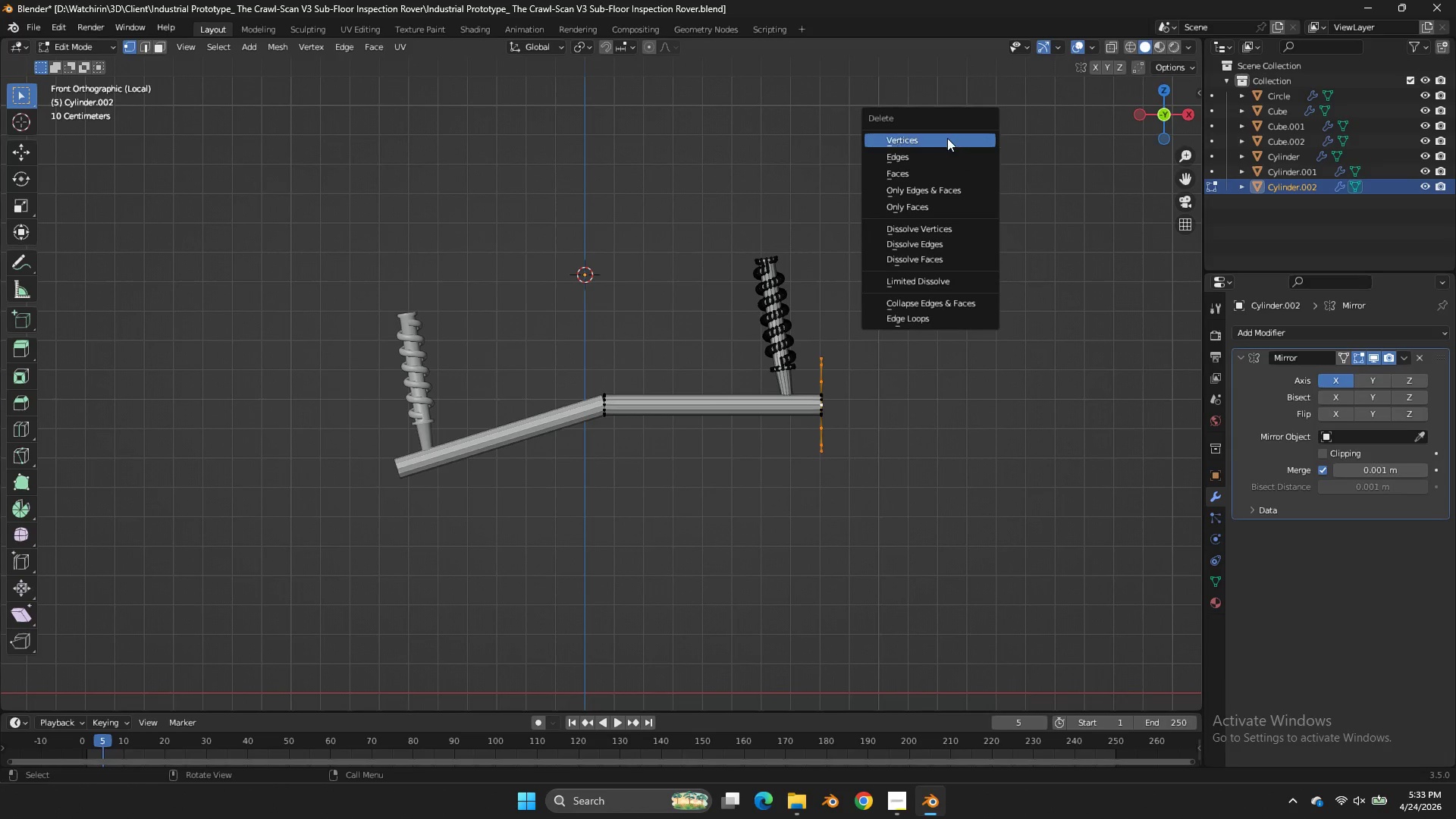 
left_click([947, 135])
 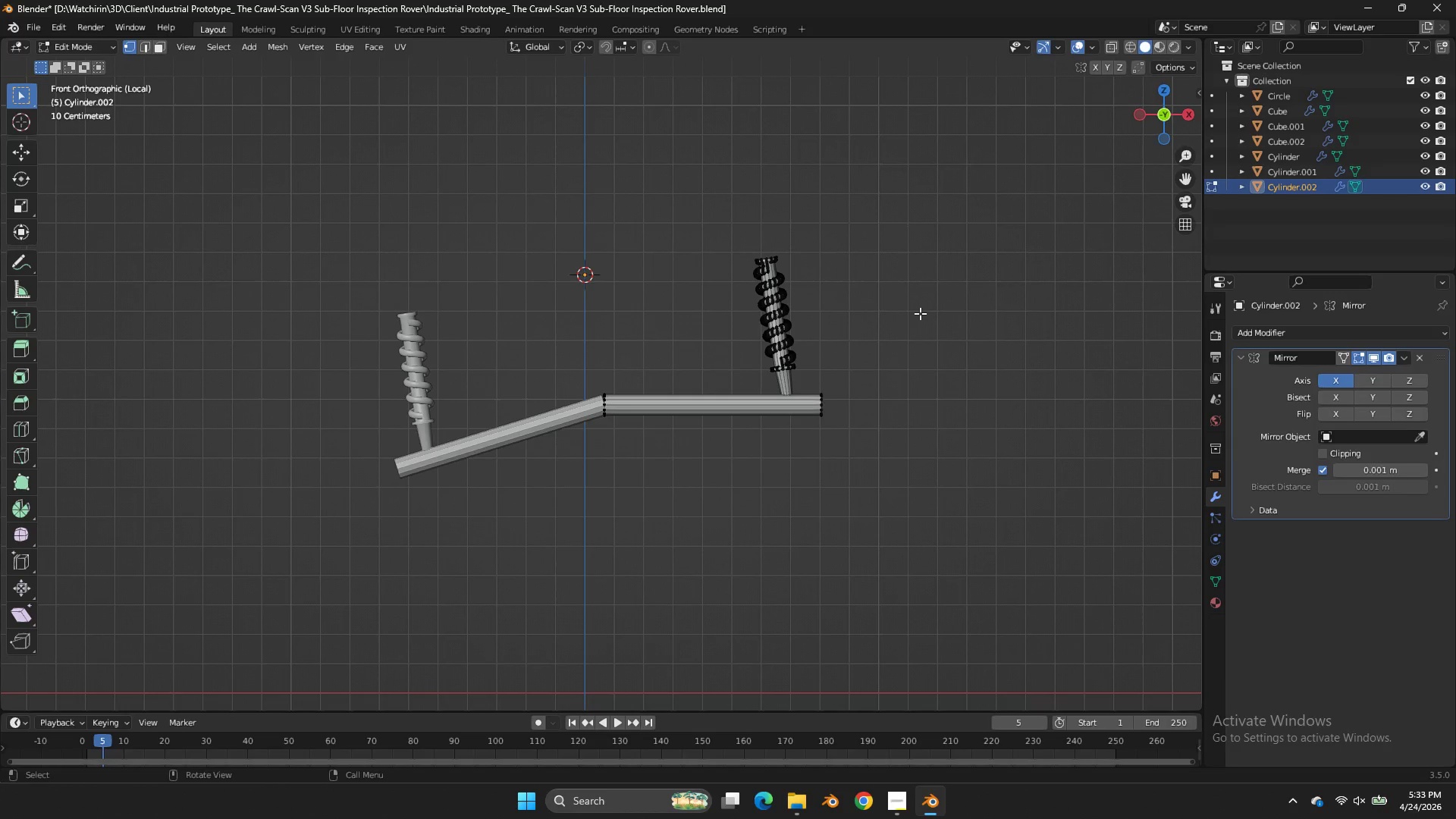 
left_click_drag(start_coordinate=[904, 346], to_coordinate=[822, 460])
 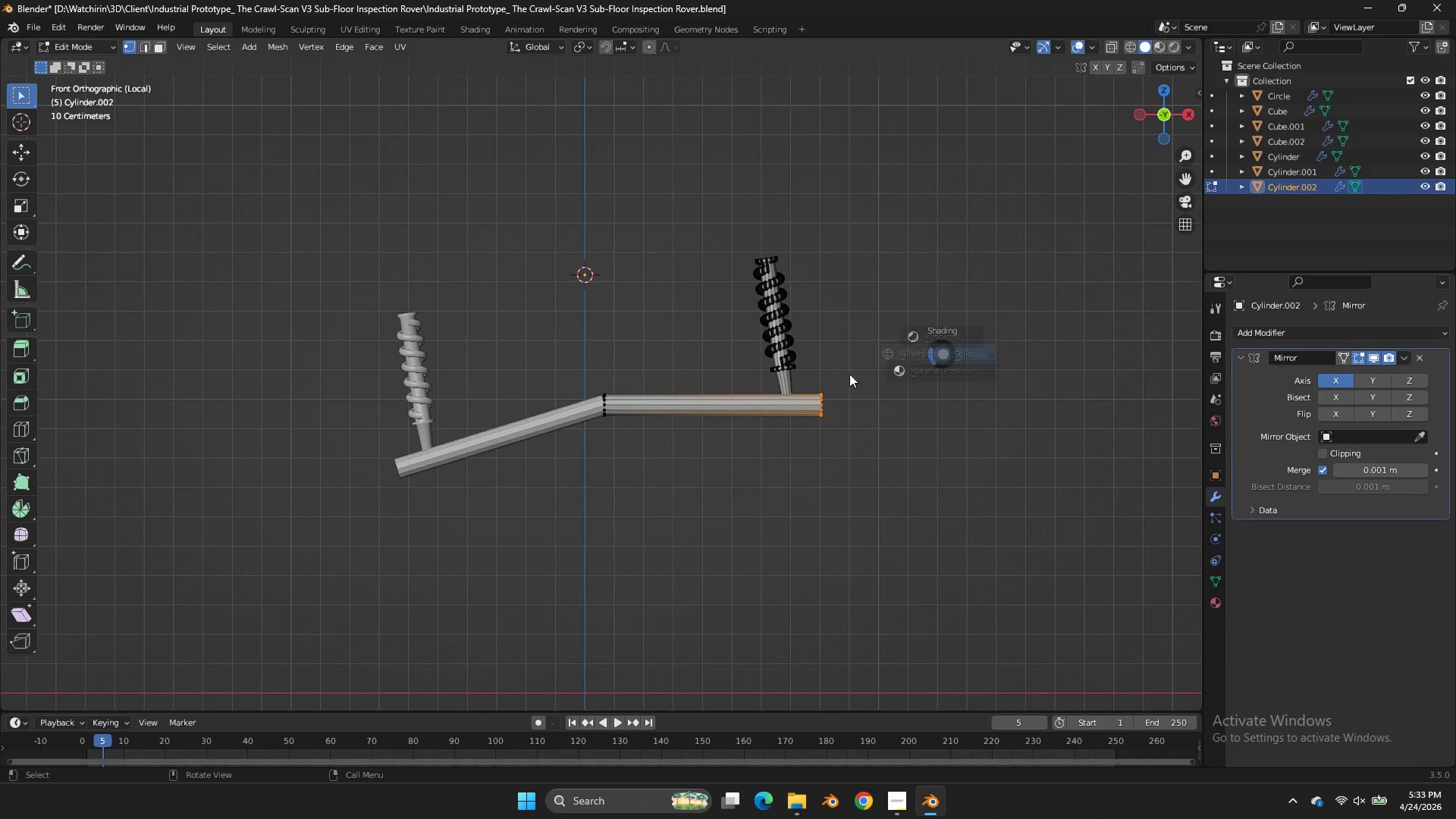 
key(Z)
 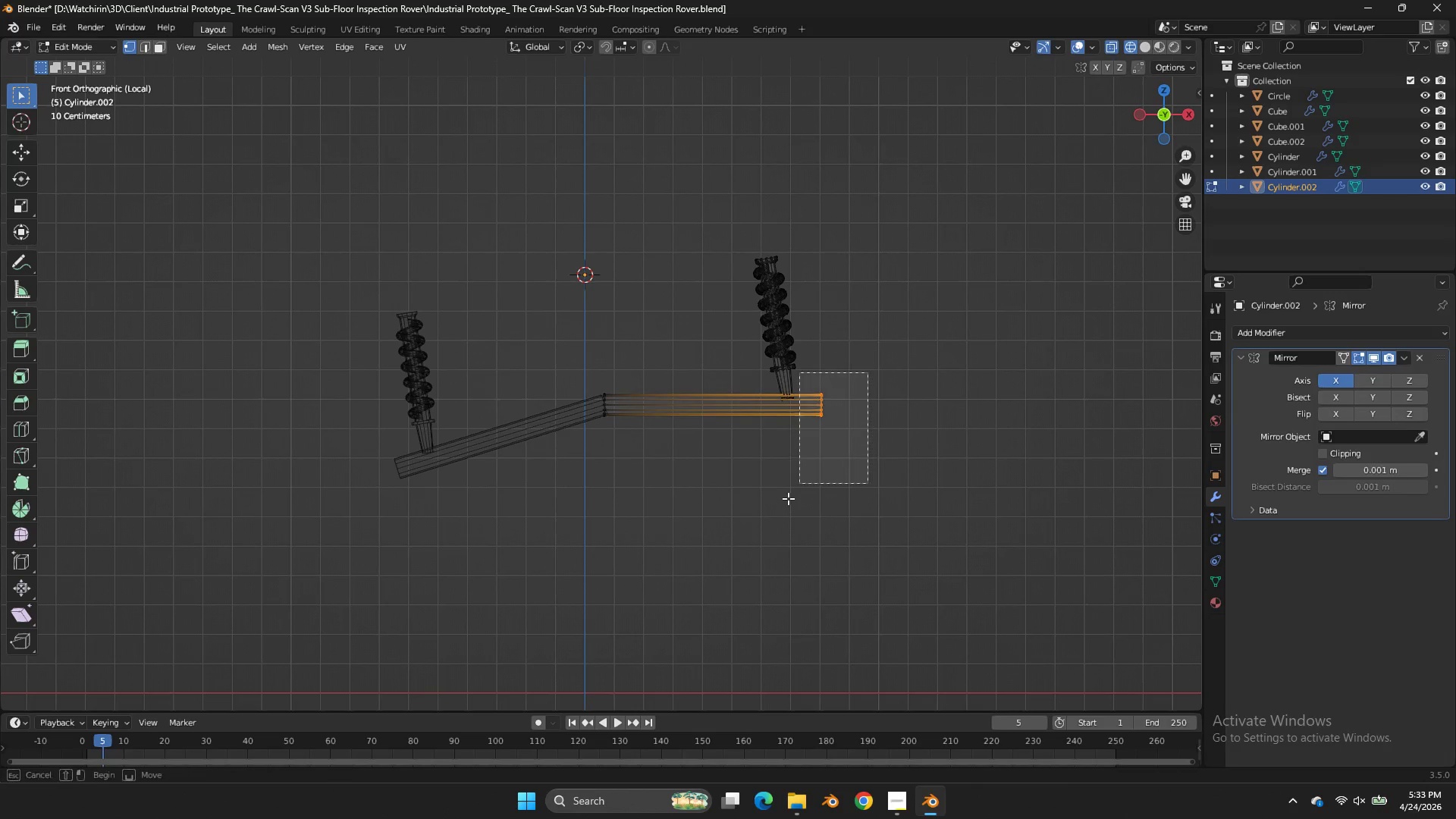 
left_click_drag(start_coordinate=[868, 372], to_coordinate=[784, 504])
 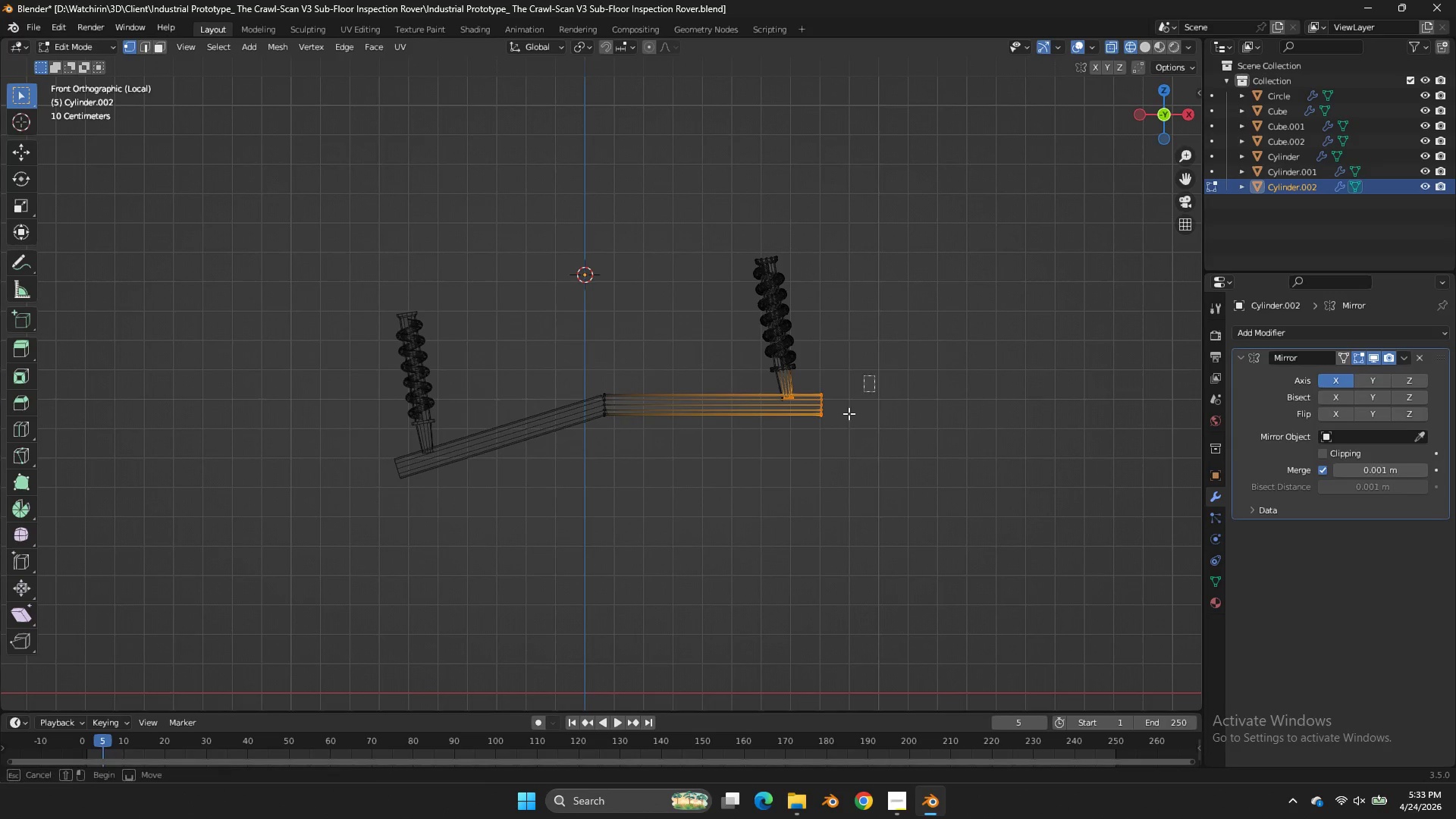 
left_click_drag(start_coordinate=[874, 375], to_coordinate=[806, 456])
 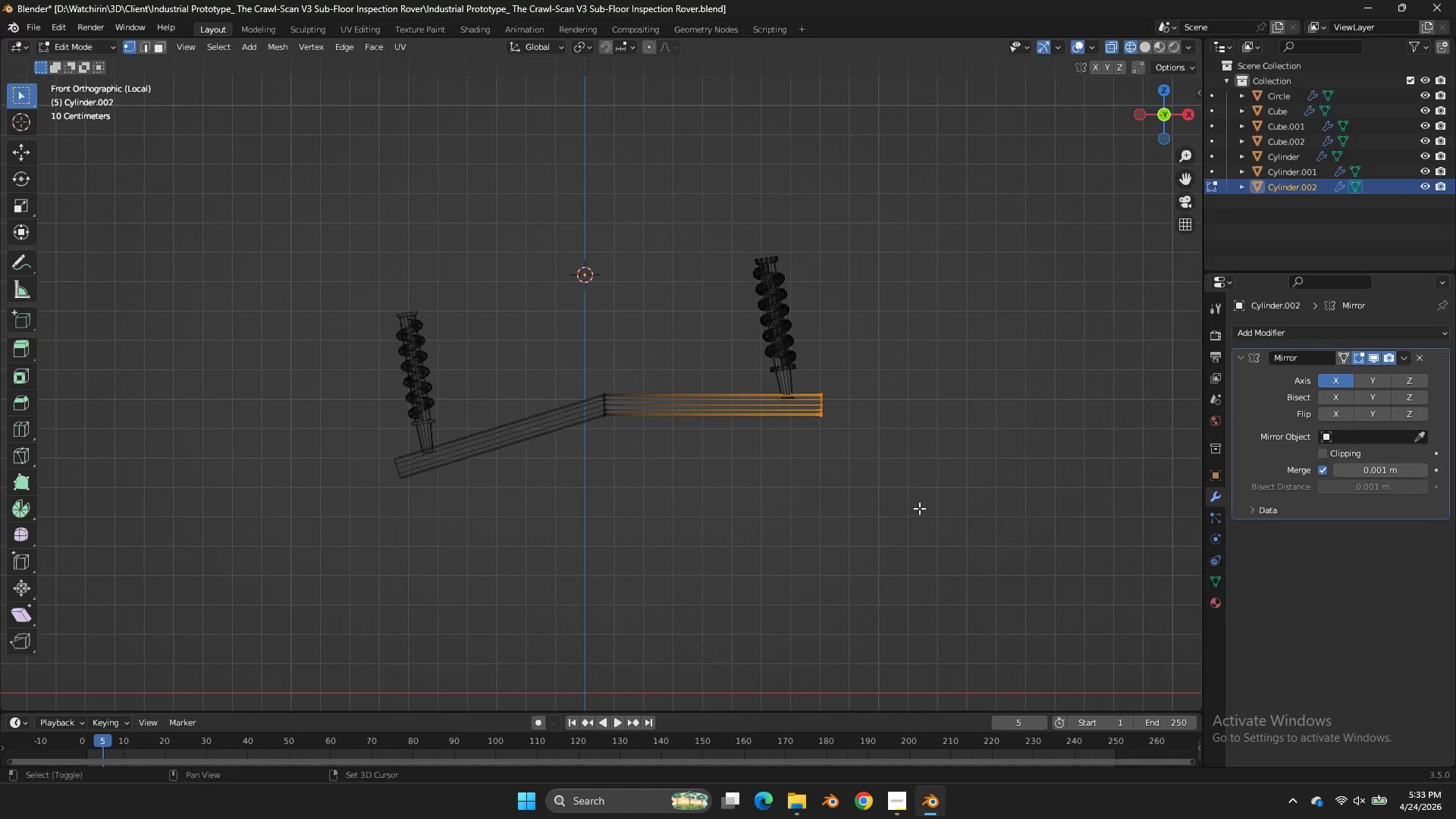 
key(Shift+ShiftLeft)
 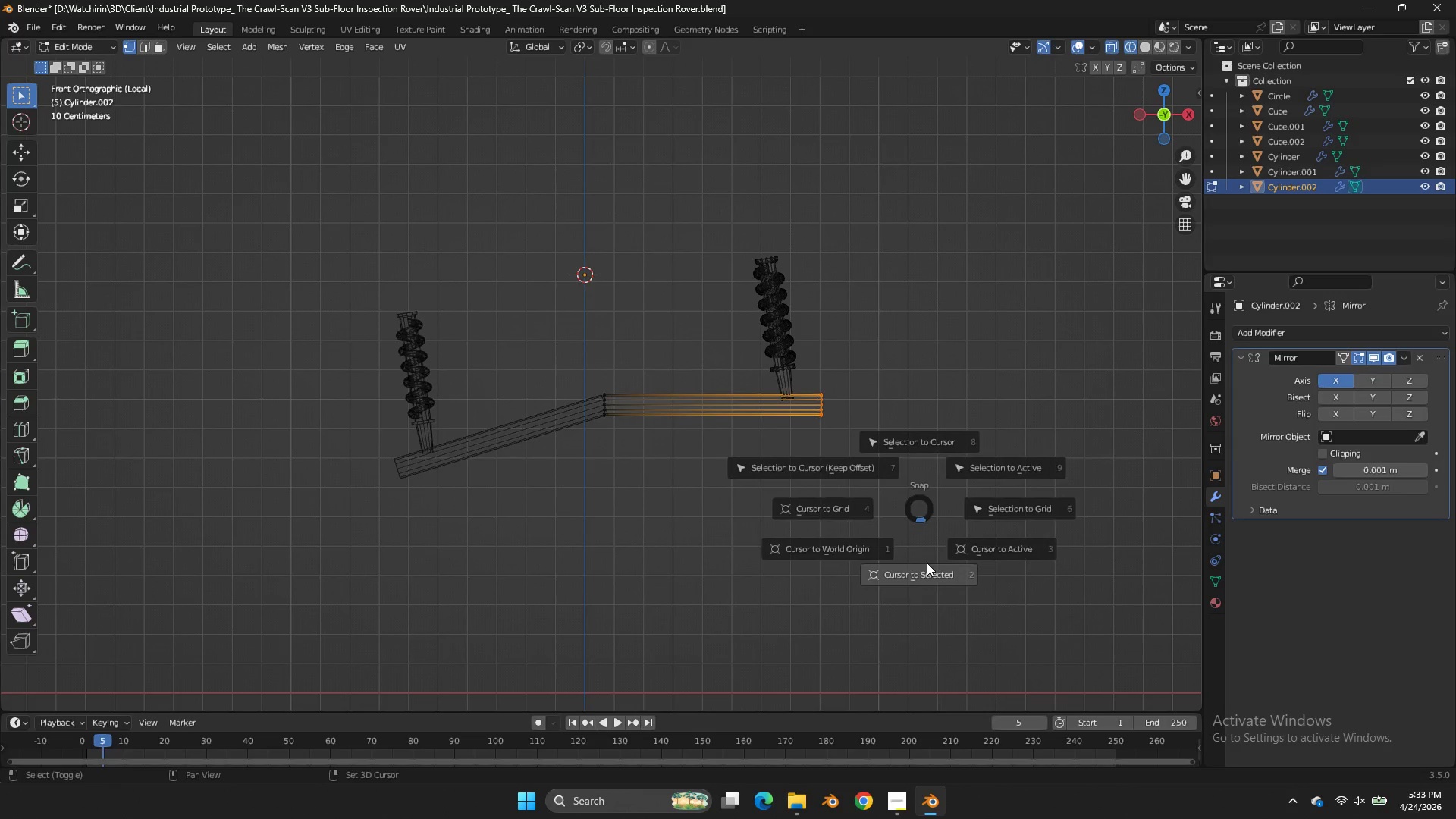 
key(Shift+S)
 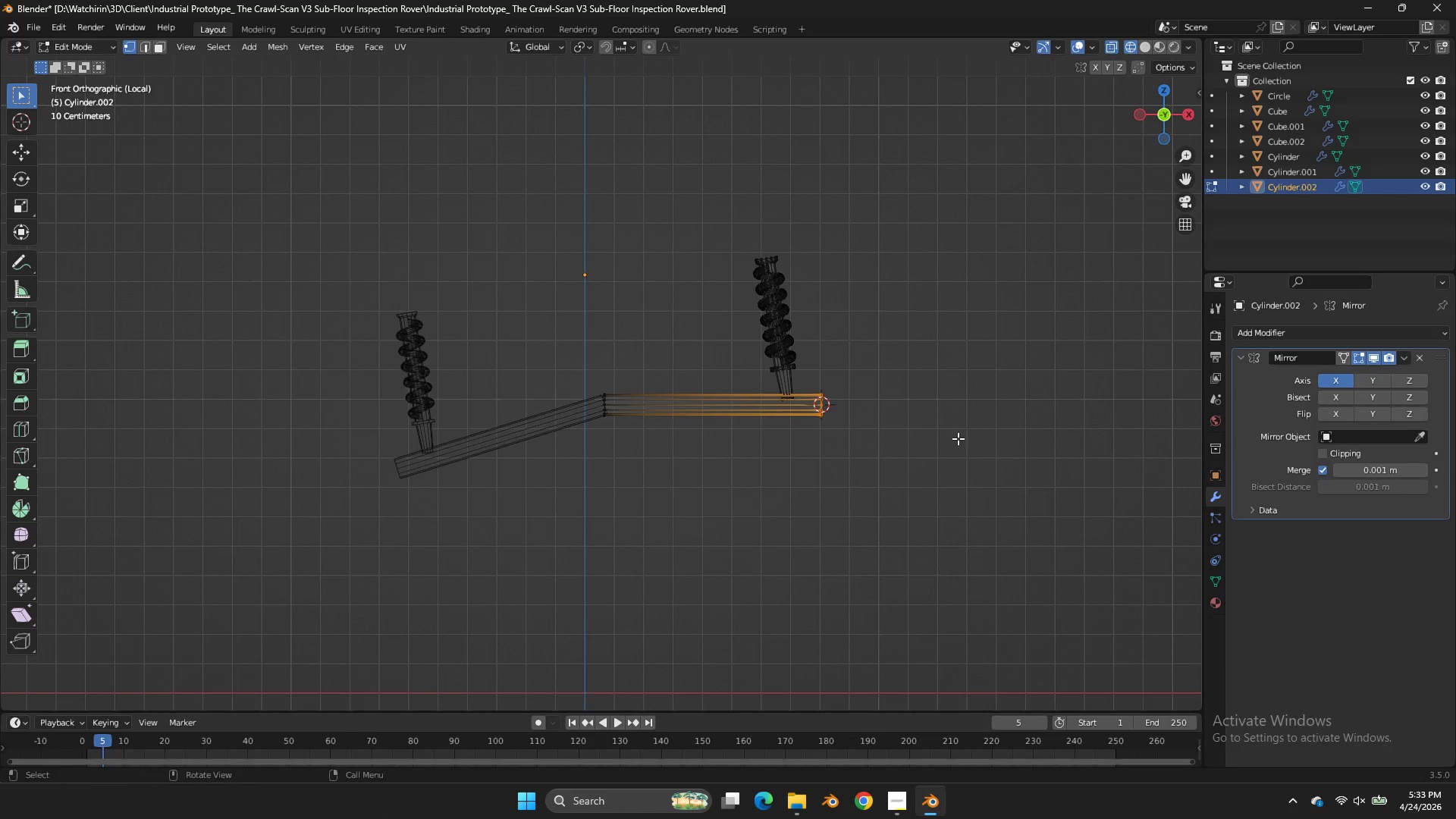 
key(Shift+ShiftLeft)
 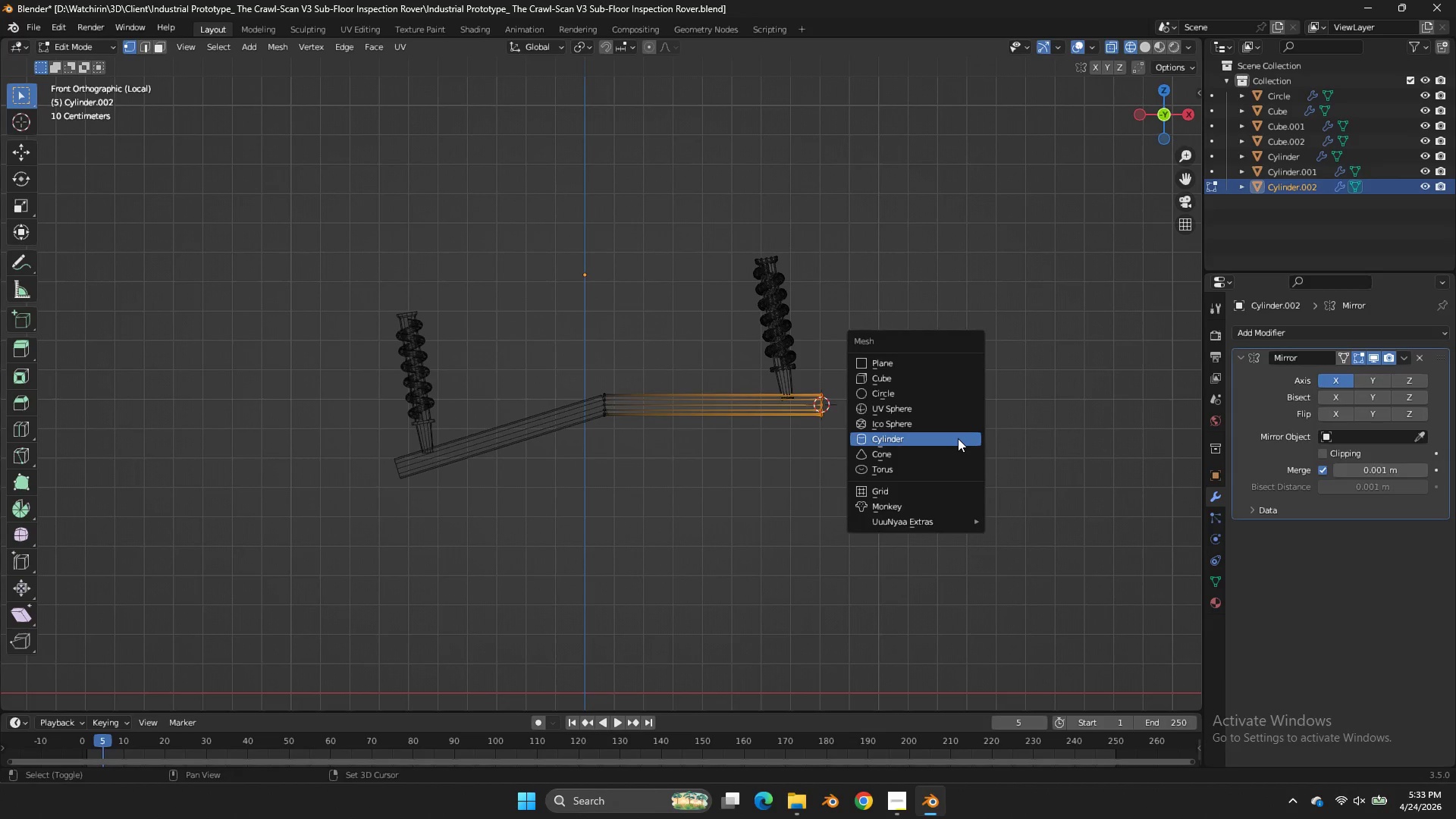 
key(Shift+A)
 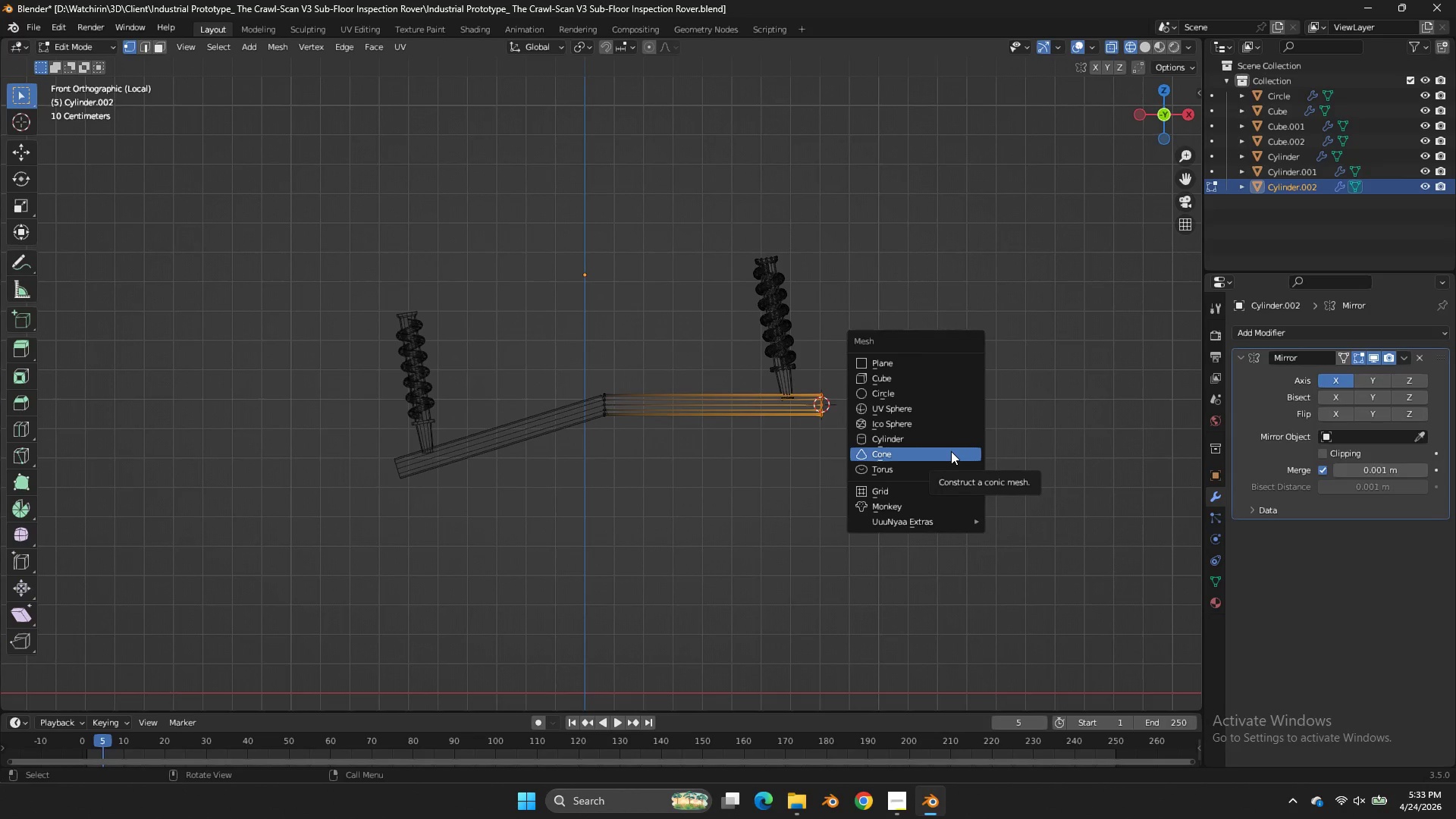 
wait(9.84)
 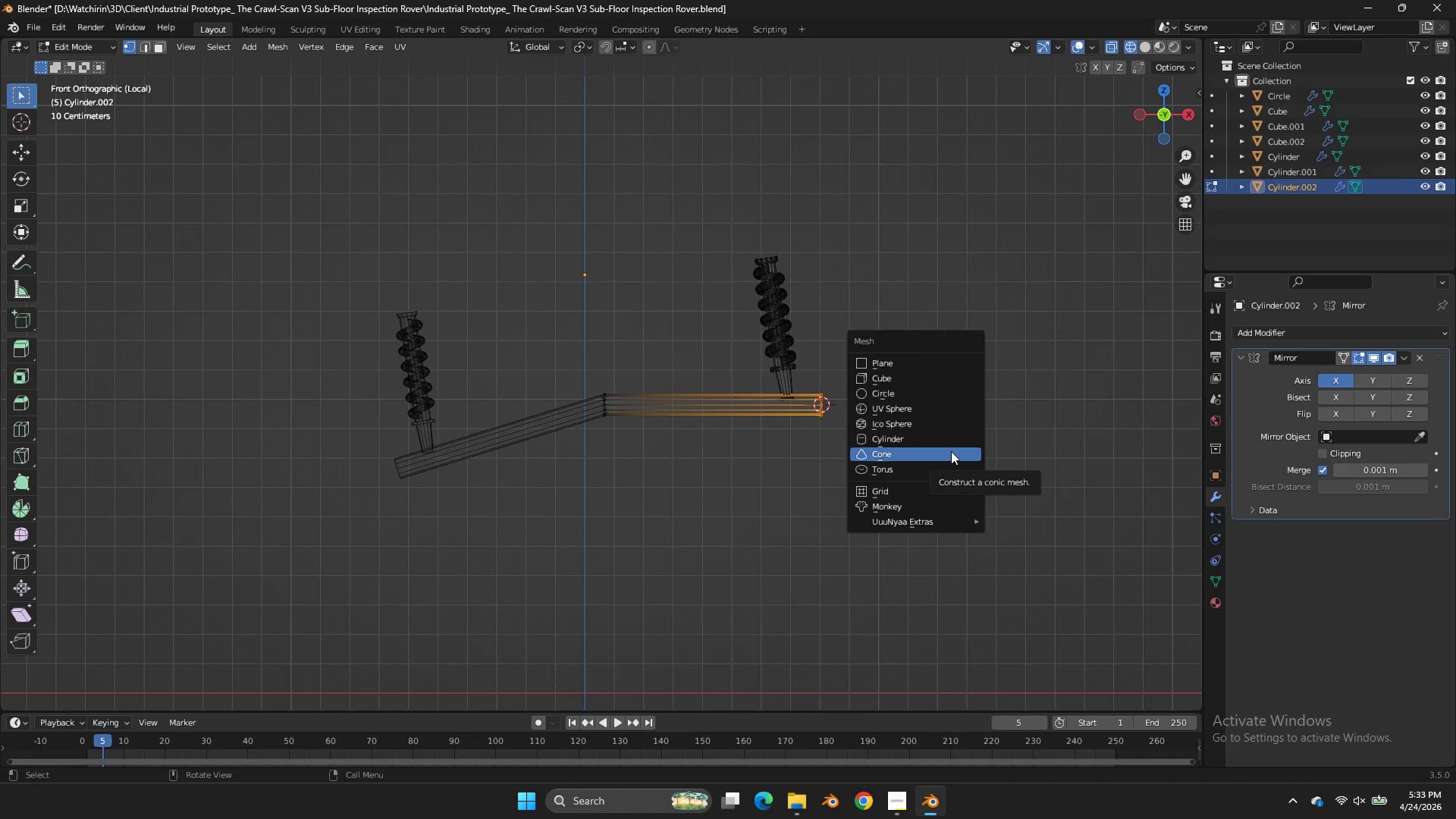 
left_click([946, 435])
 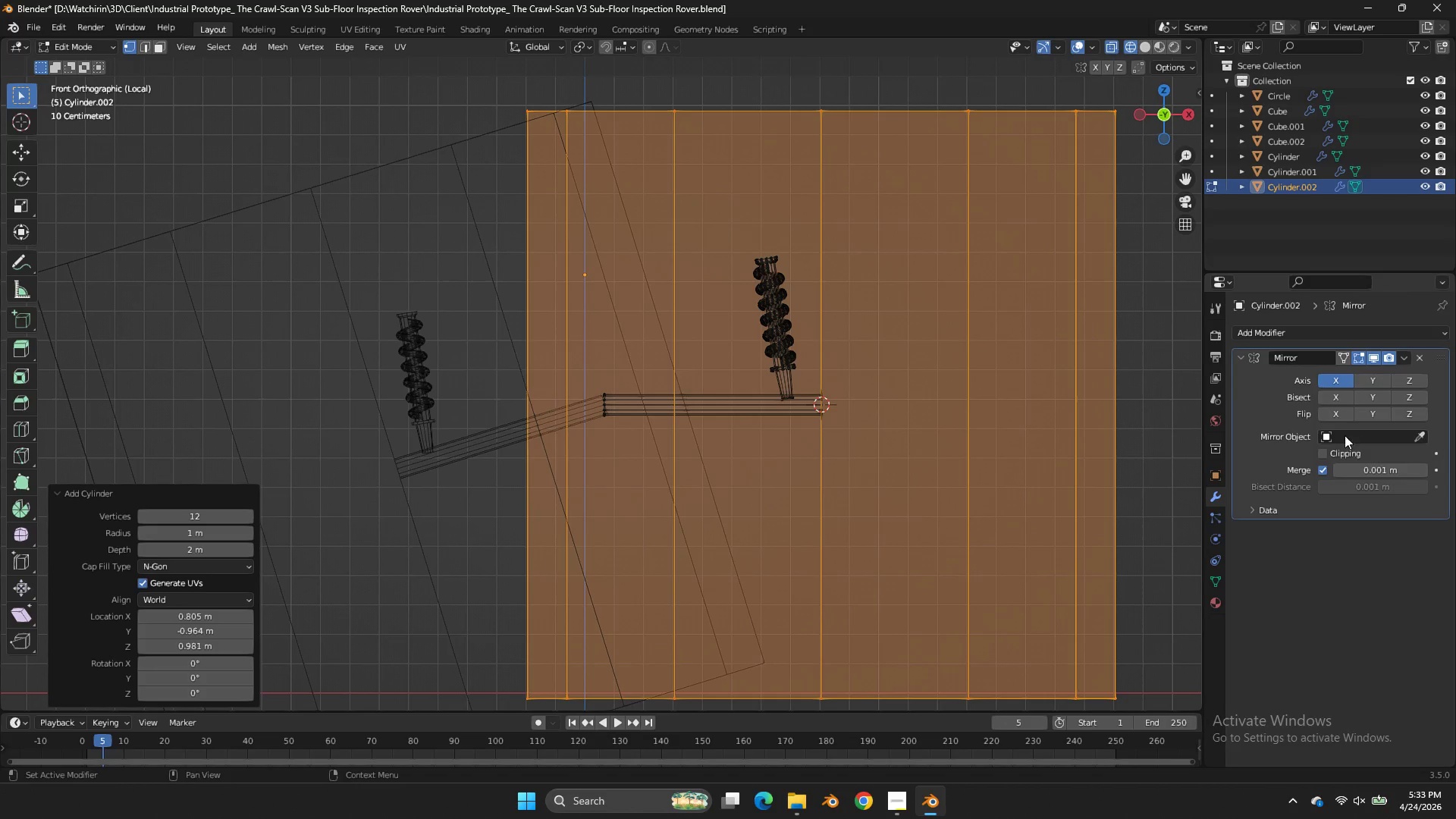 
key(R)
 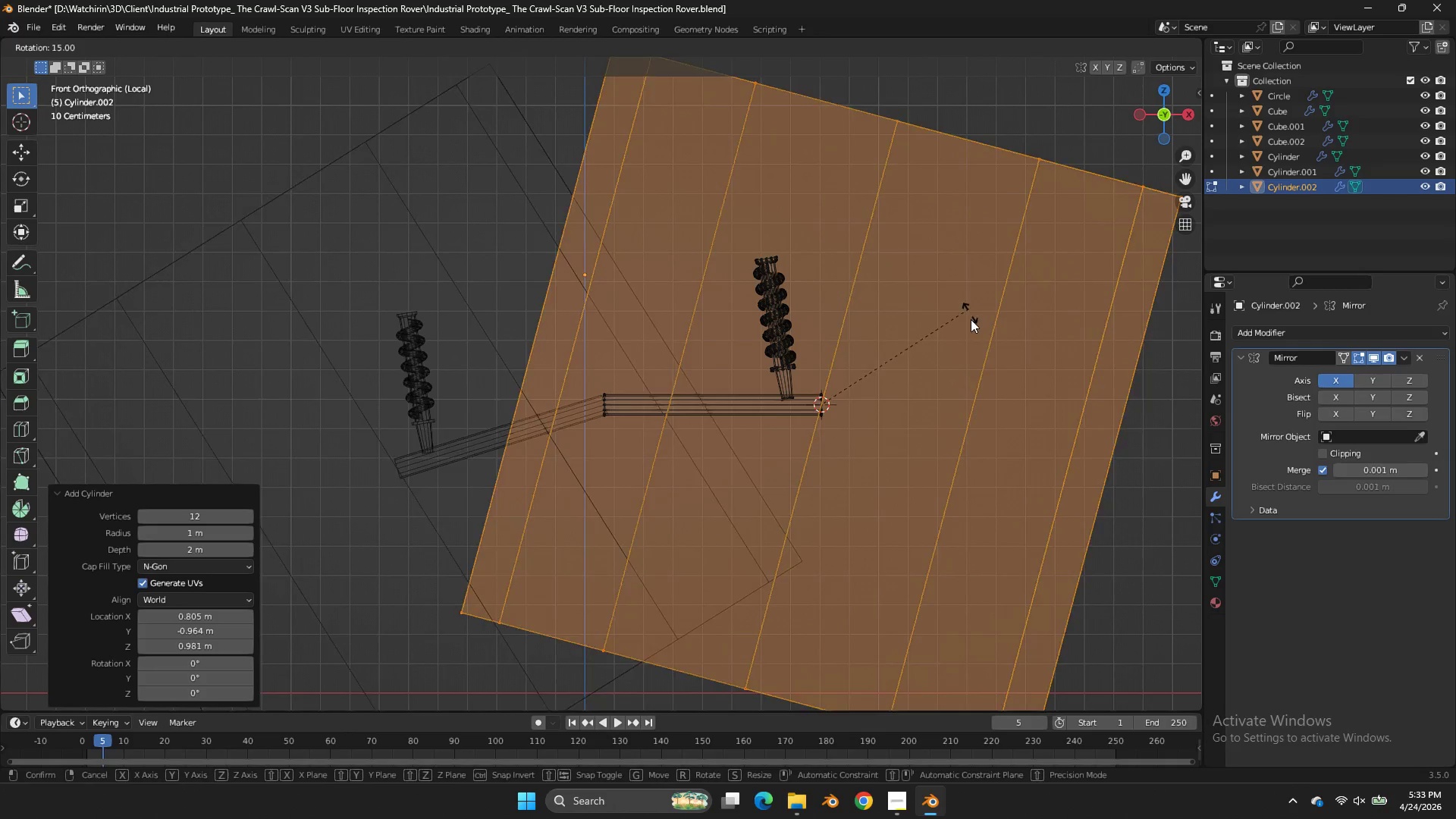 
hold_key(key=ControlLeft, duration=1.86)
left_click([921, 485])
 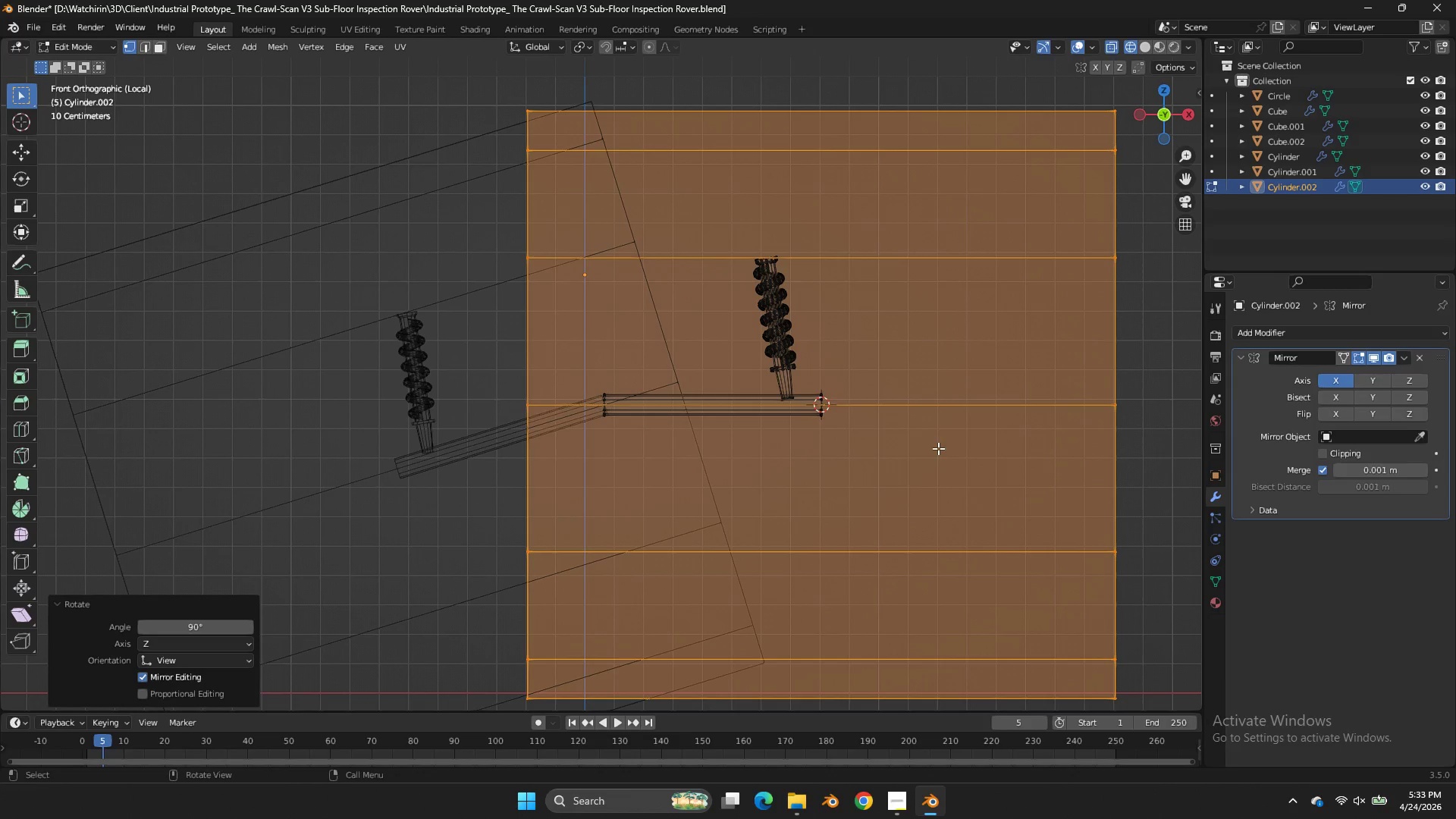 
key(P)
 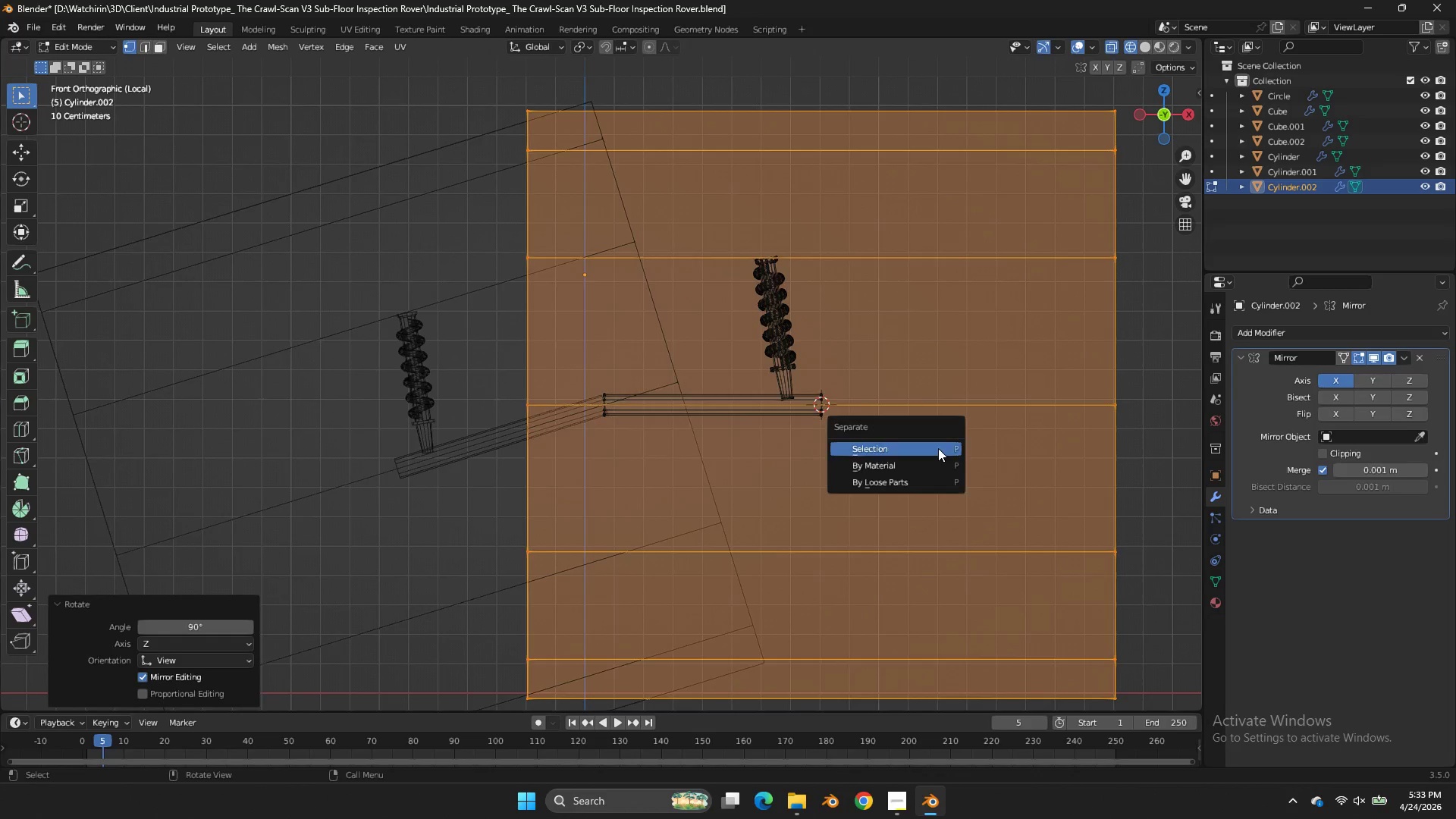 
left_click([938, 448])
 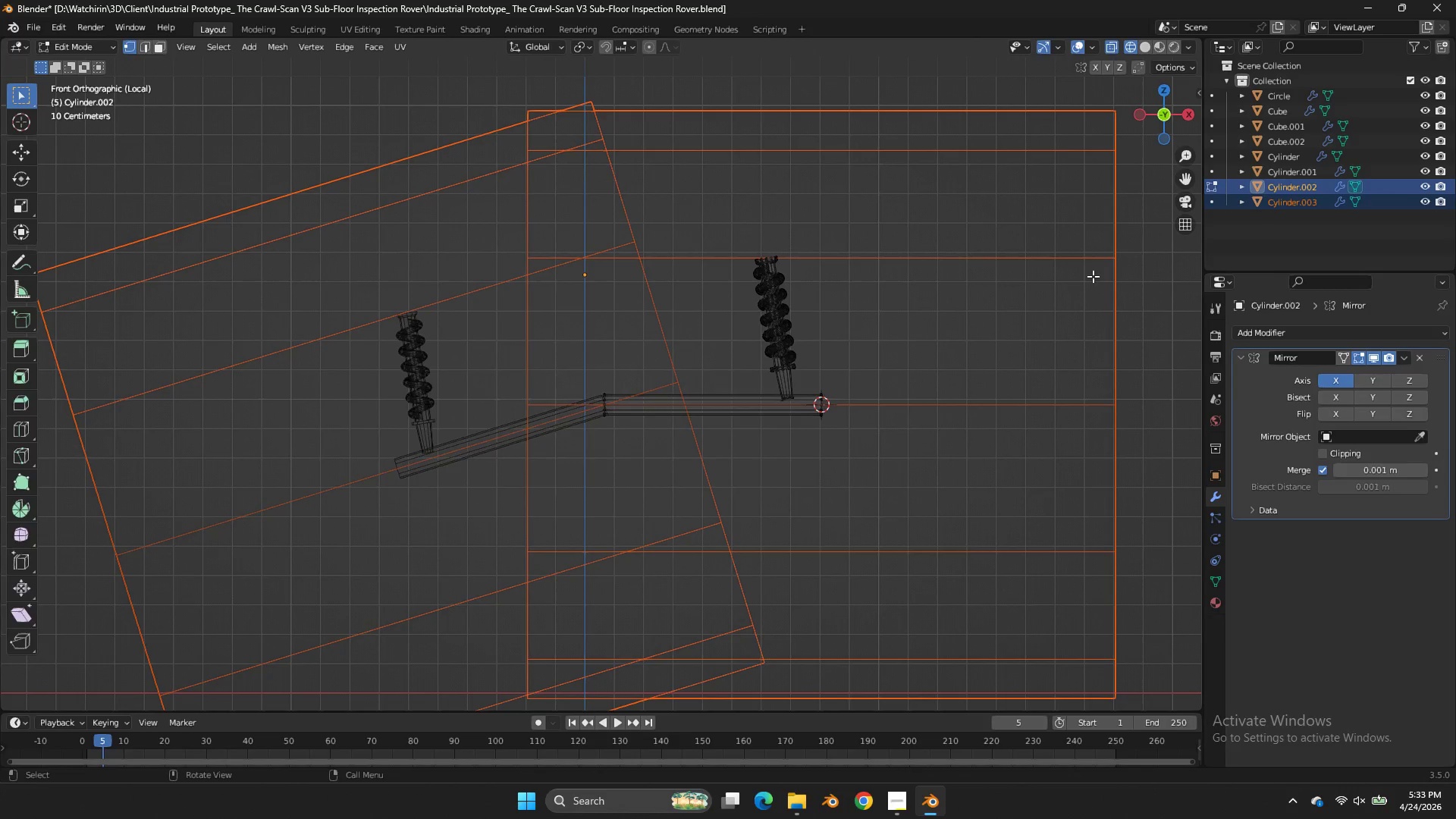 
key(Tab)
 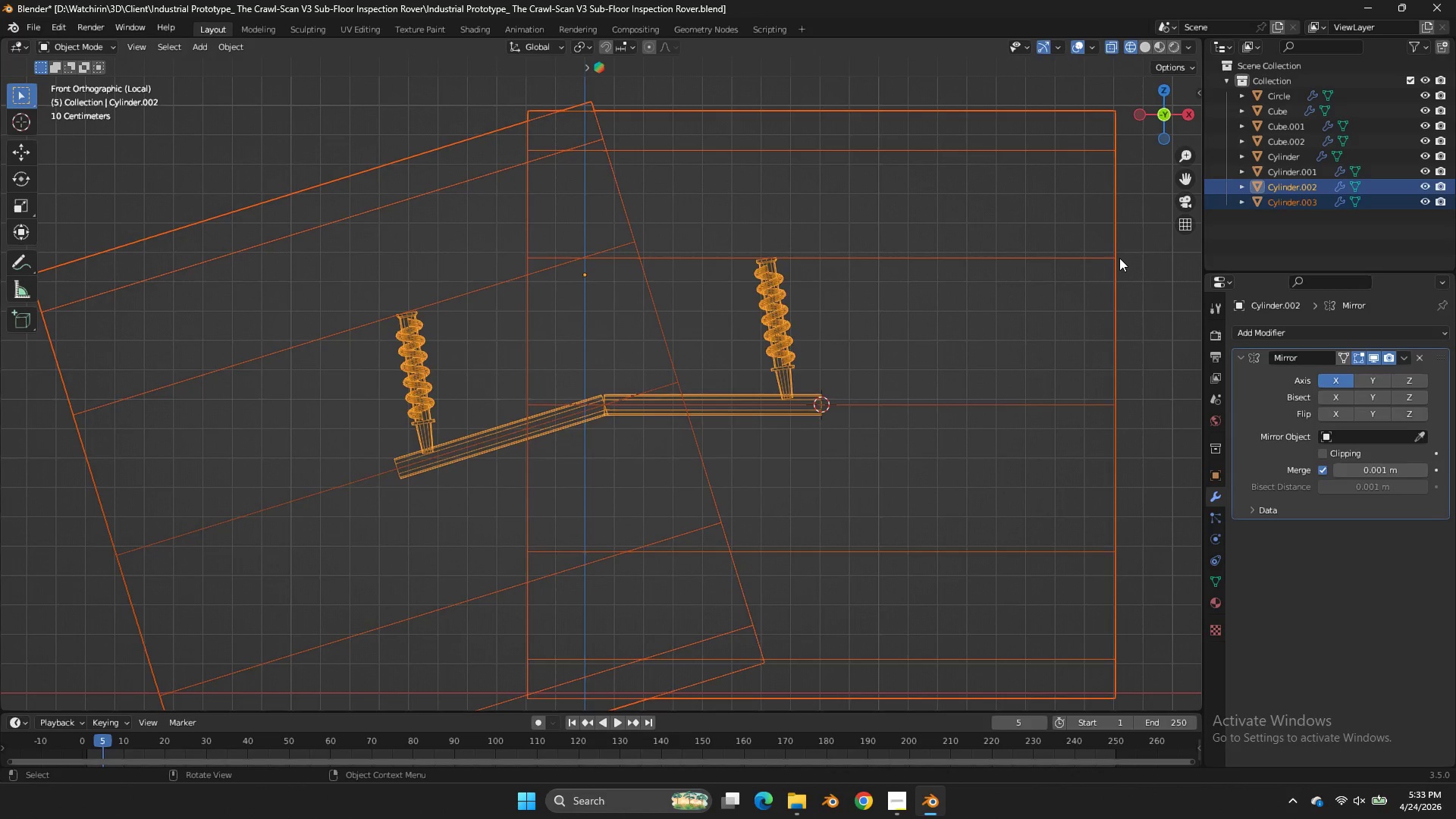 
left_click([1119, 258])
 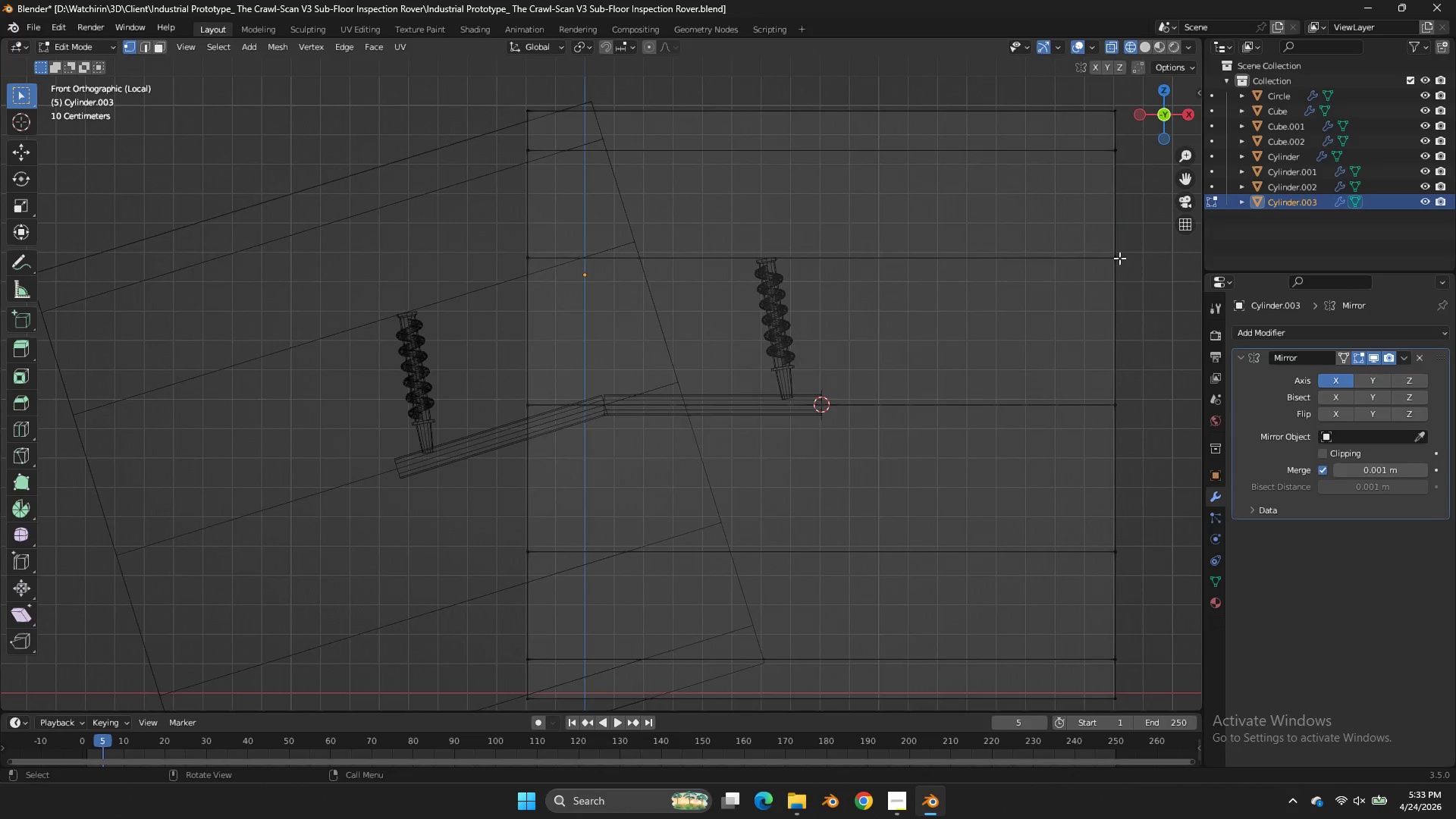 
key(Tab)
 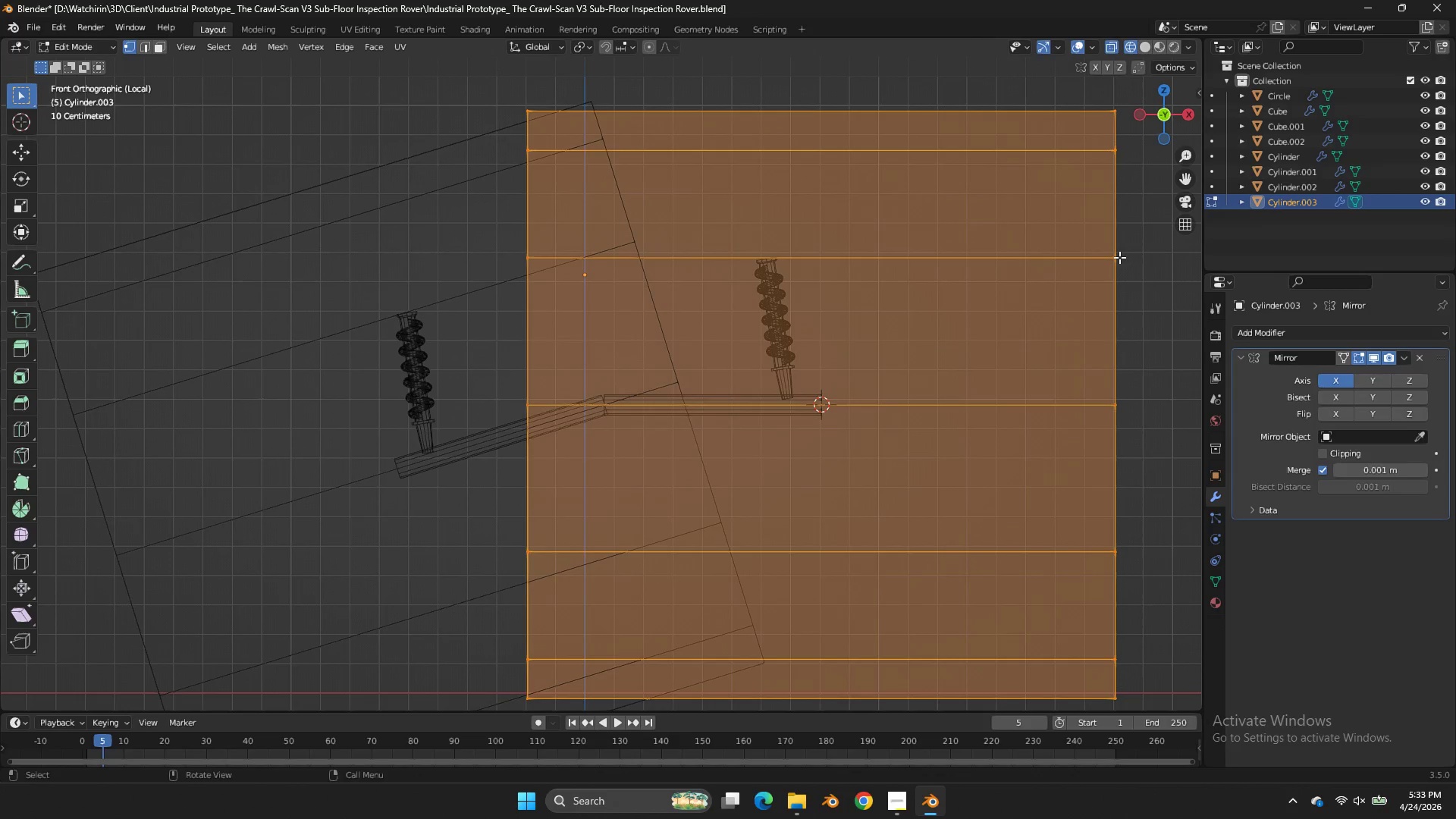 
key(A)
 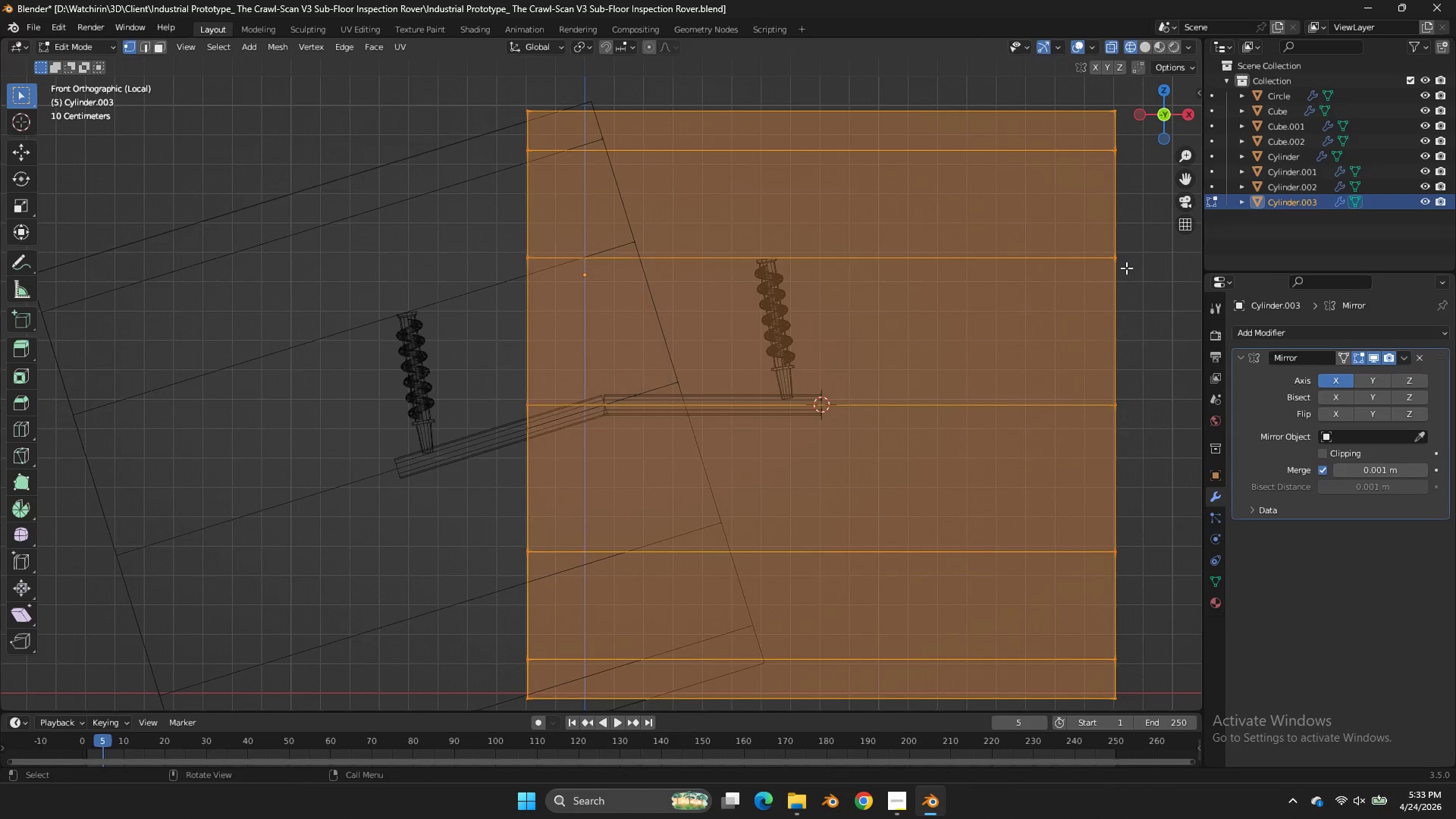 
key(S)
 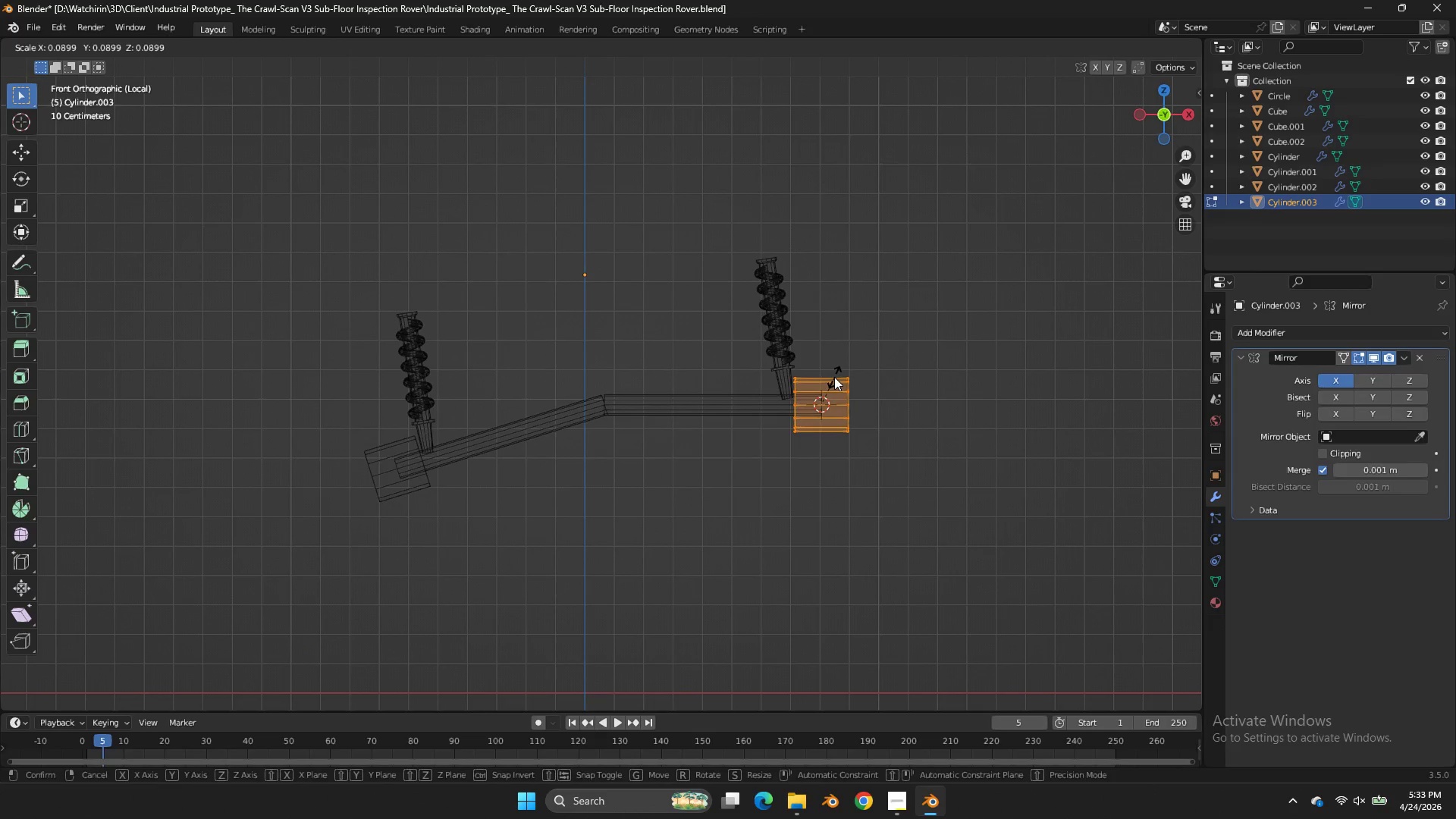 
left_click([834, 377])
 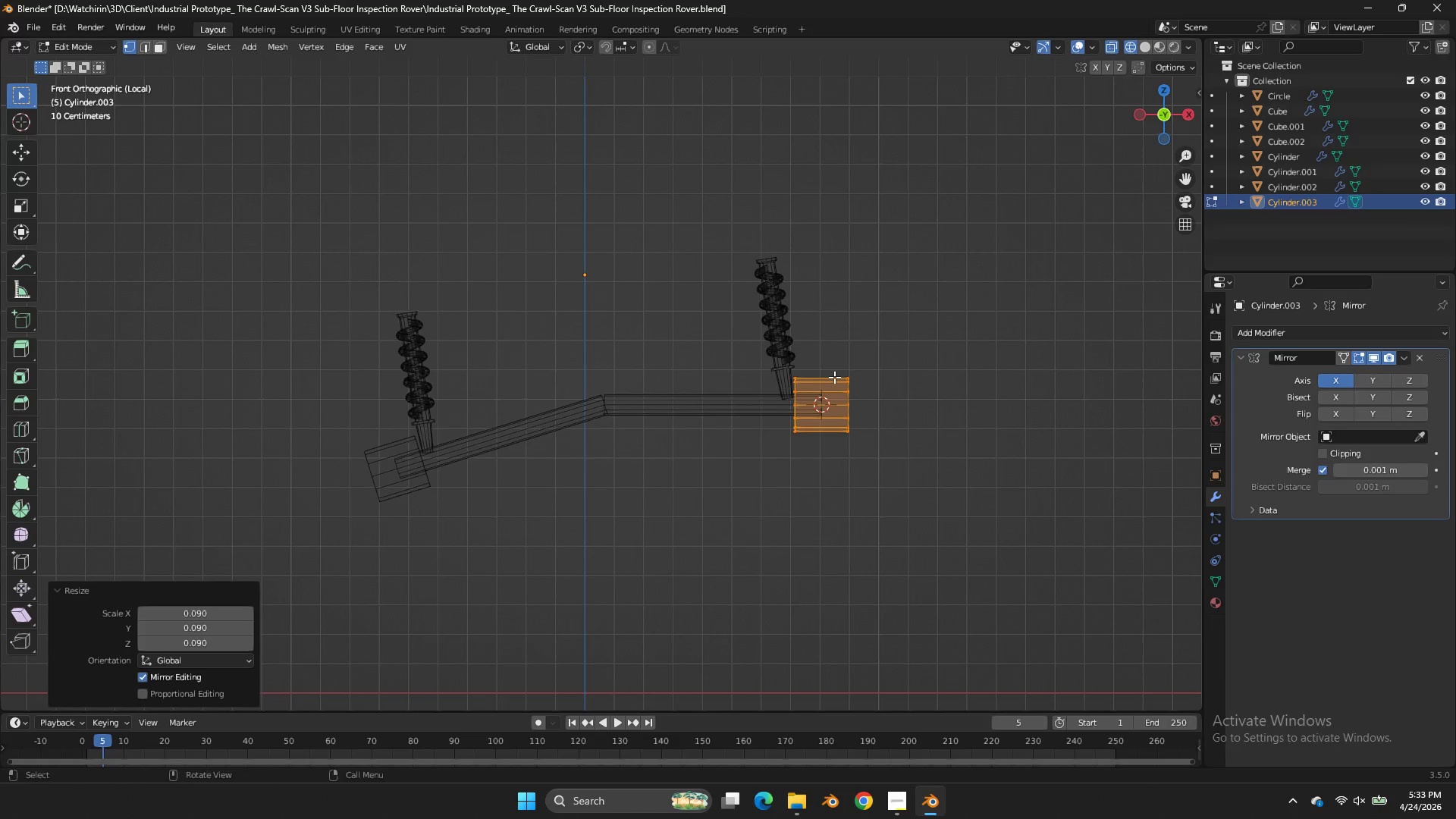 
wait(6.59)
 